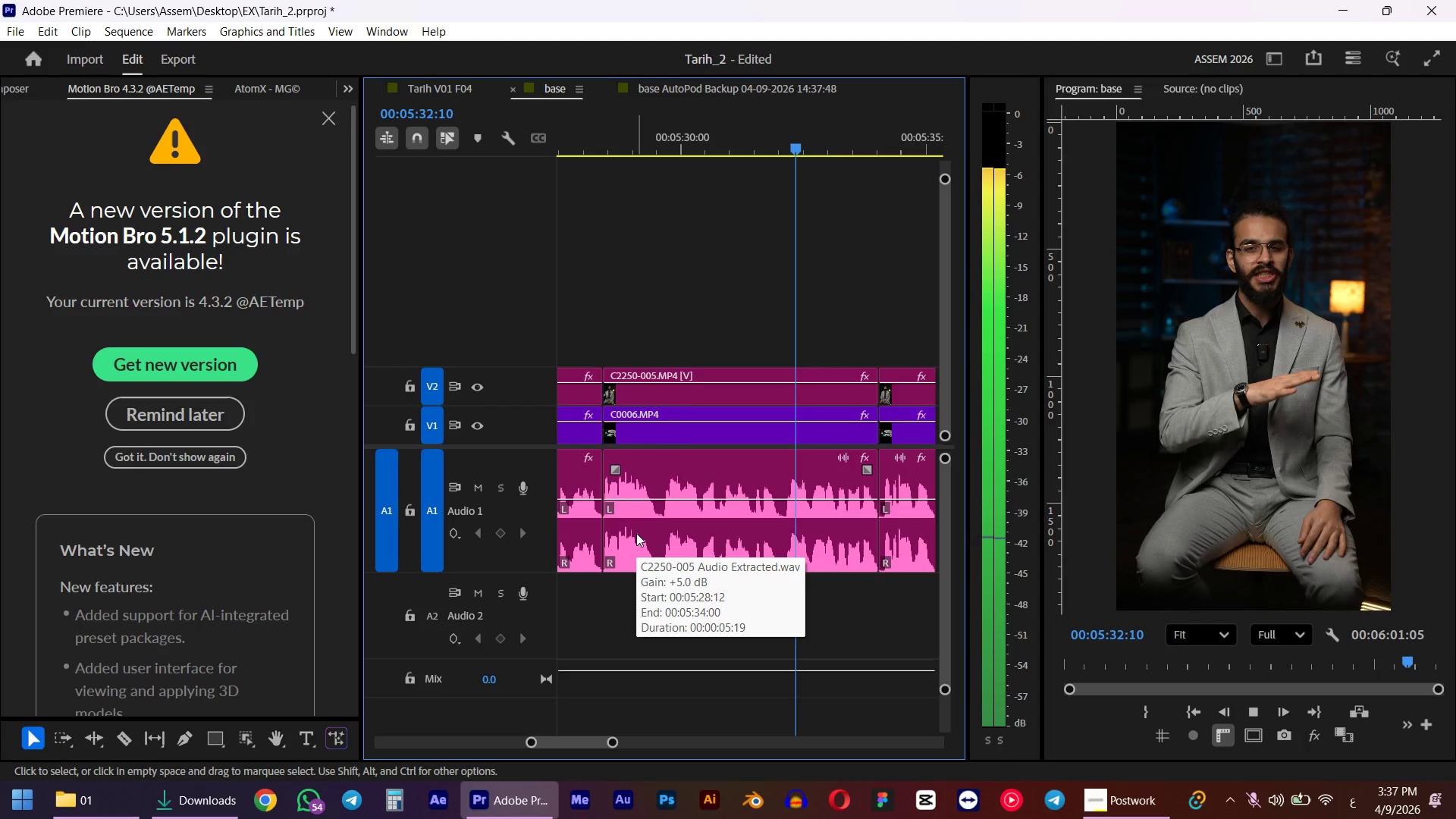 
hold_key(key=AltLeft, duration=0.45)
scroll: coordinate [636, 533], scroll_direction: down, amount: 4.0
 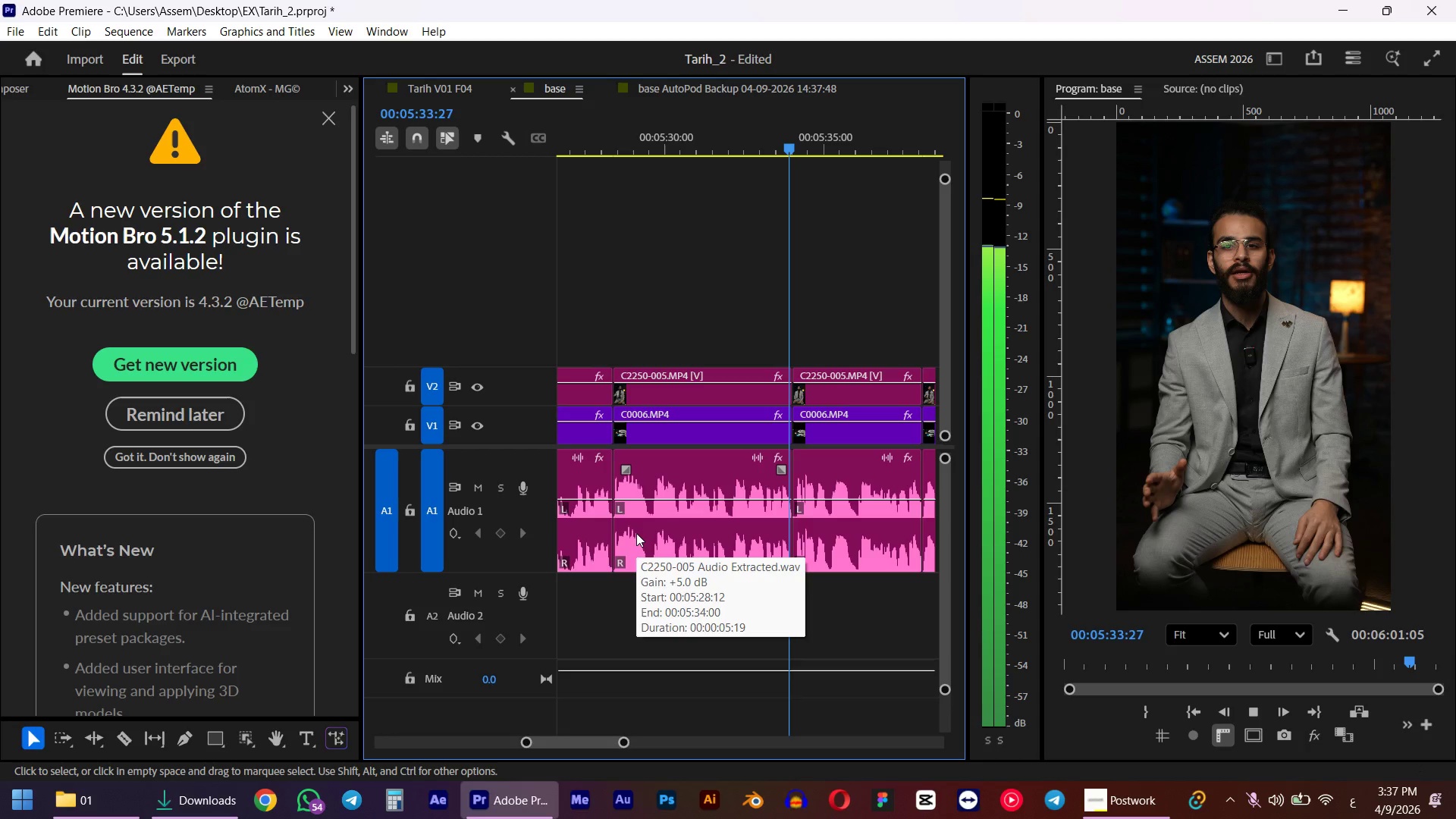 
key(Space)
 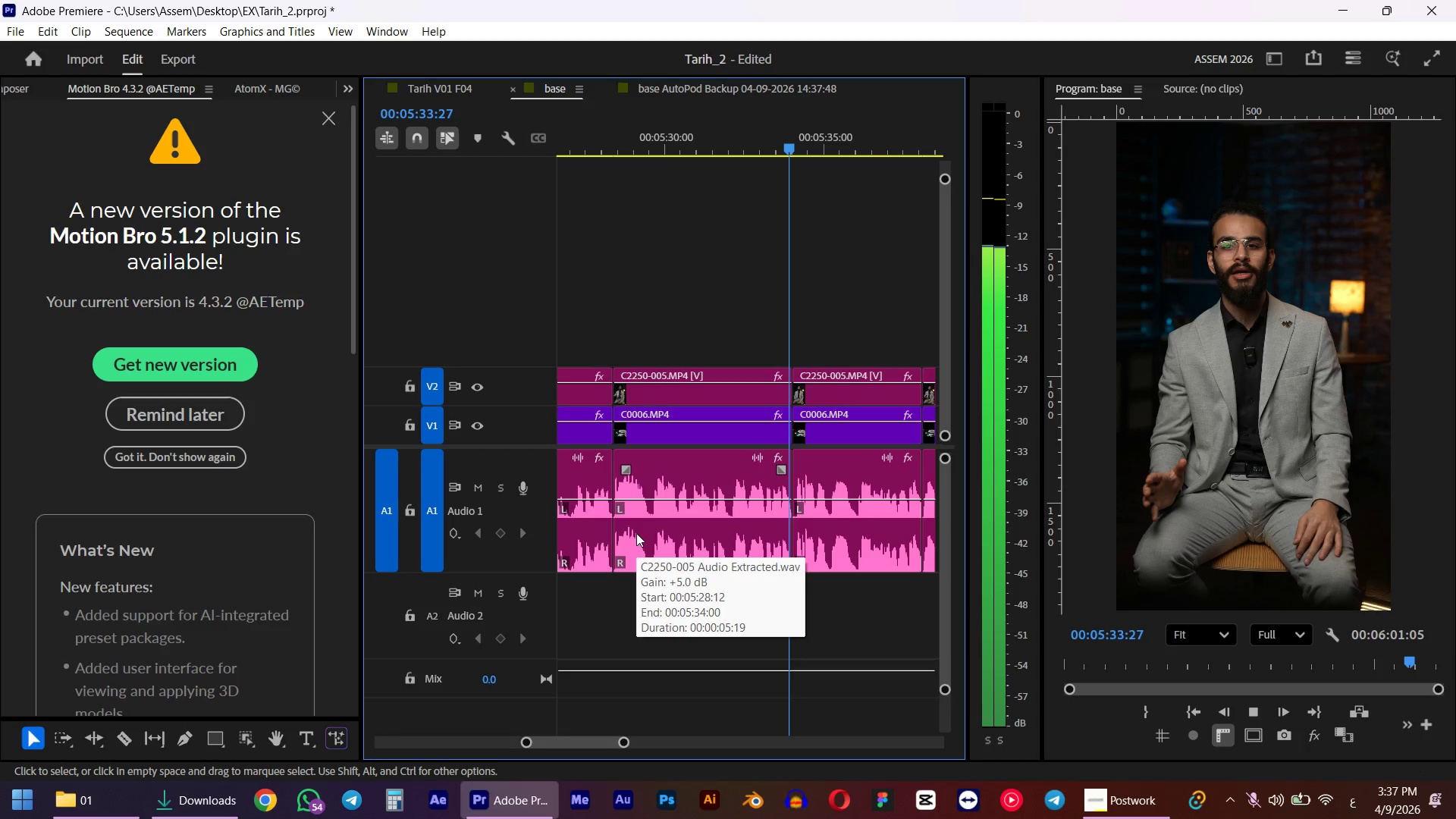 
hold_key(key=AltLeft, duration=0.61)
scroll: coordinate [645, 529], scroll_direction: down, amount: 4.0
 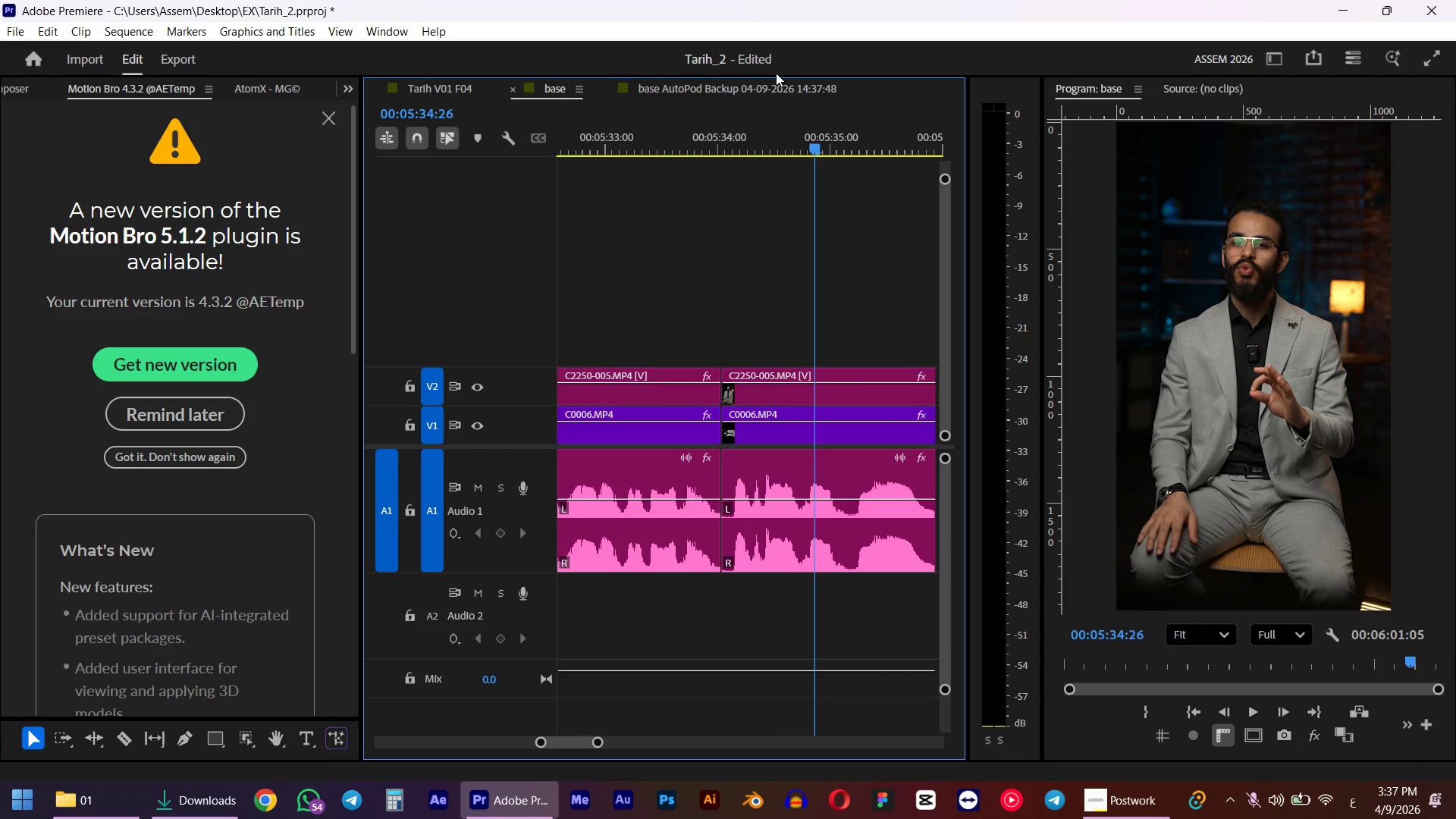 
left_click_drag(start_coordinate=[765, 124], to_coordinate=[734, 164])
 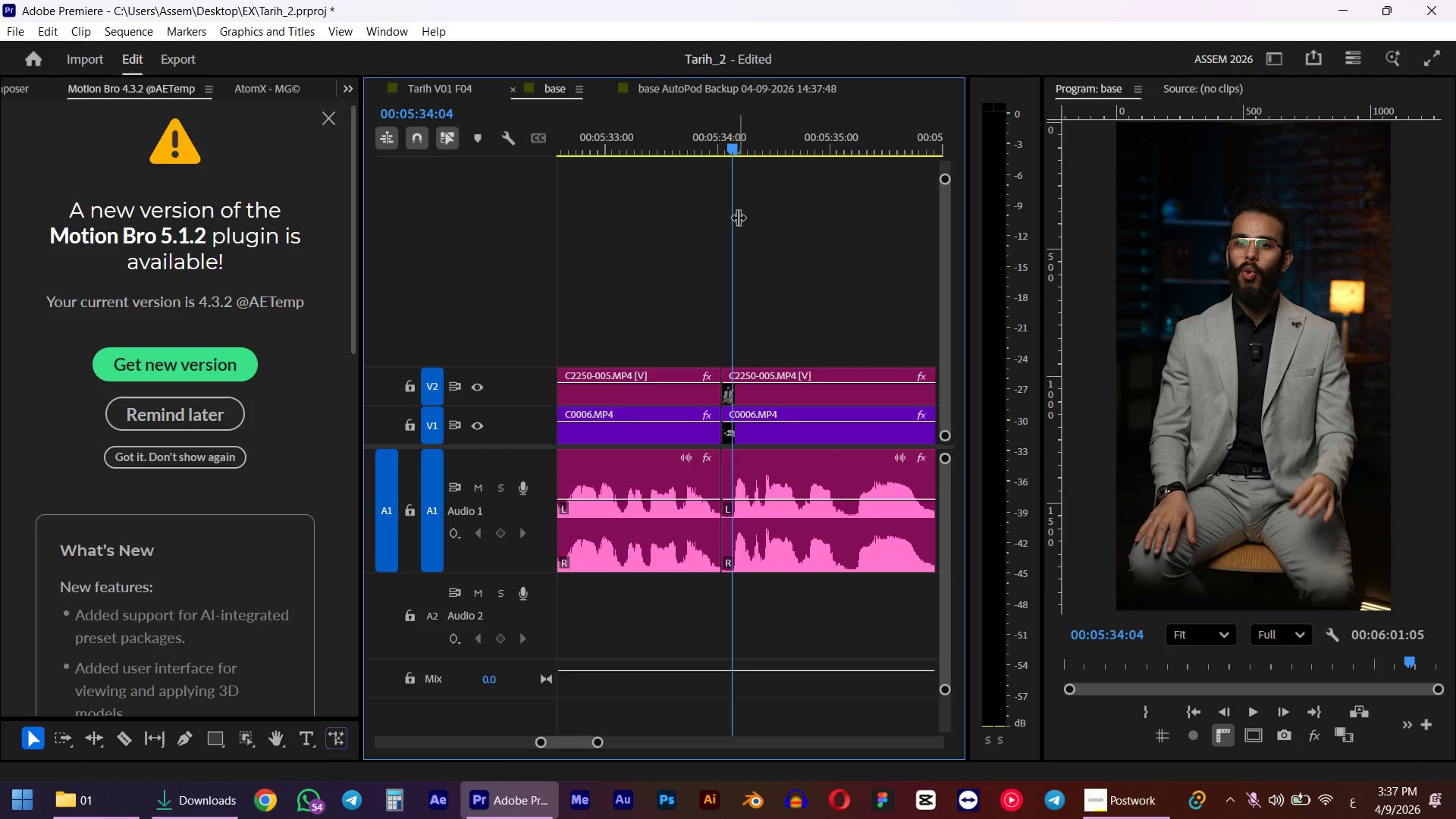 
key(ArrowLeft)
 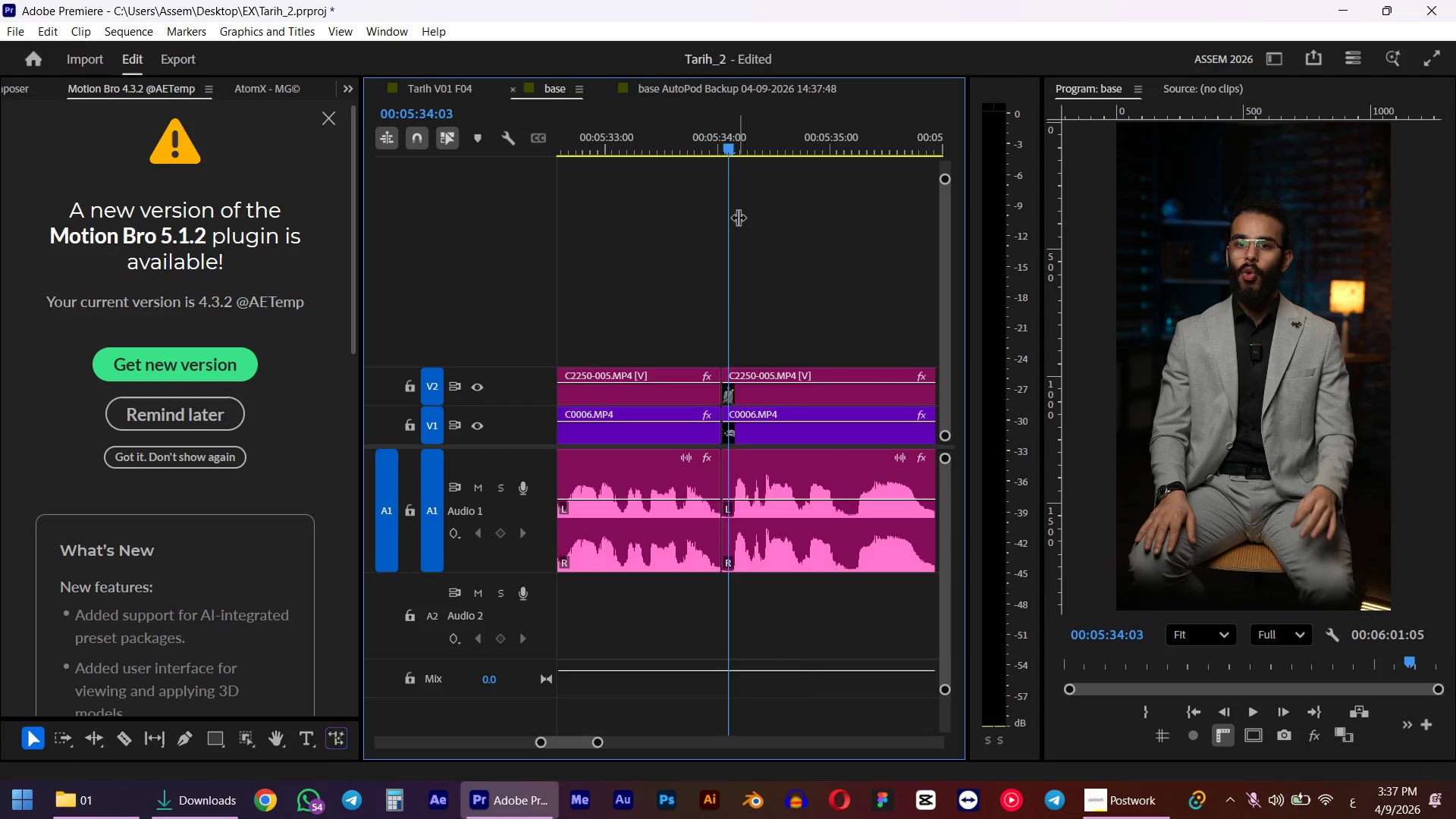 
key(ArrowRight)
 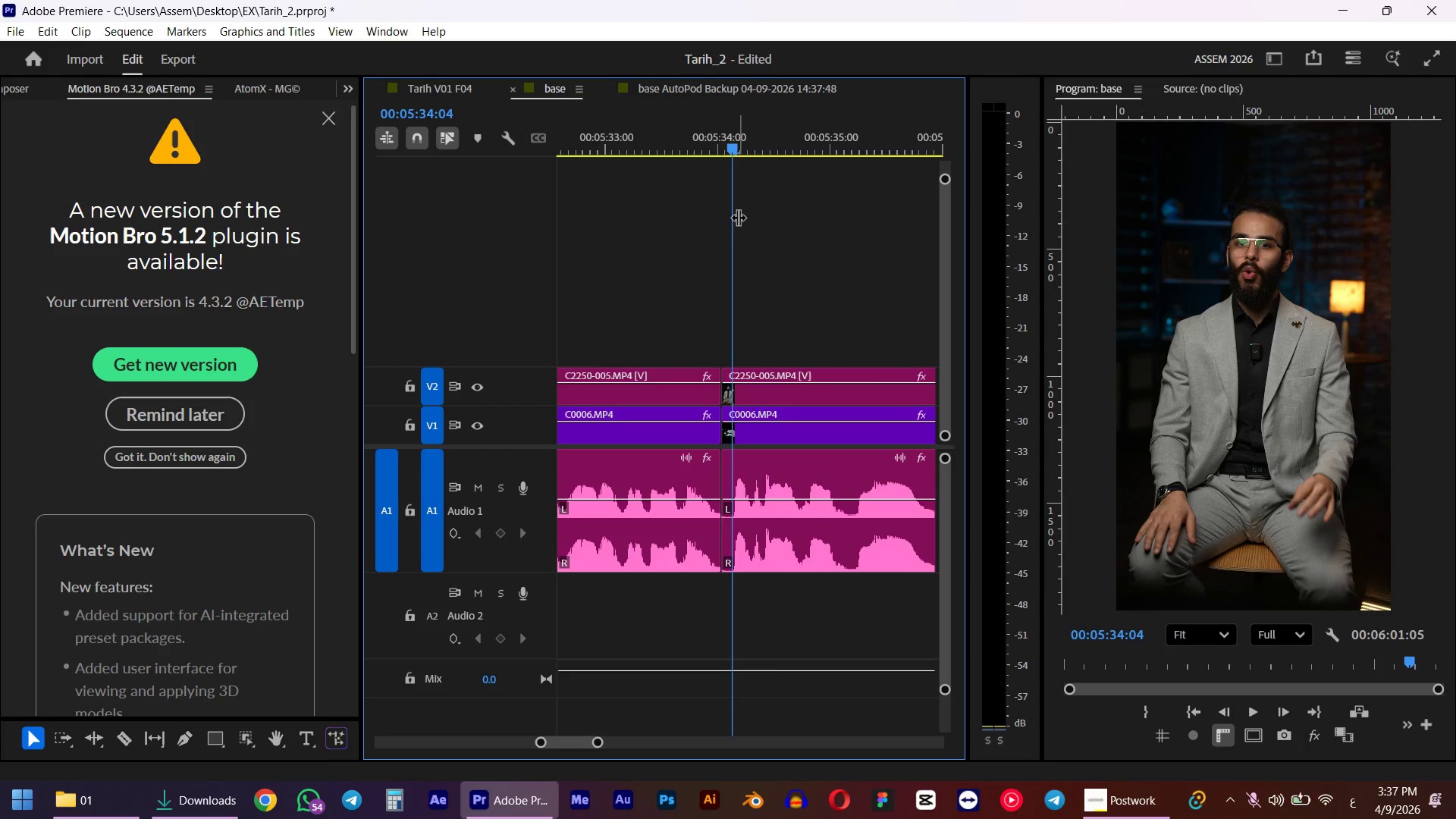 
key(Q)
 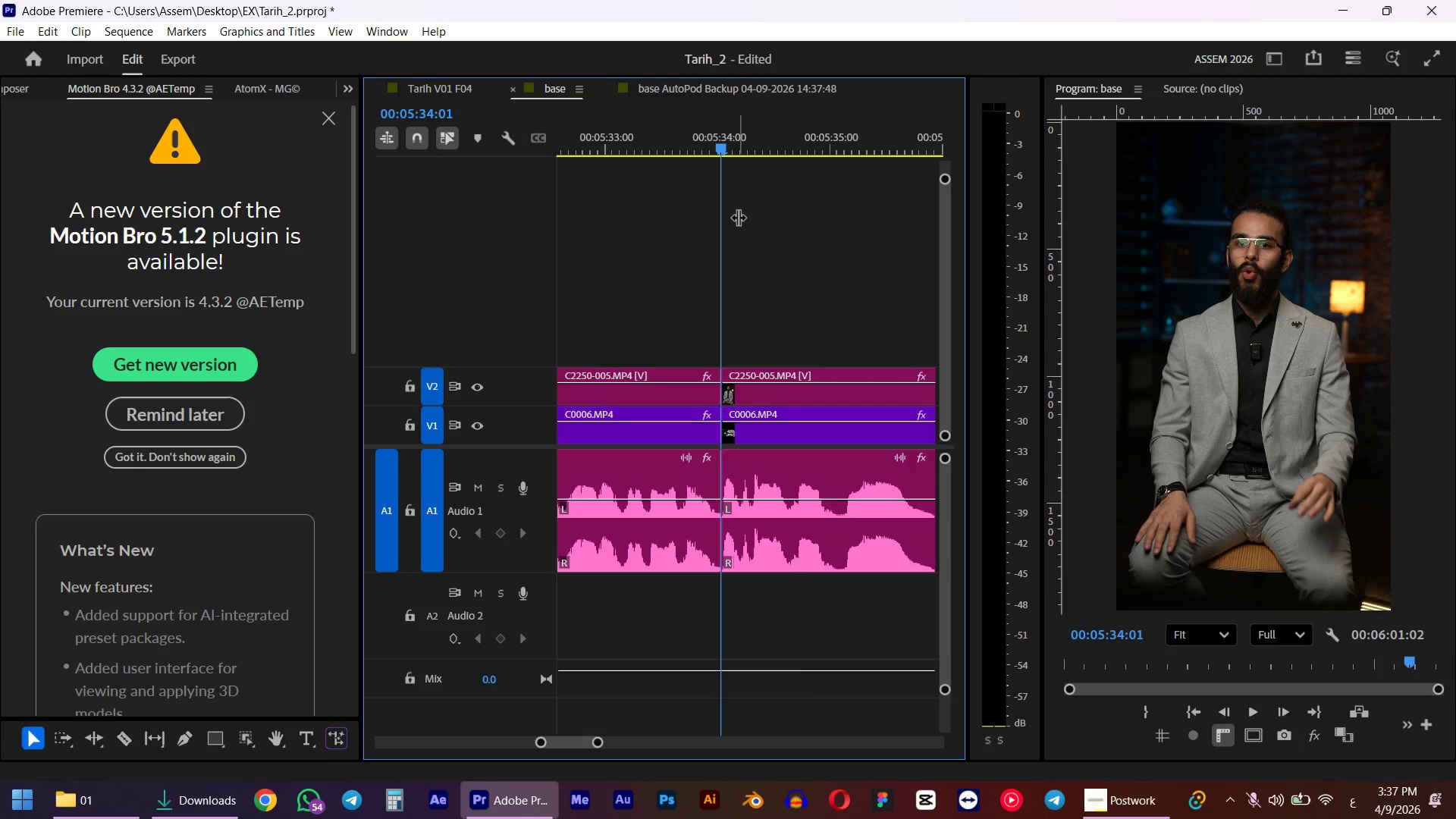 
key(Space)
 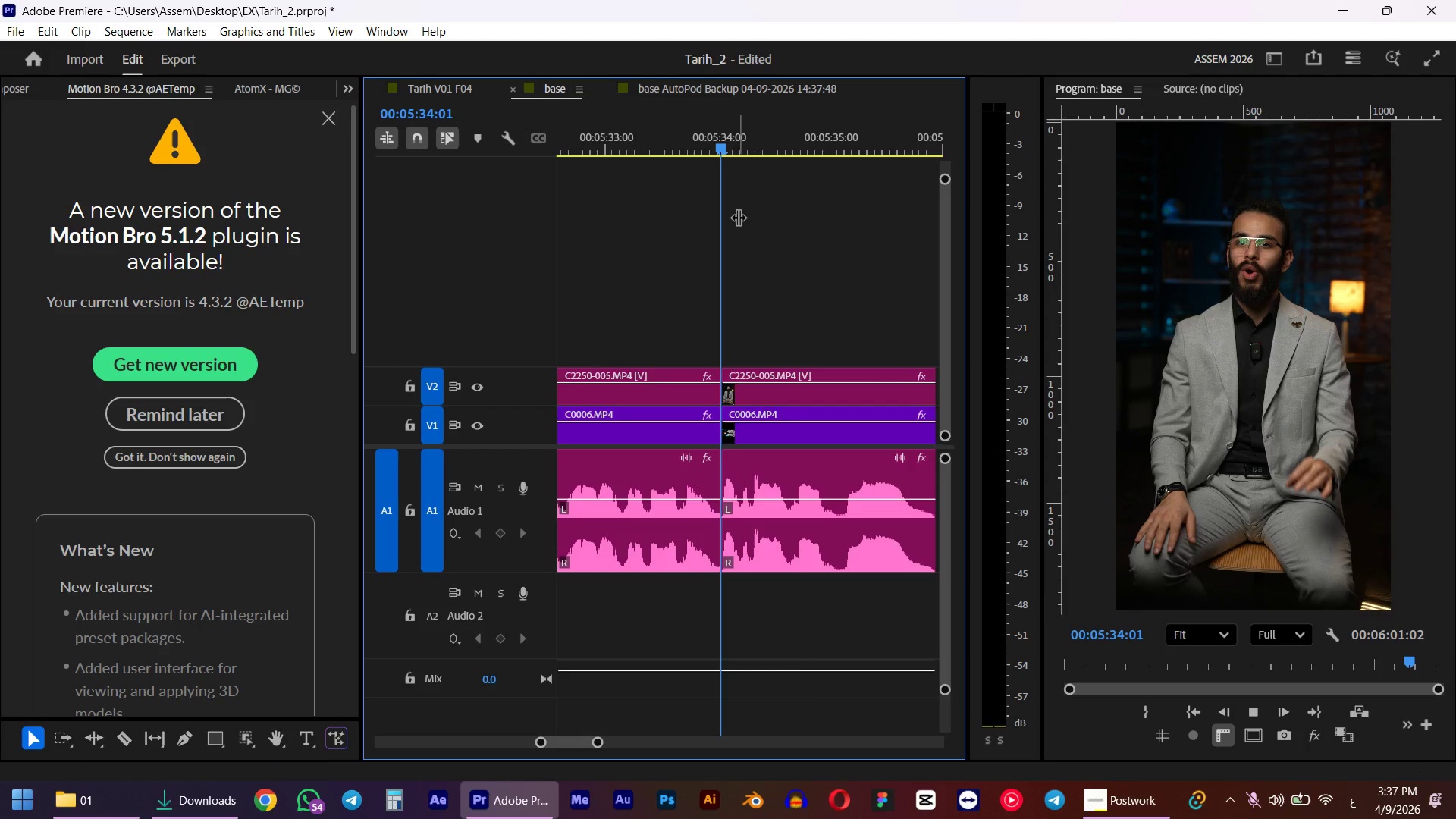 
scroll: coordinate [658, 441], scroll_direction: down, amount: 4.0
 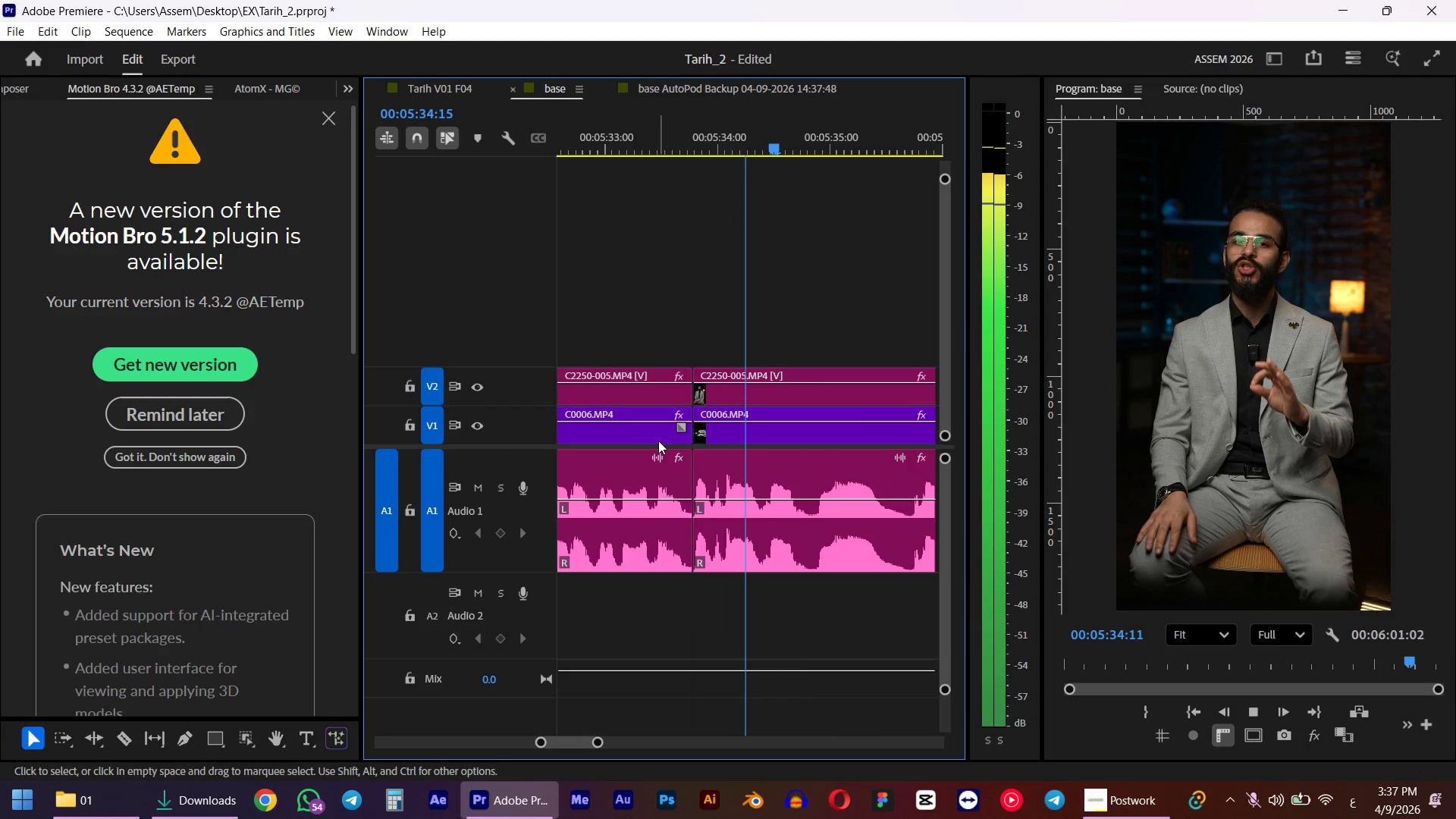 
hold_key(key=AltLeft, duration=1.02)
scroll: coordinate [805, 502], scroll_direction: down, amount: 11.0
 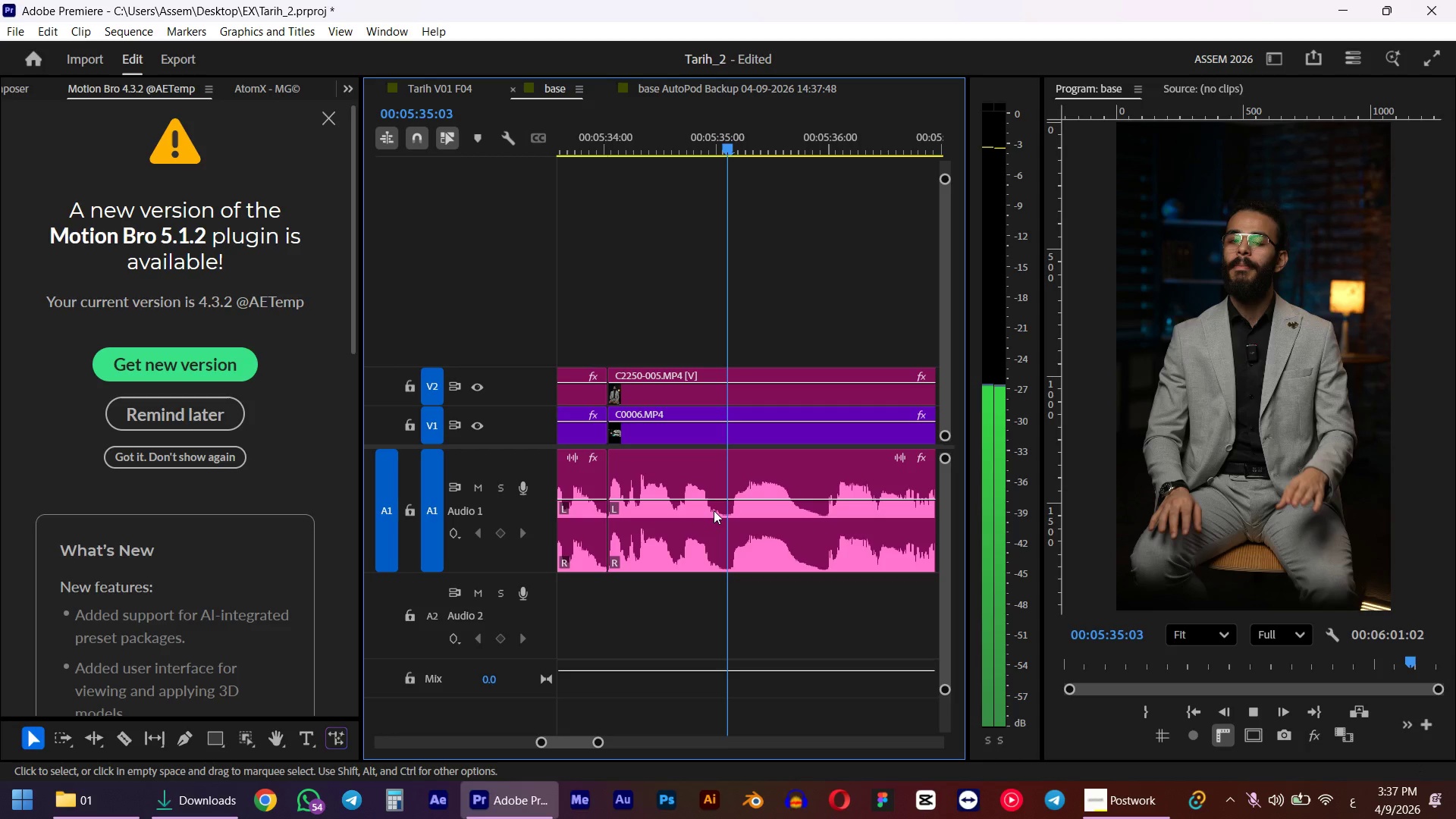 
key(Alt+AltLeft)
 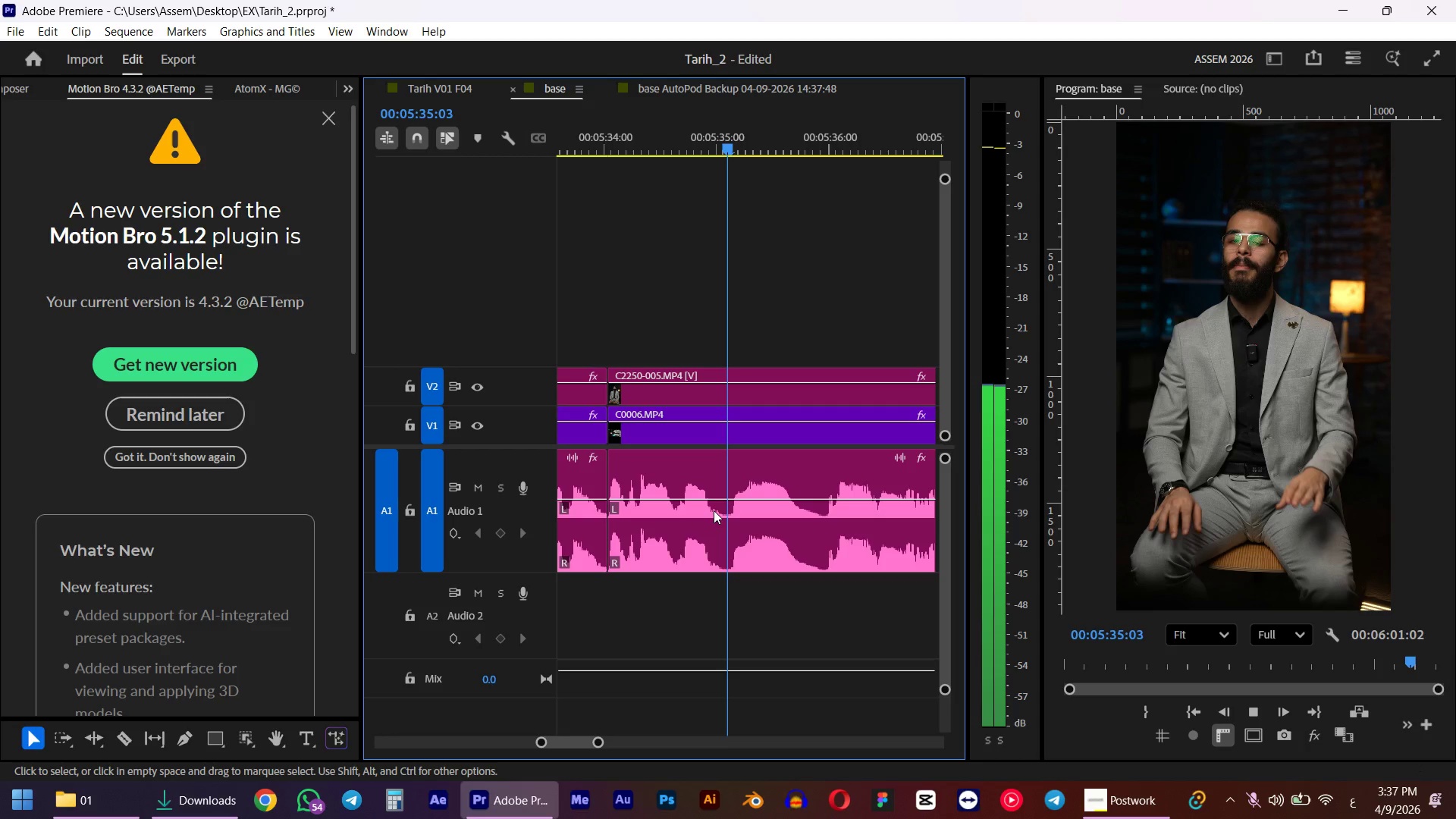 
hold_key(key=AltLeft, duration=0.31)
scroll: coordinate [777, 555], scroll_direction: down, amount: 7.0
 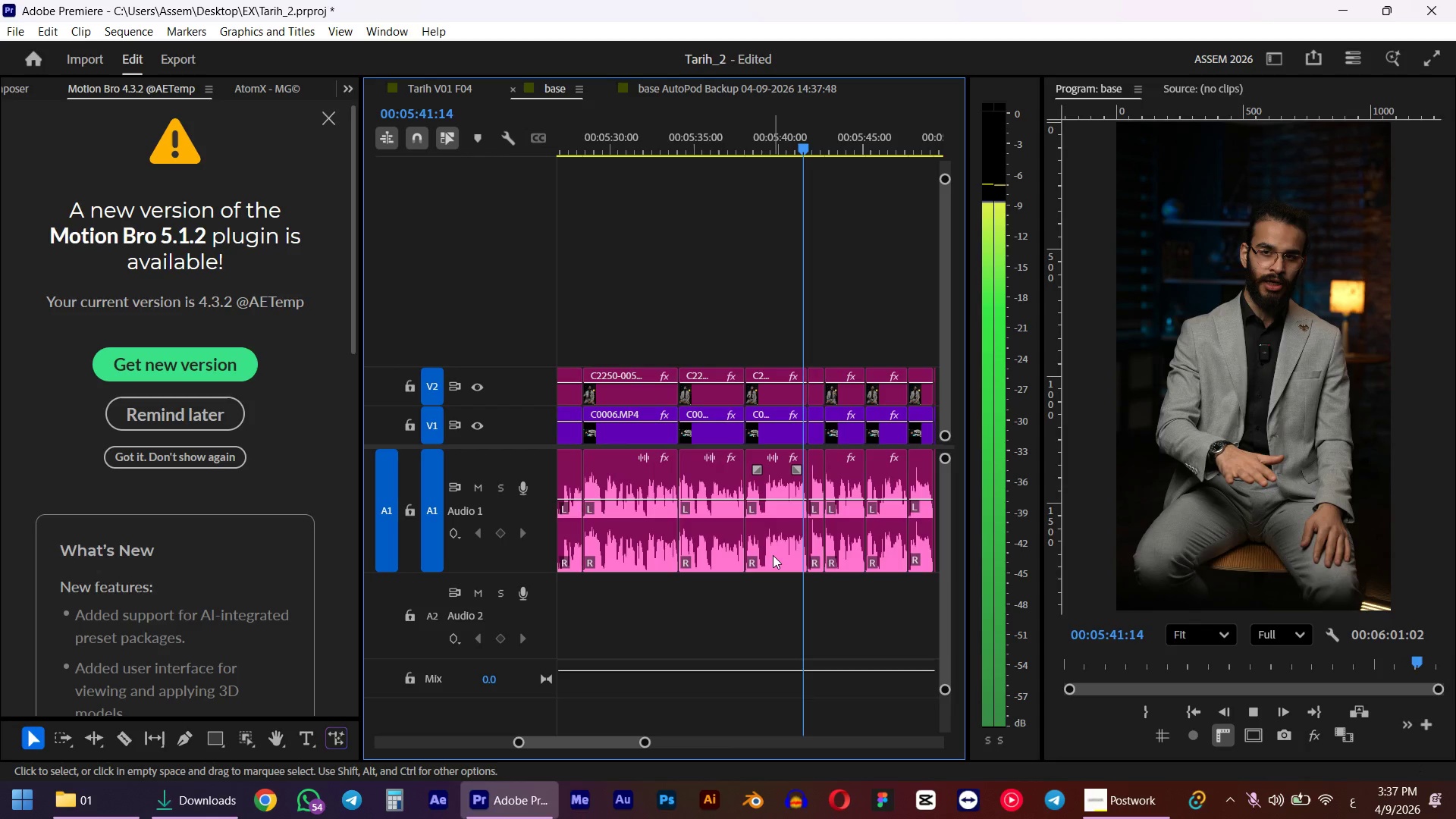 
hold_key(key=AltLeft, duration=0.73)
 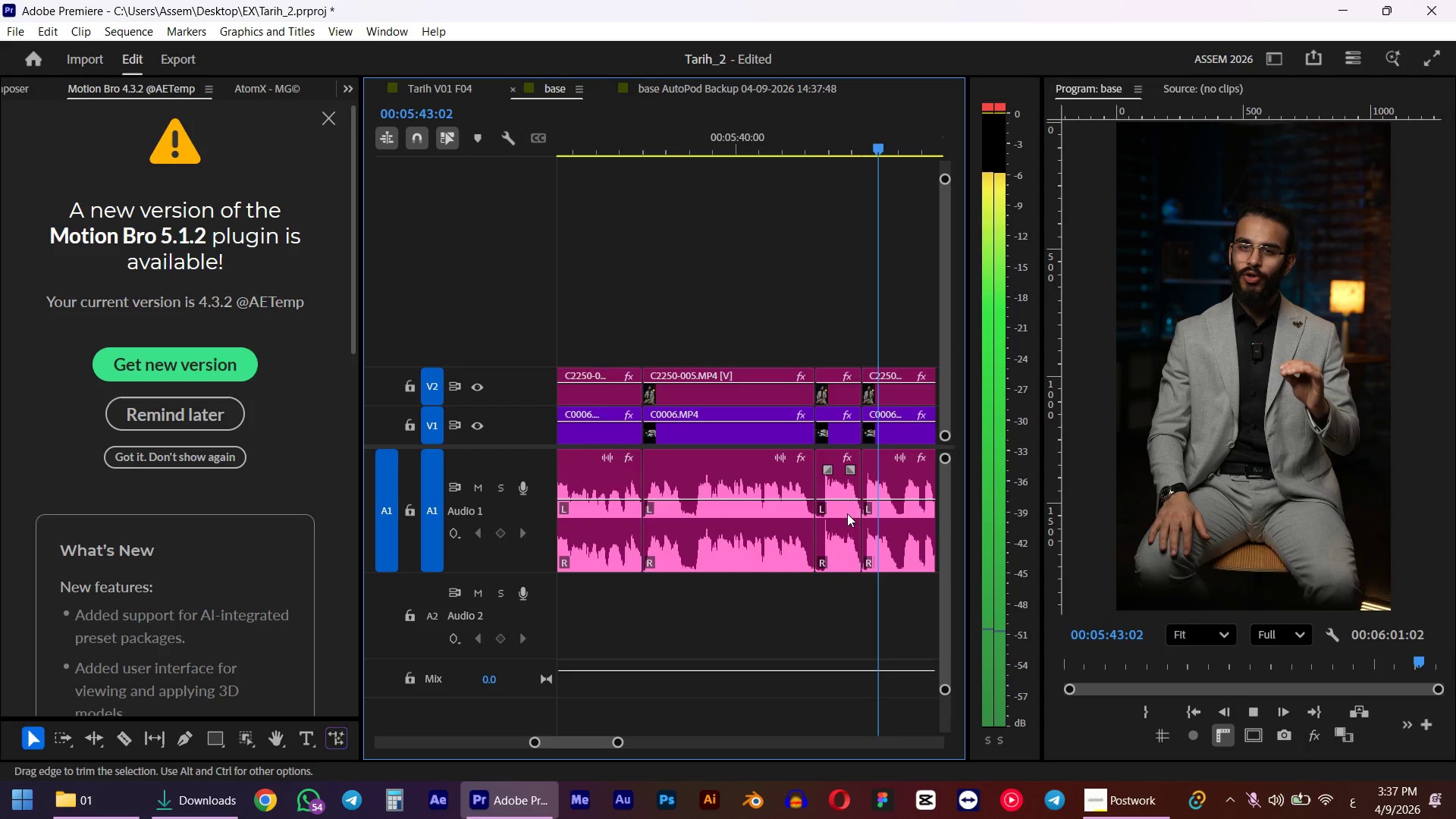 
key(Space)
 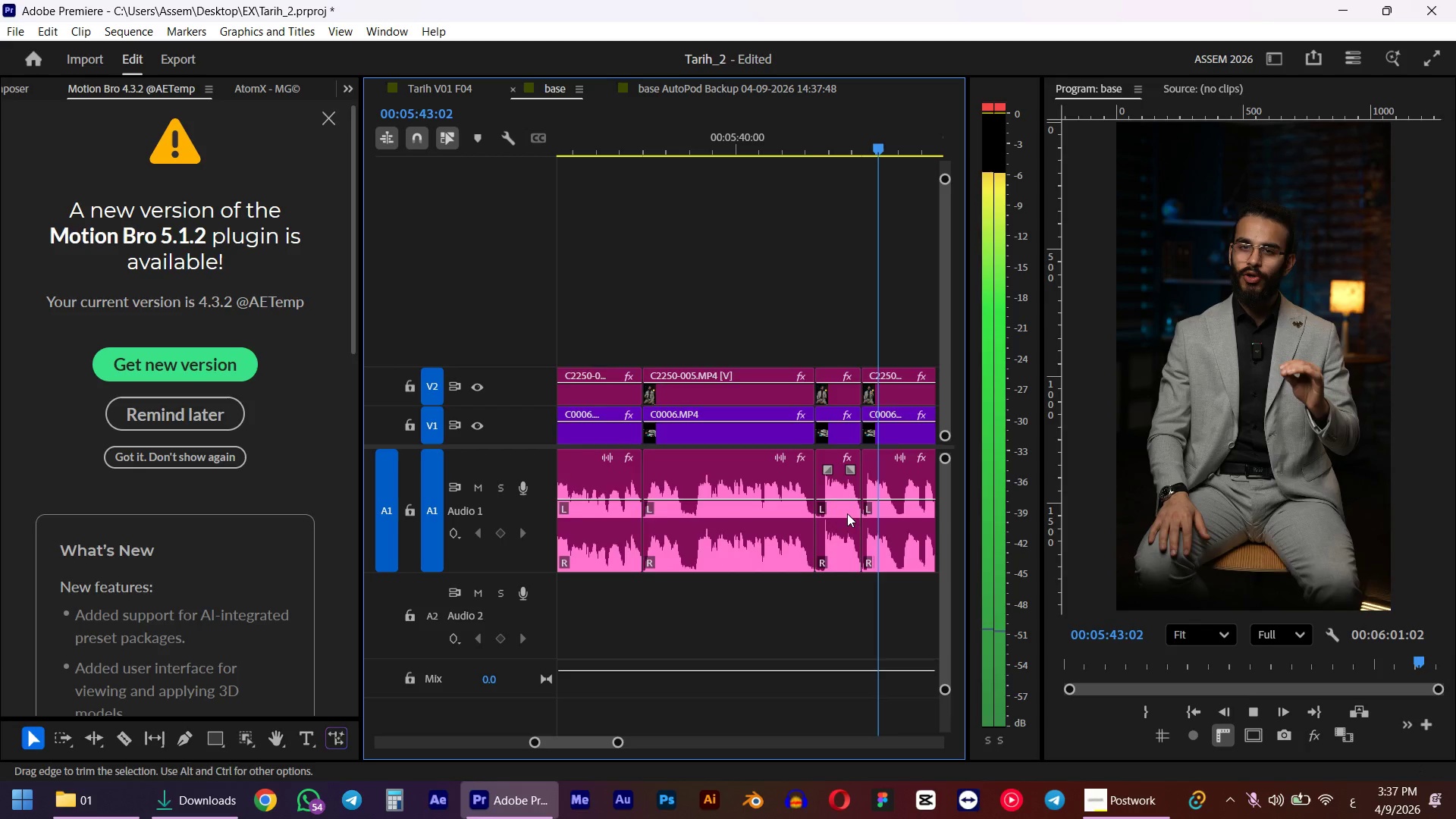 
hold_key(key=AltLeft, duration=0.42)
 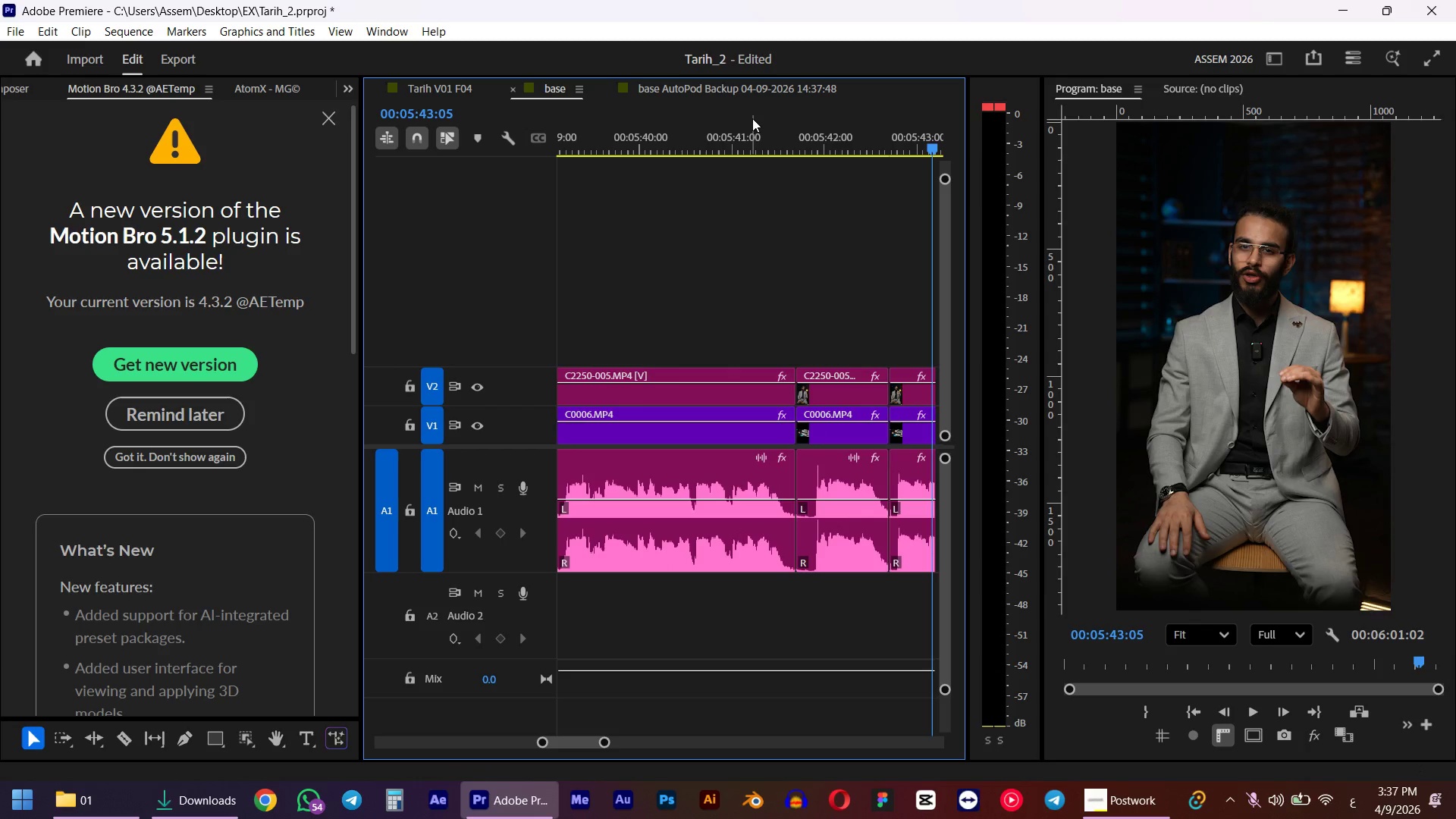 
scroll: coordinate [833, 514], scroll_direction: up, amount: 15.0
 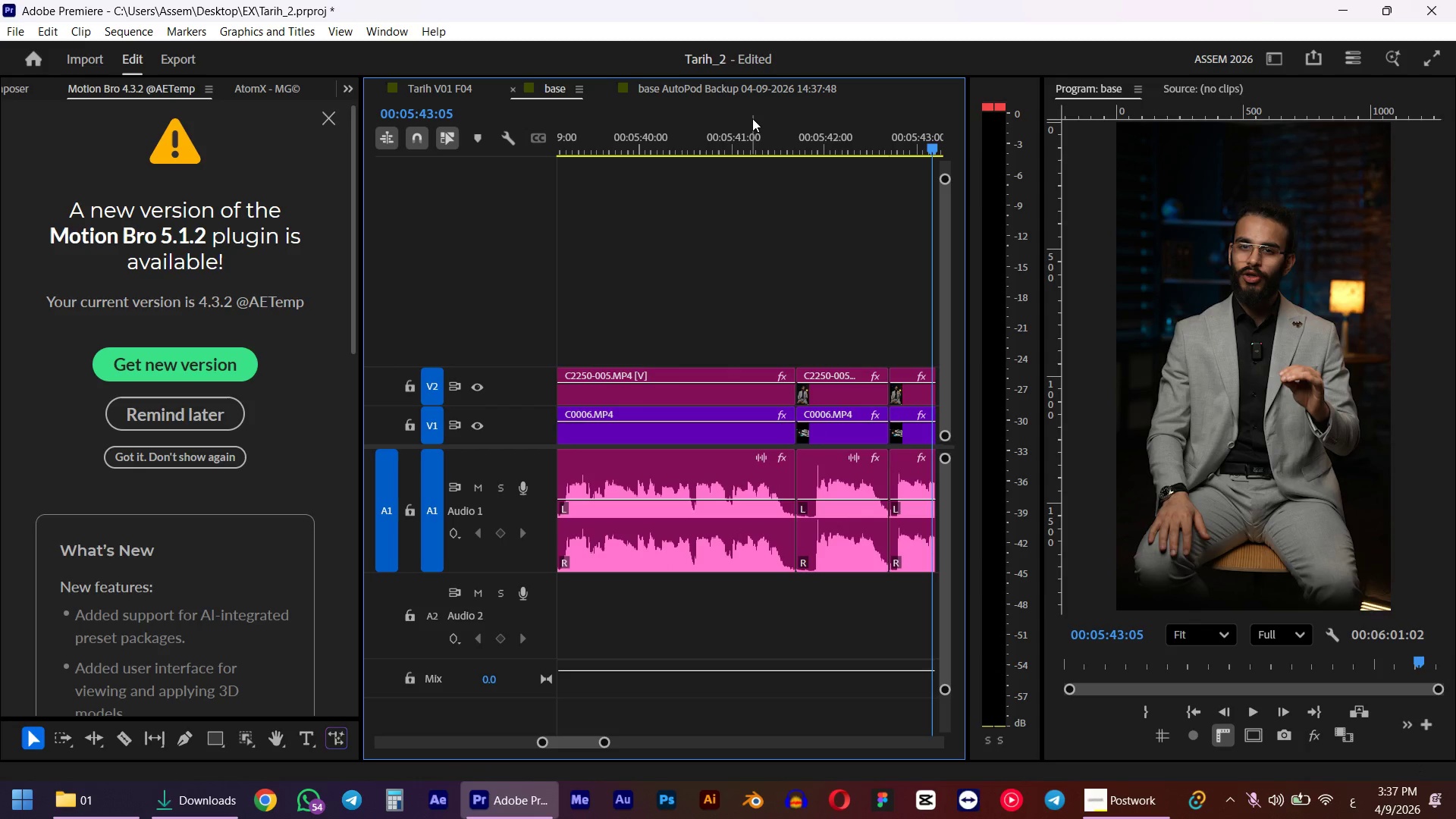 
left_click_drag(start_coordinate=[750, 132], to_coordinate=[816, 143])
 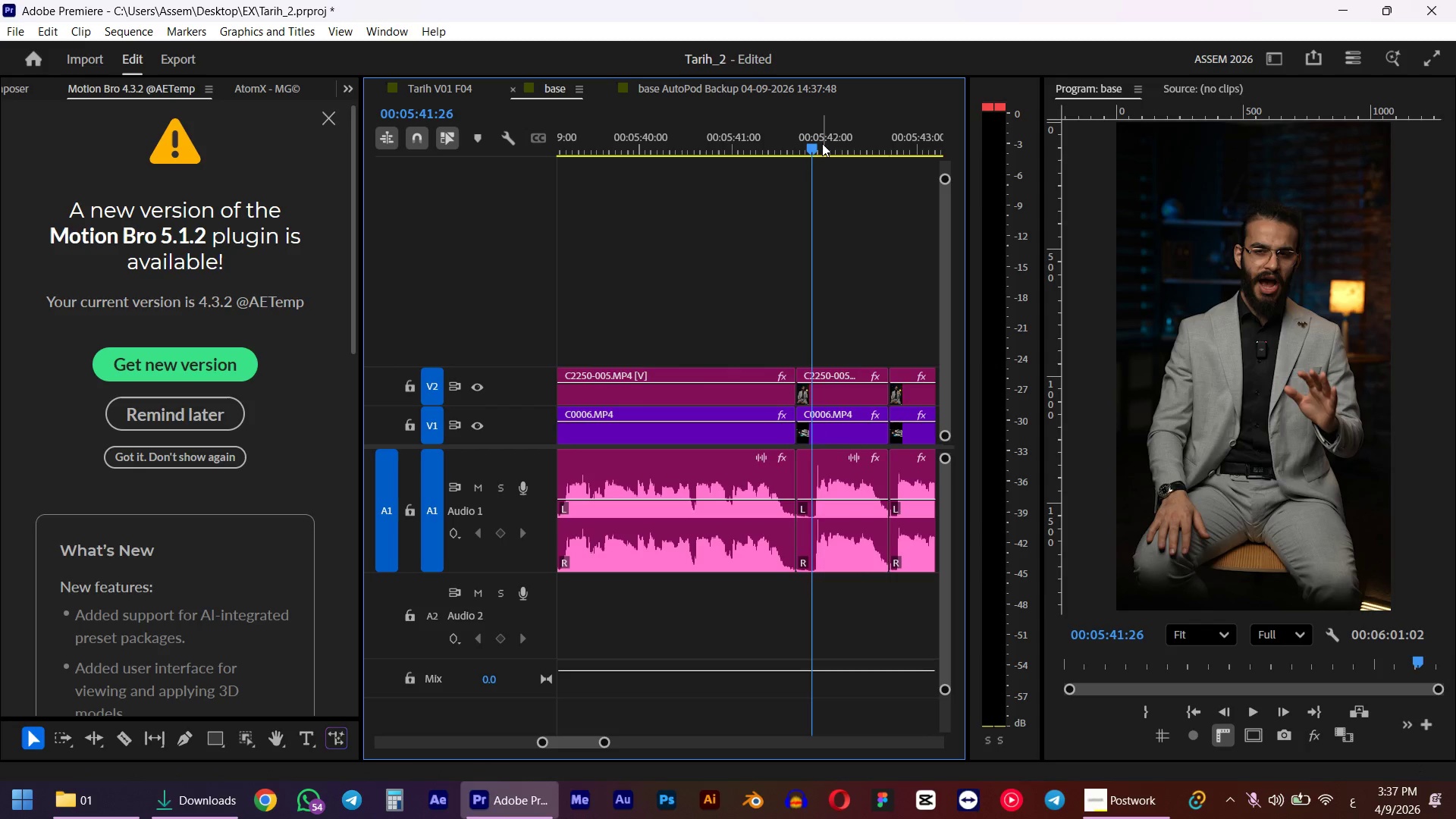 
key(ArrowRight)
 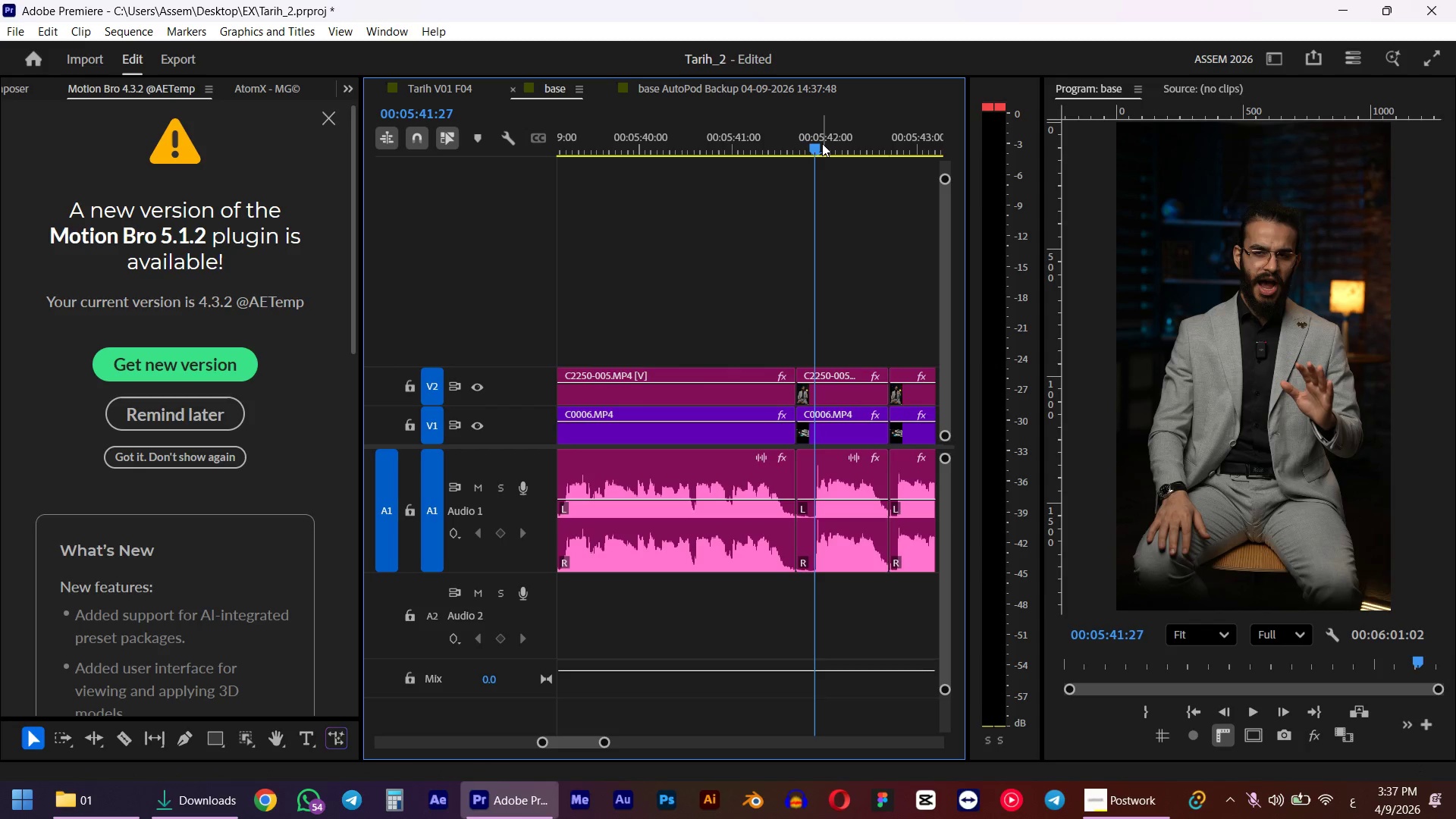 
key(Q)
 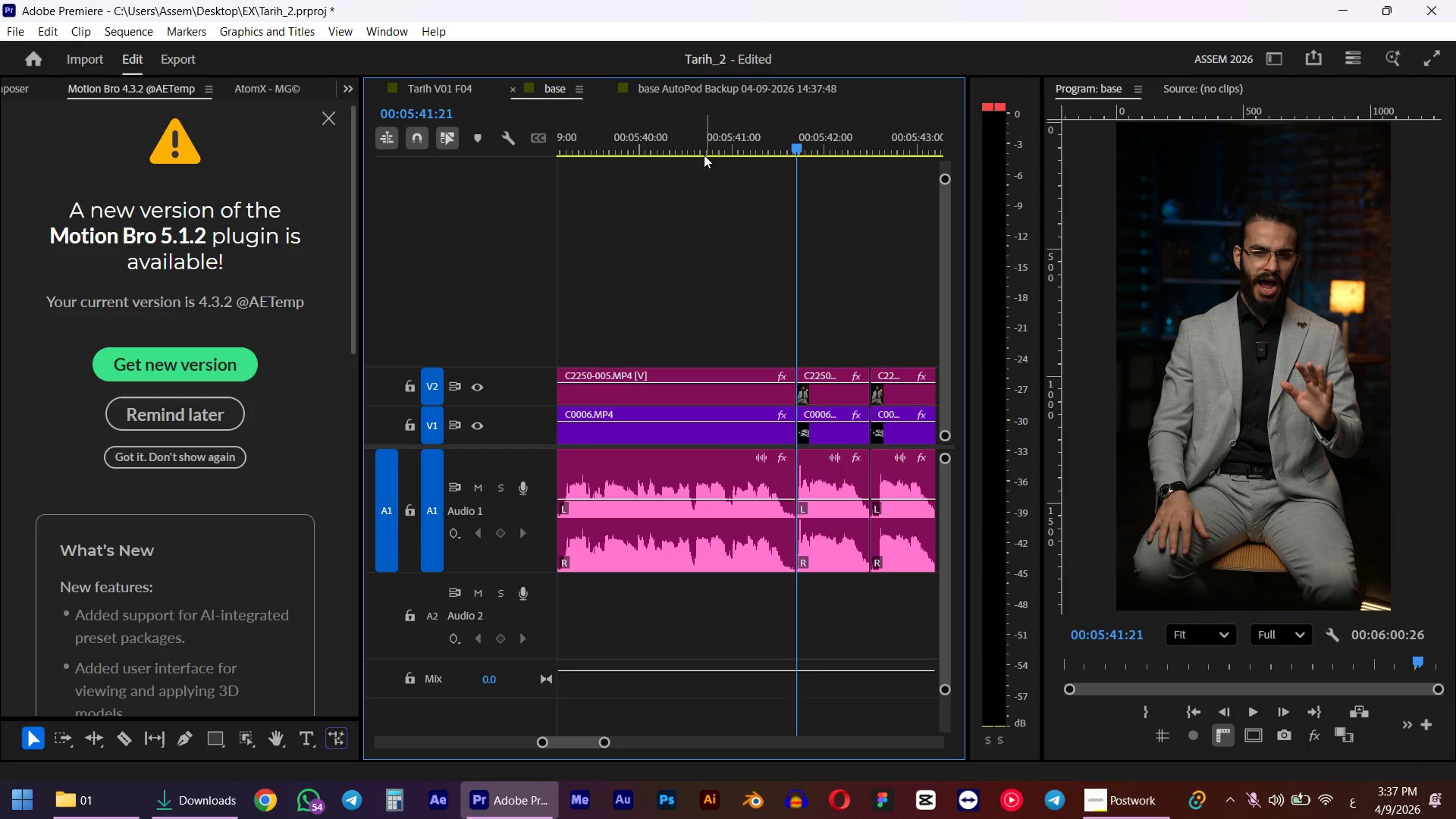 
double_click([708, 115])
 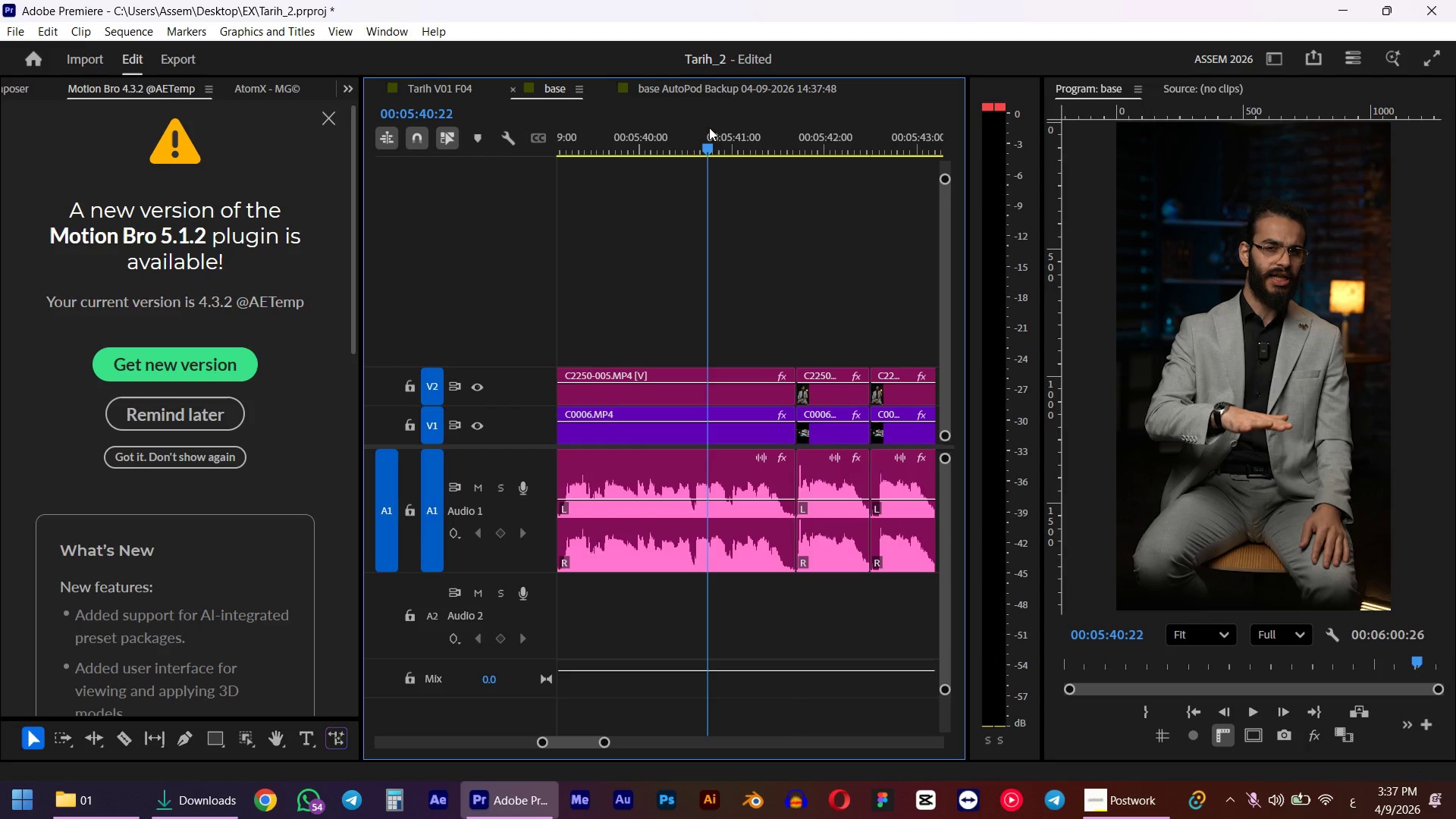 
key(Space)
 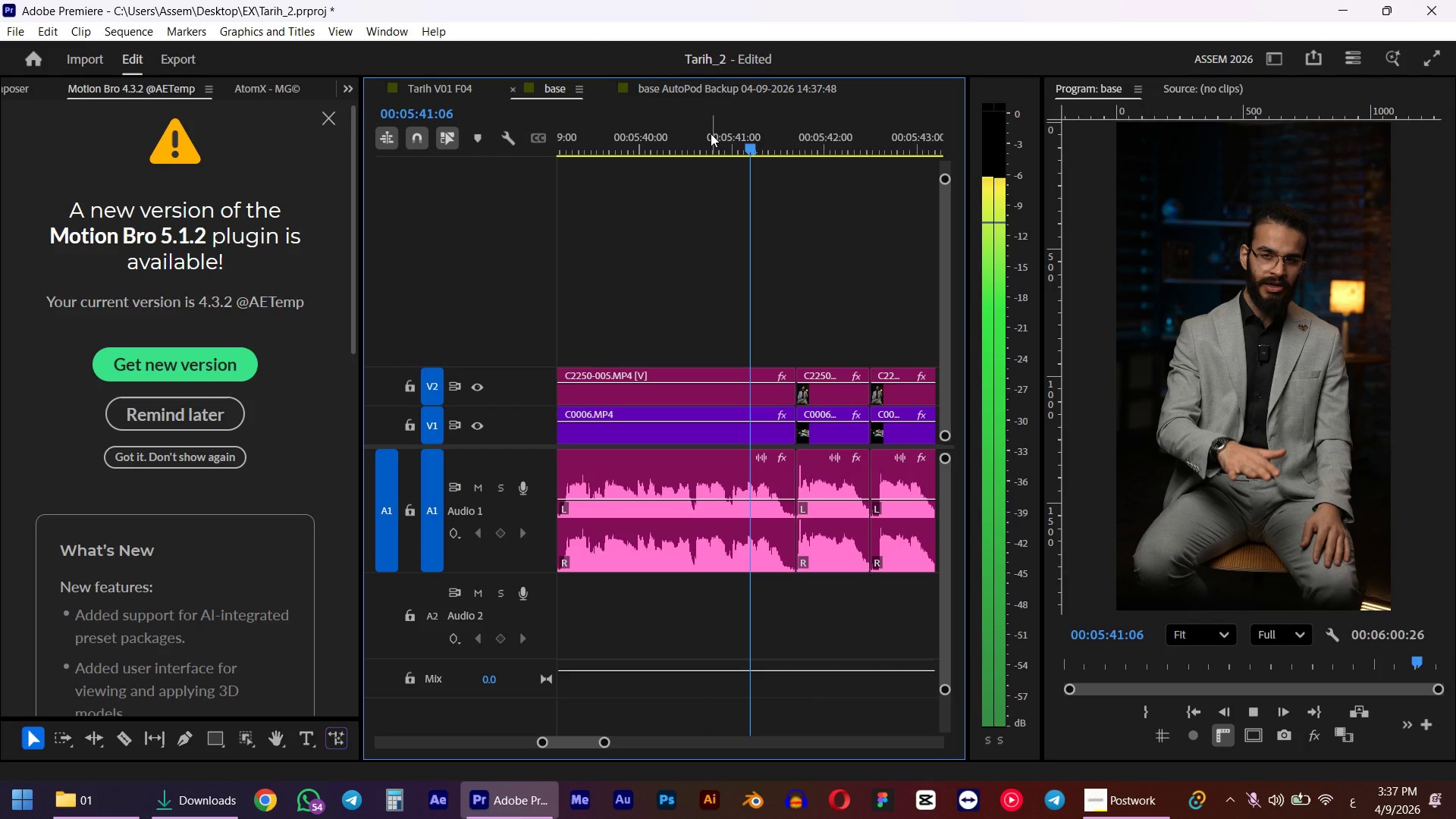 
hold_key(key=AltLeft, duration=0.36)
scroll: coordinate [820, 264], scroll_direction: down, amount: 5.0
 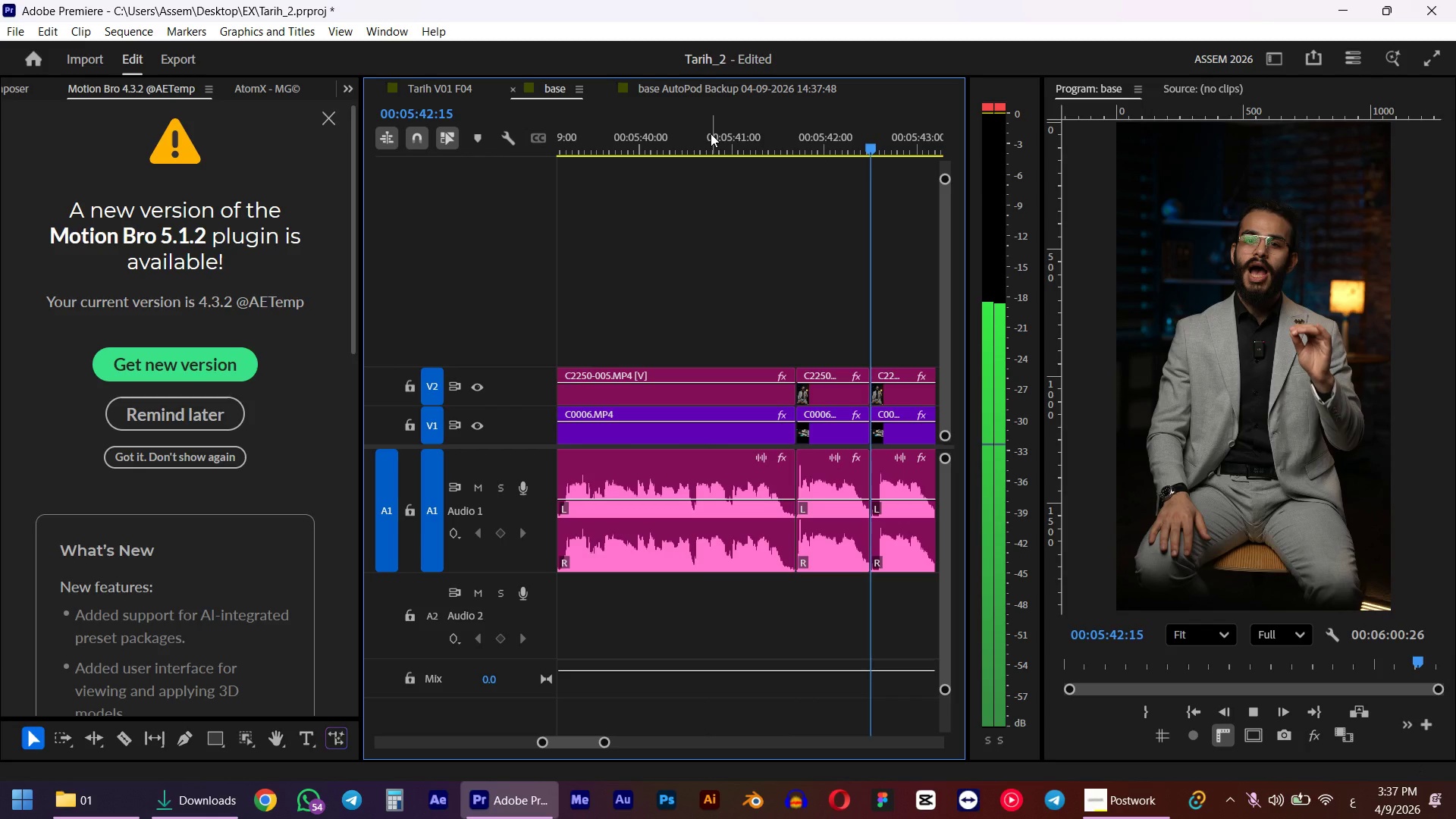 
left_click([831, 543])
 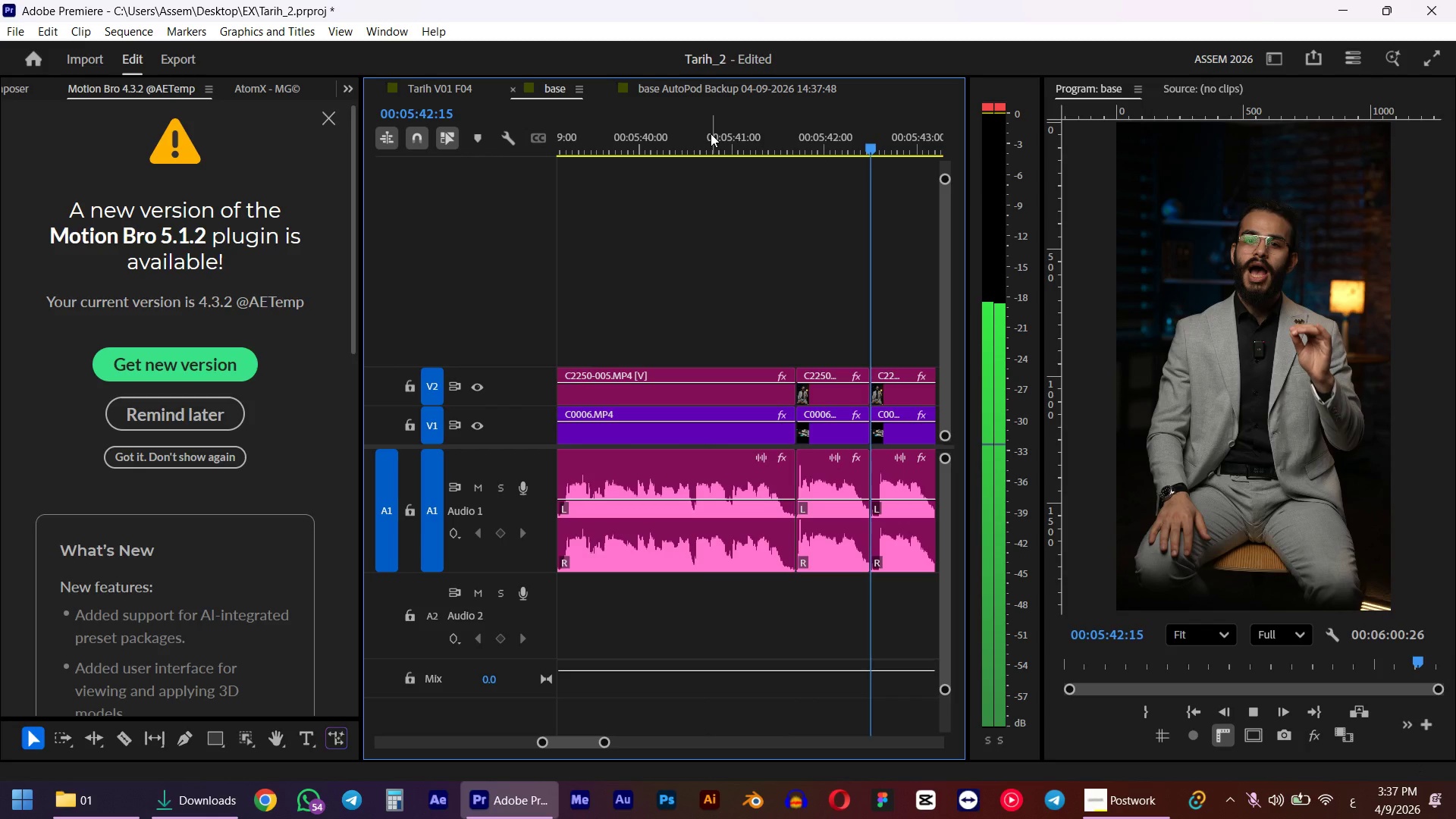 
scroll: coordinate [830, 548], scroll_direction: down, amount: 3.0
 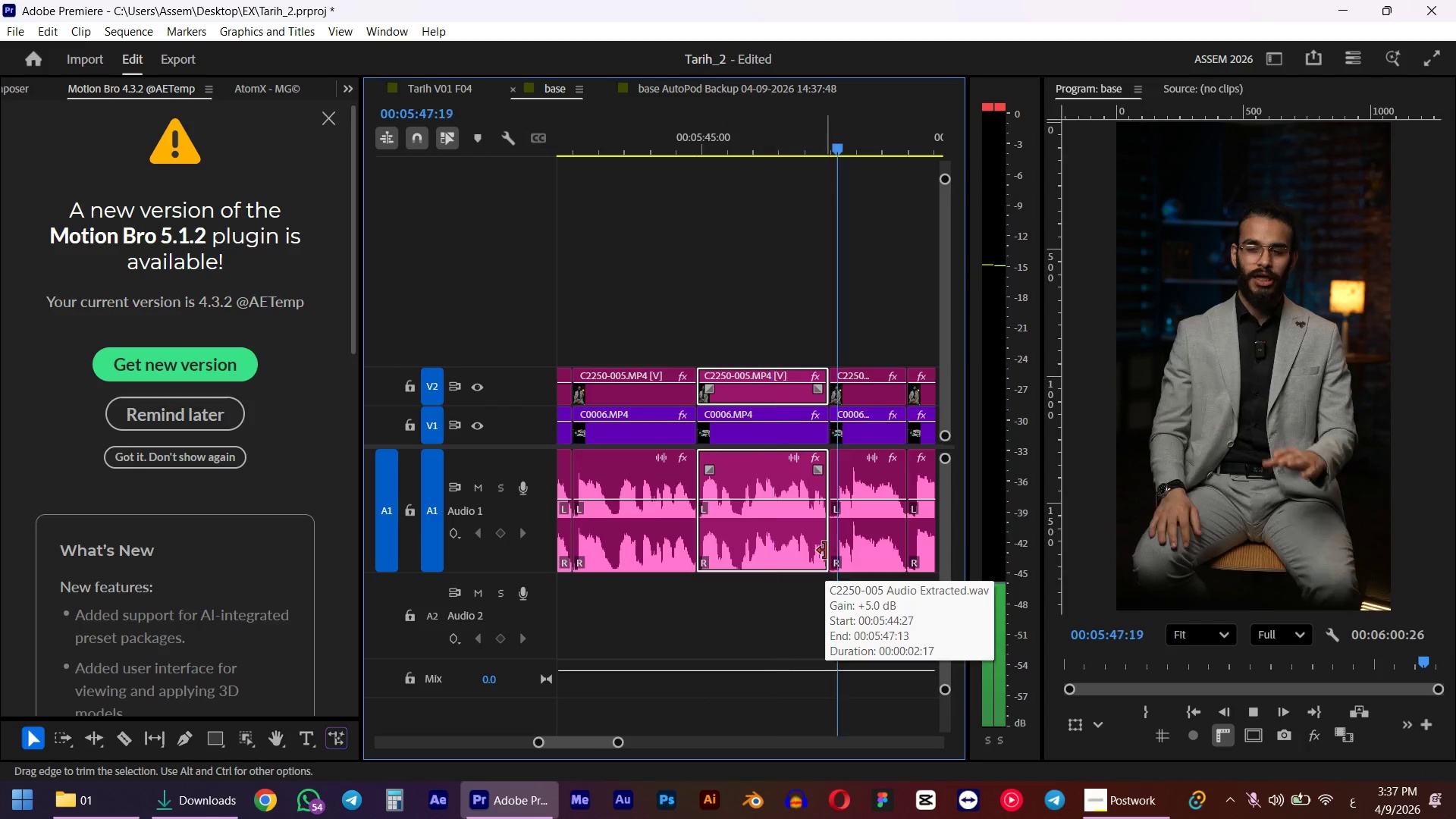 
key(Space)
 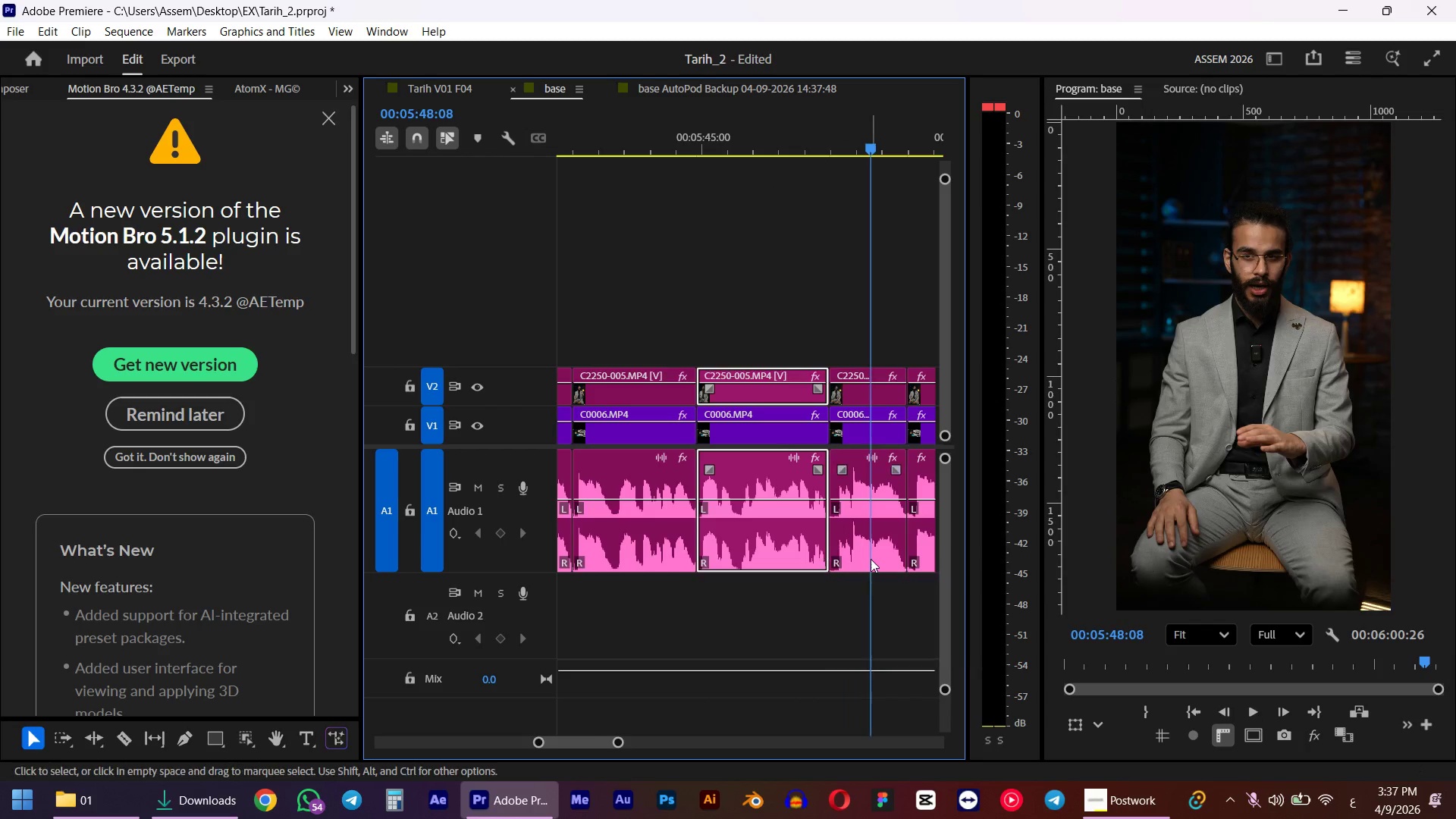 
hold_key(key=AltLeft, duration=0.64)
 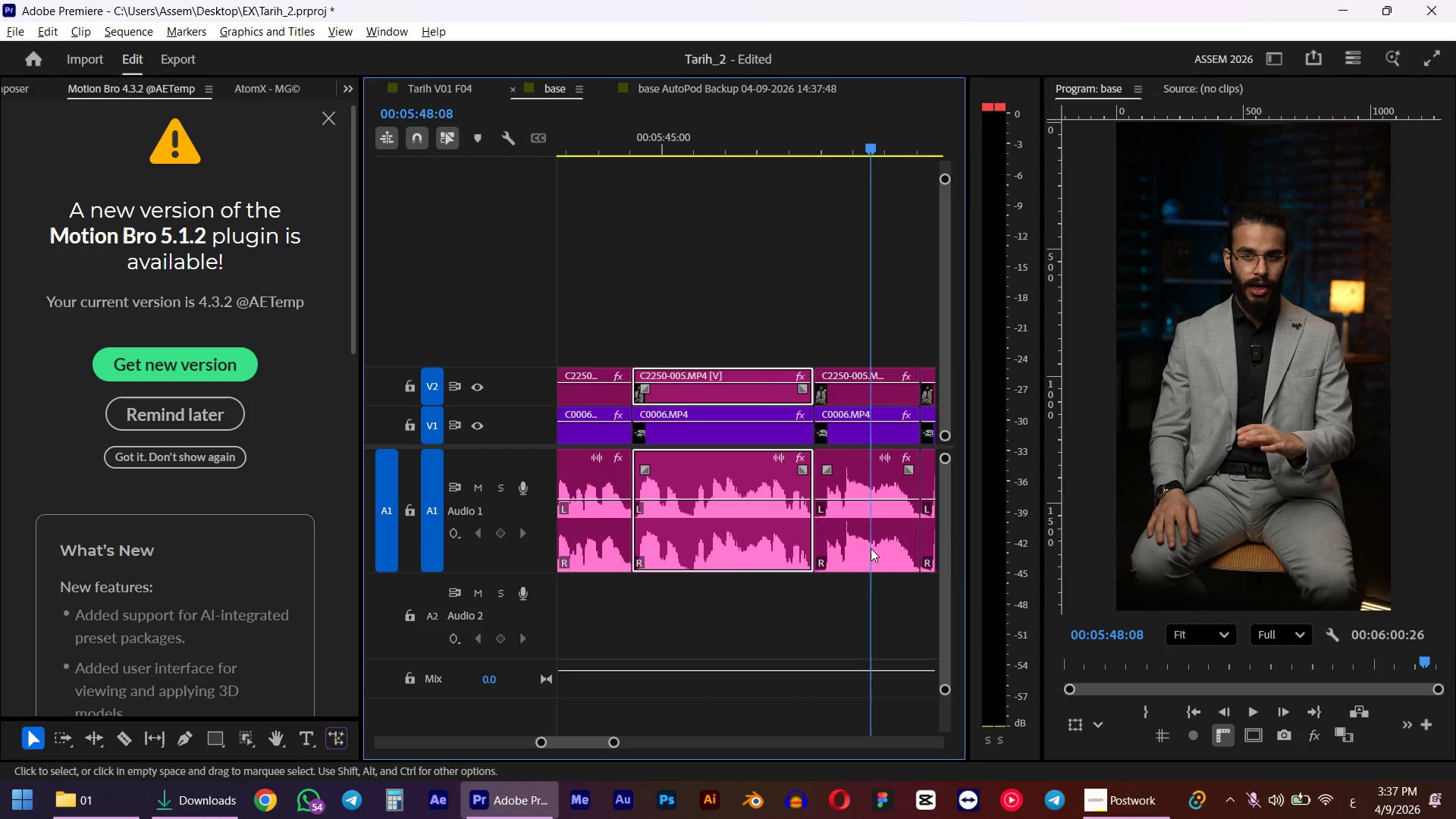 
key(A)
 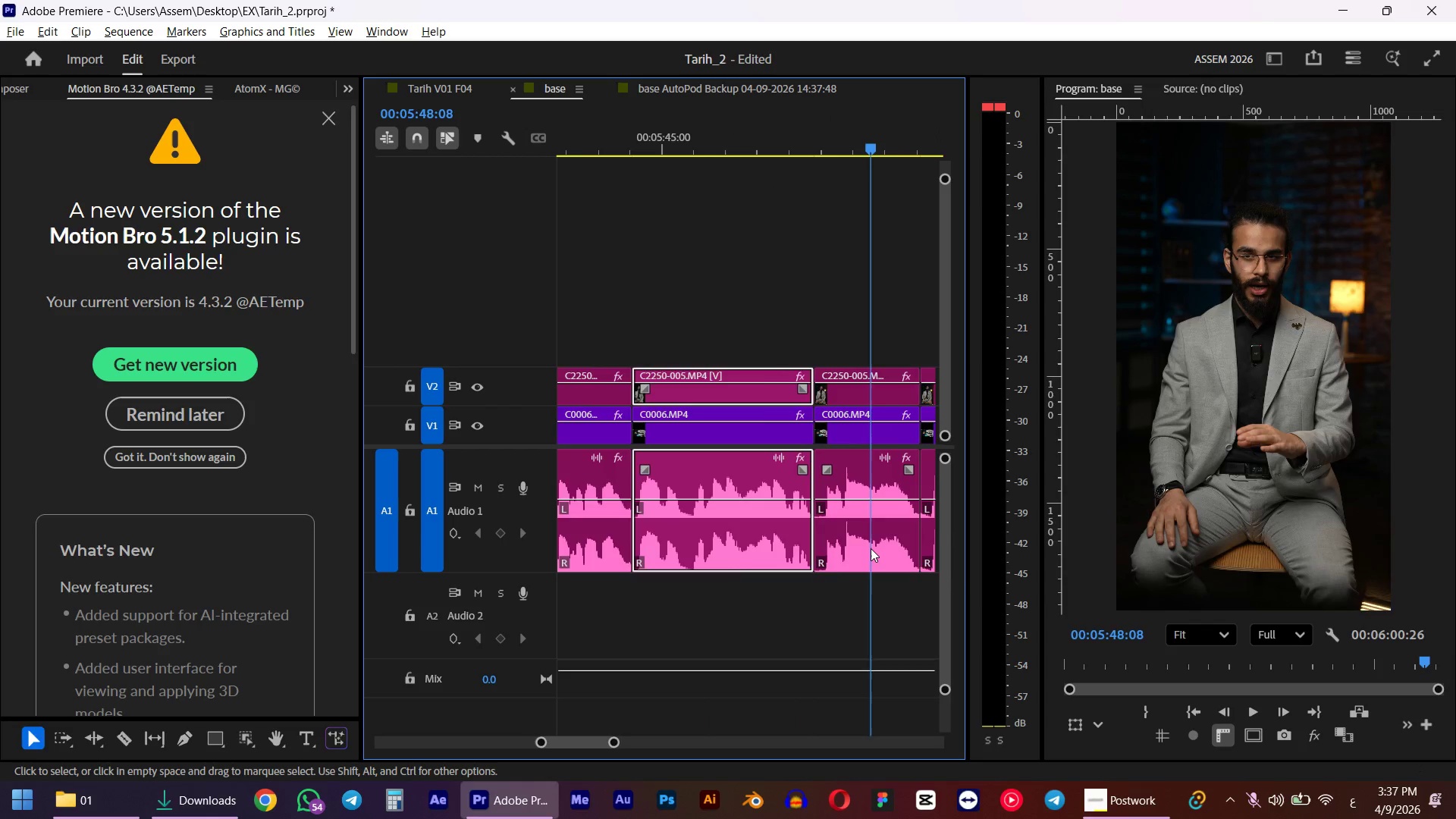 
left_click_drag(start_coordinate=[829, 538], to_coordinate=[847, 536])
 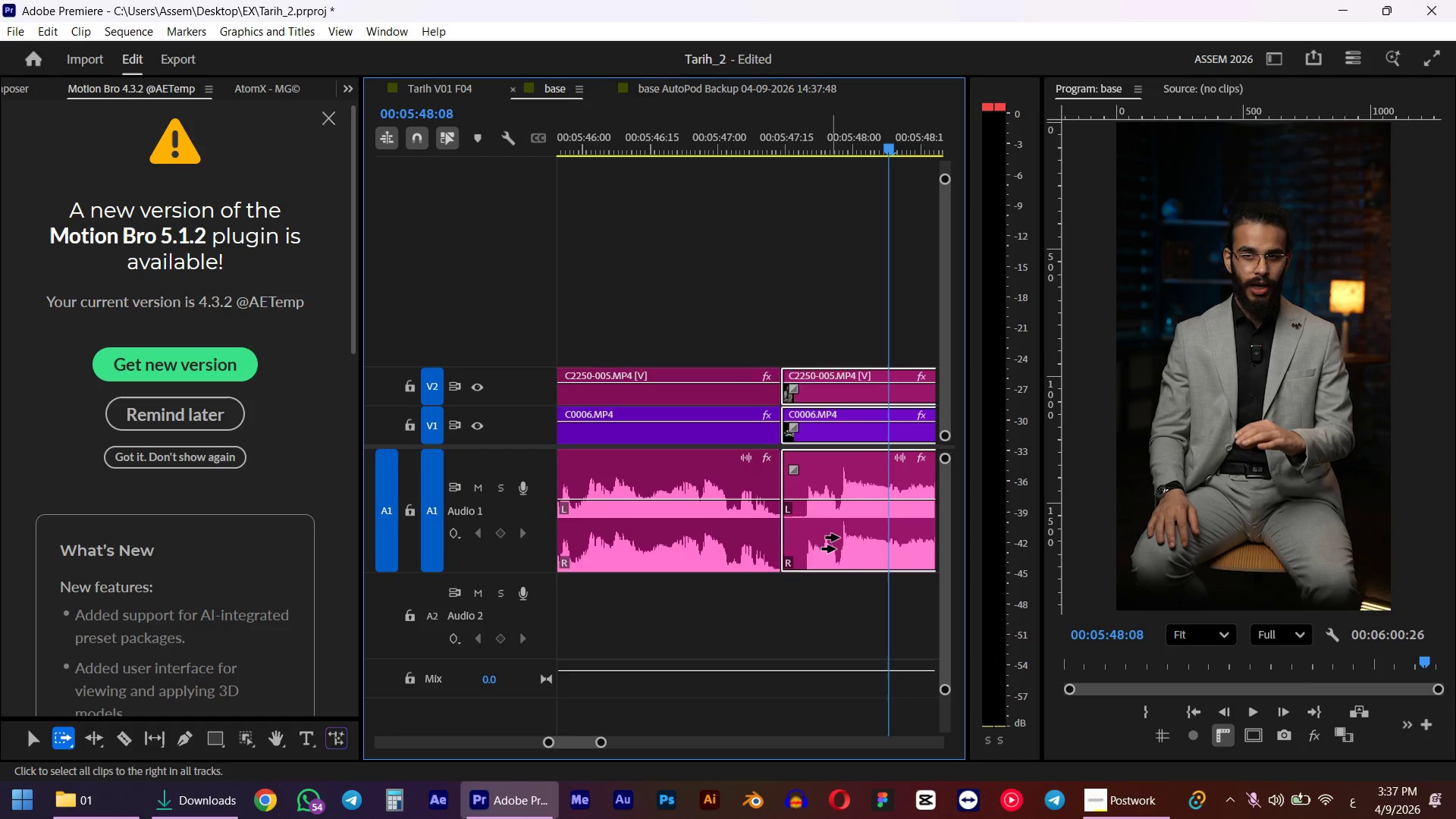 
scroll: coordinate [837, 548], scroll_direction: up, amount: 9.0
 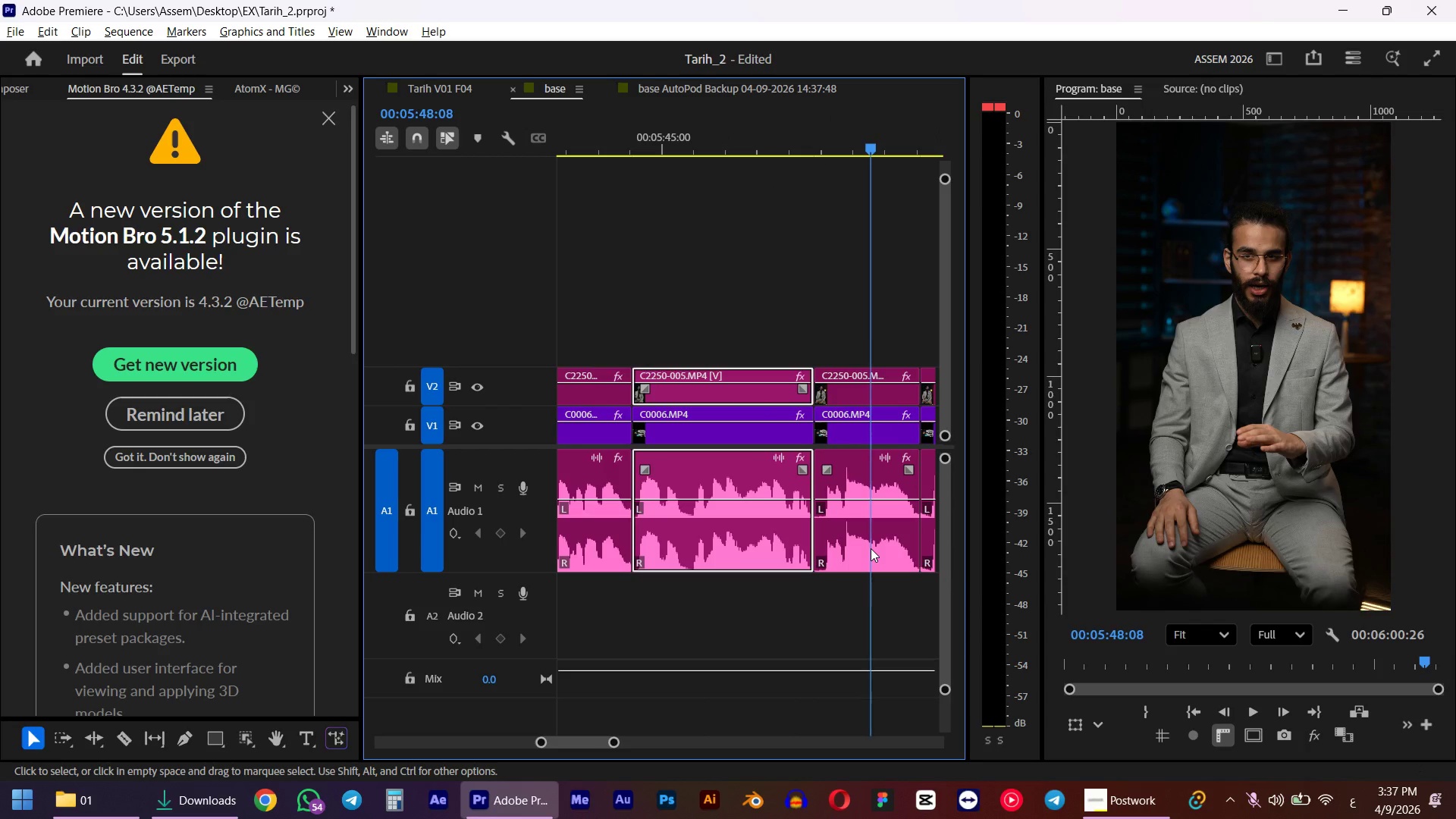 
key(V)
 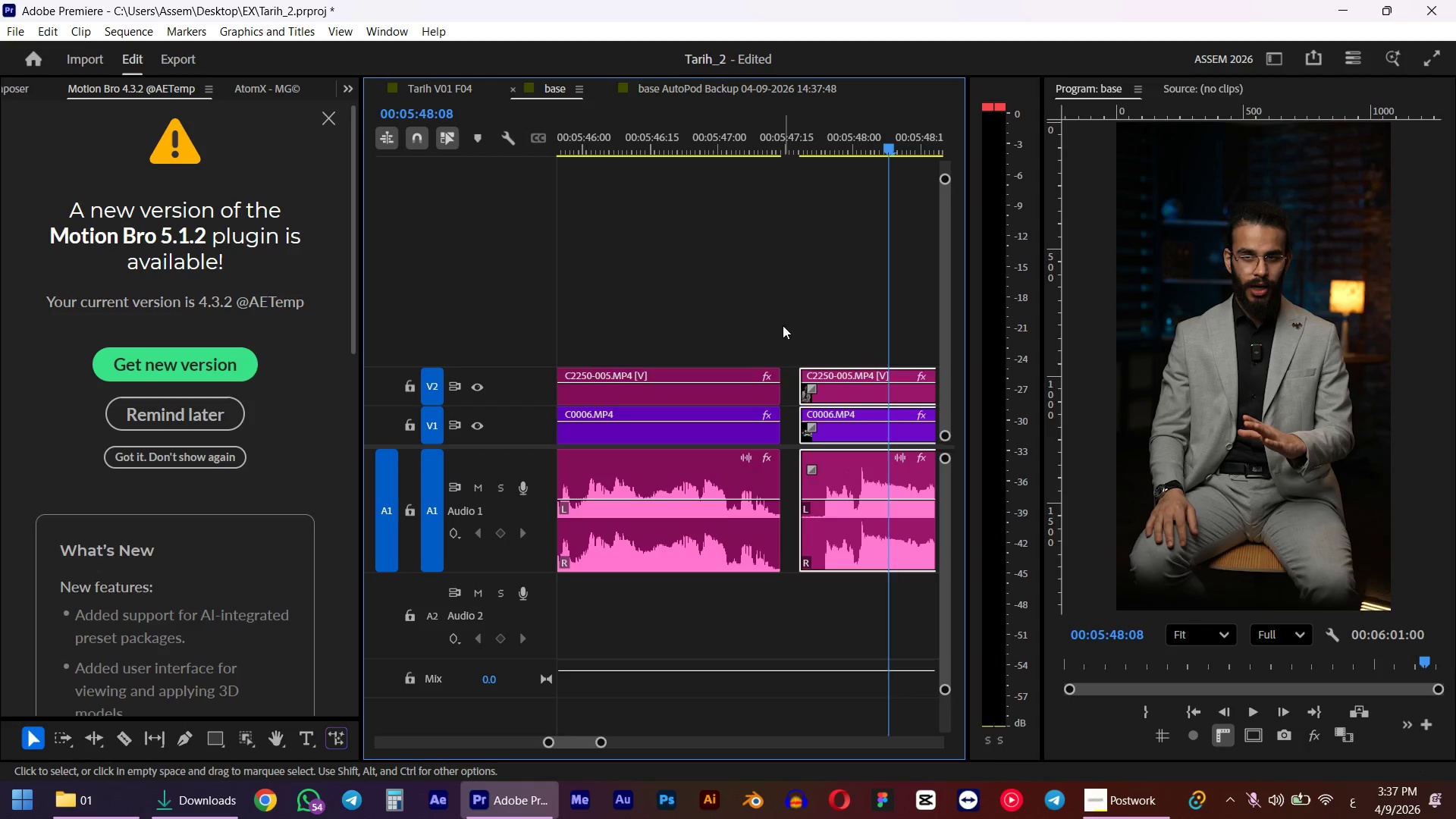 
left_click_drag(start_coordinate=[783, 325], to_coordinate=[736, 504])
 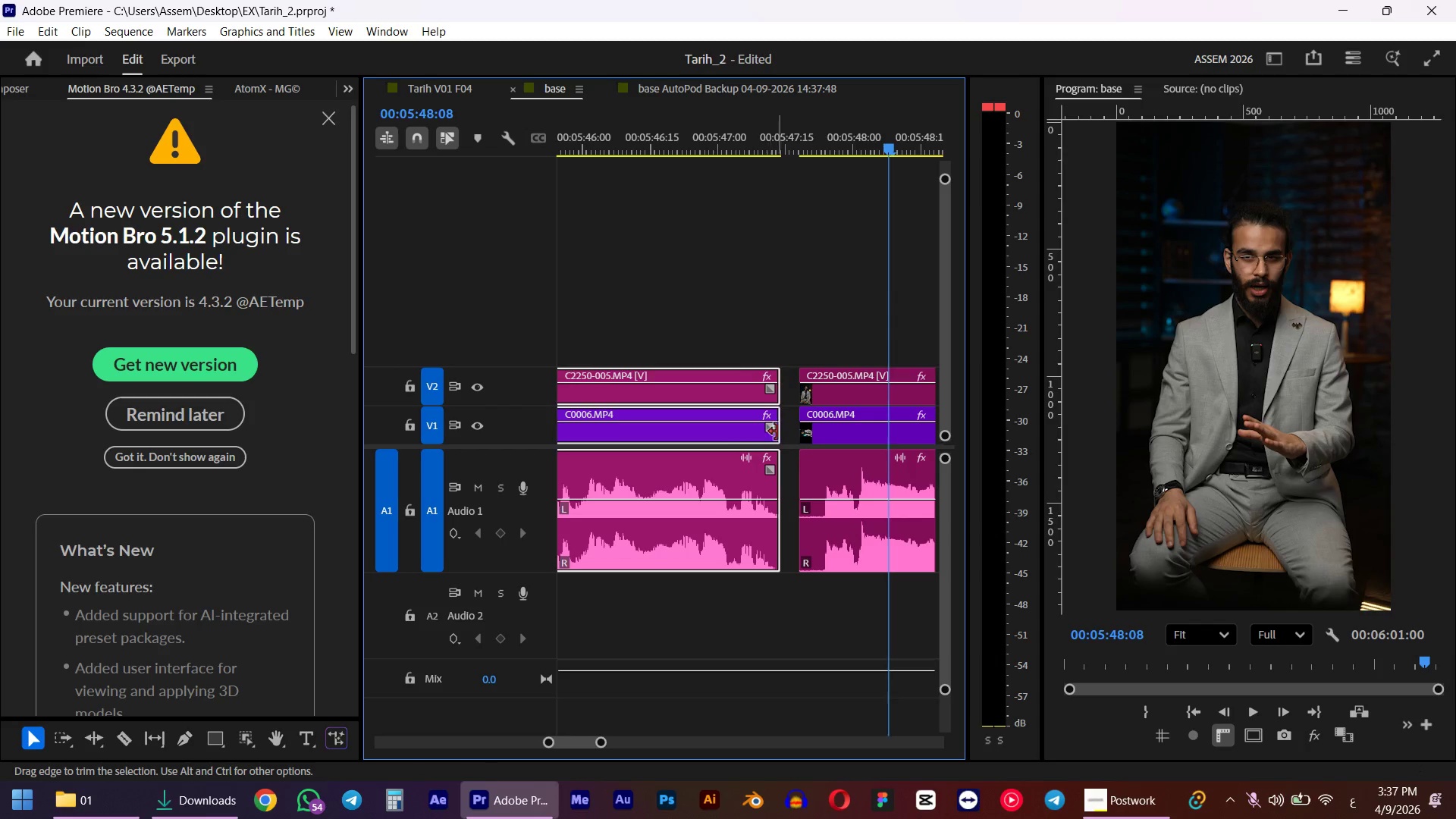 
left_click_drag(start_coordinate=[778, 430], to_coordinate=[789, 428])
 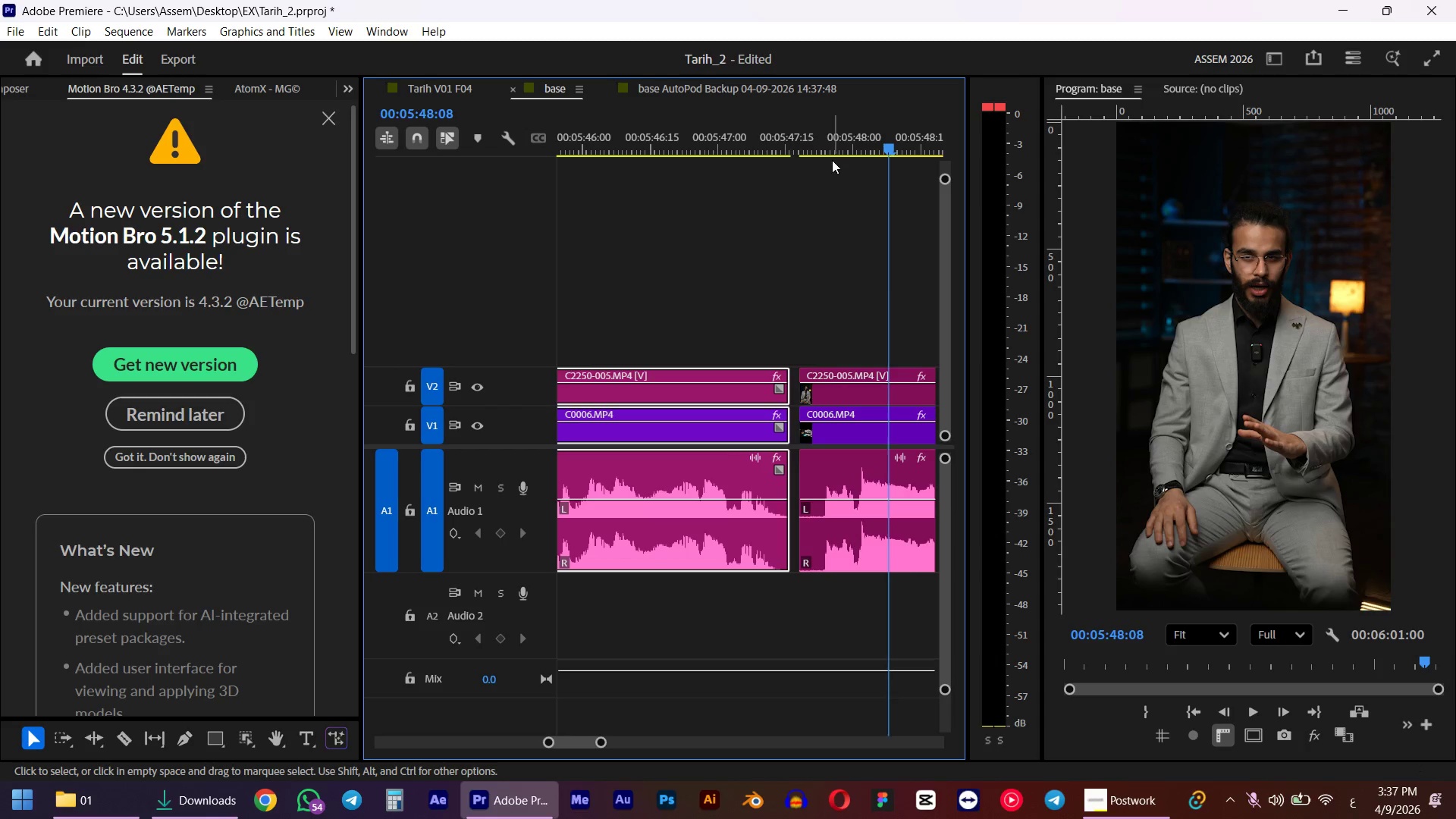 
left_click_drag(start_coordinate=[836, 133], to_coordinate=[824, 146])
 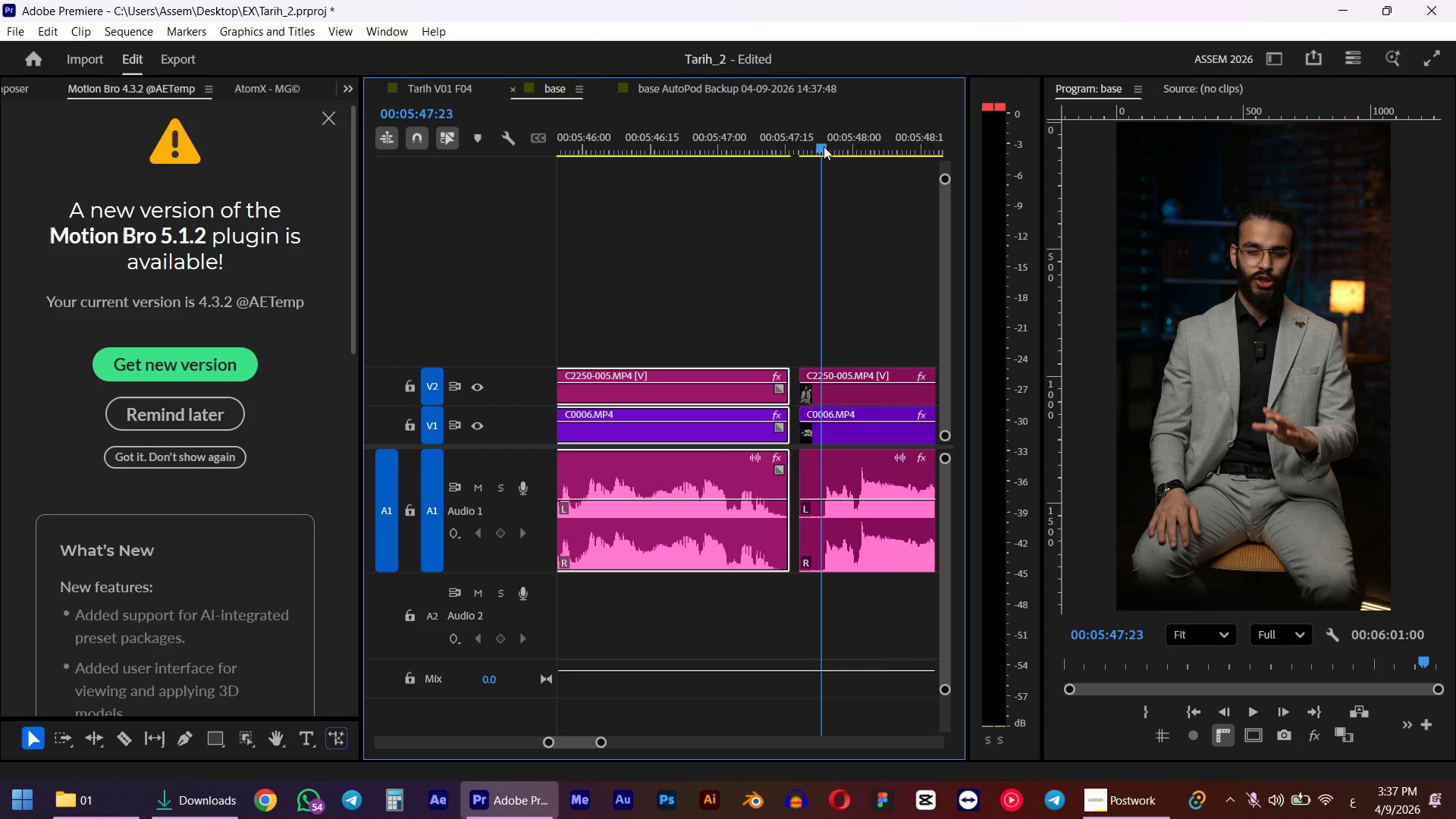 
type(aqv)
 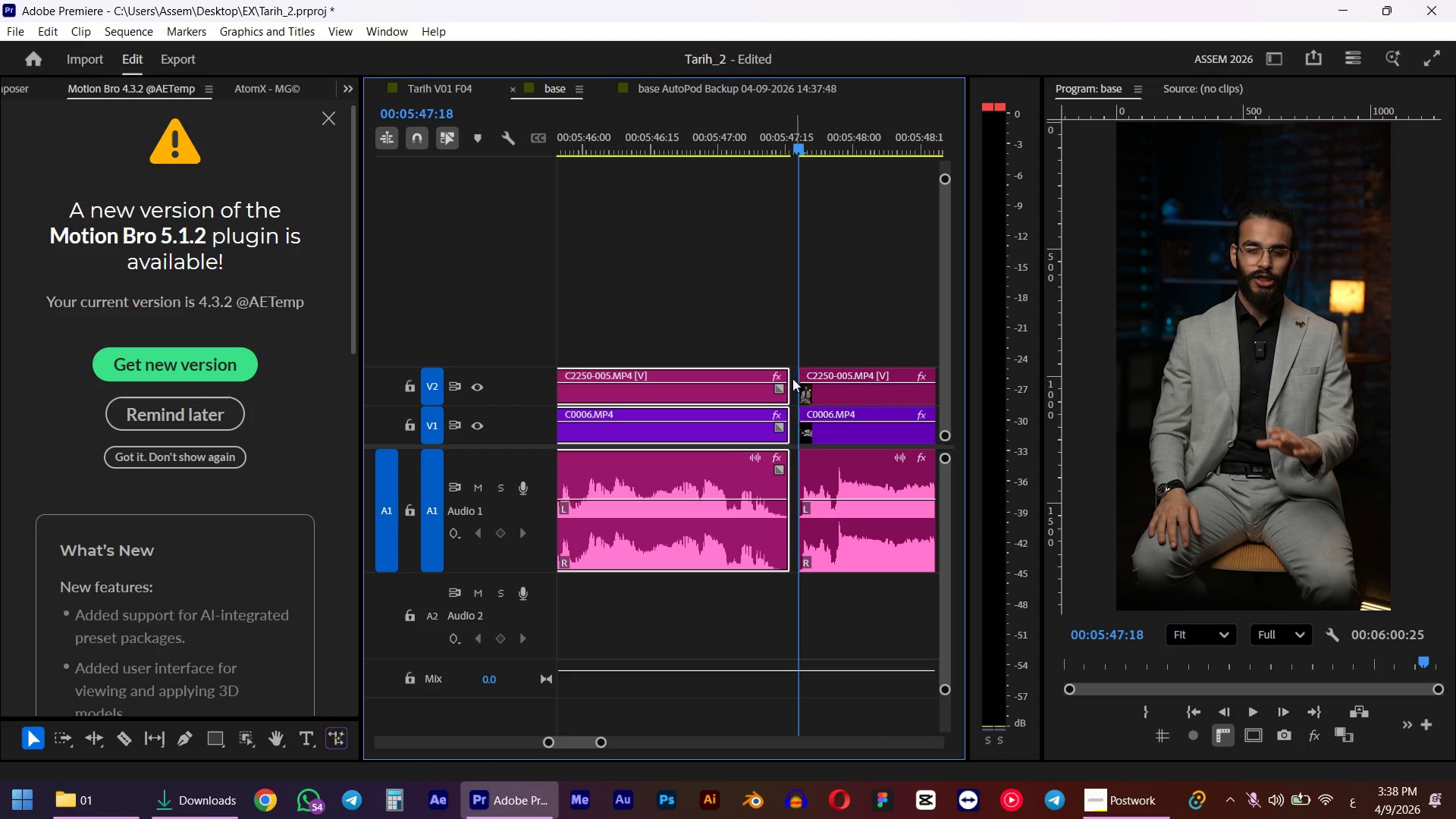 
hold_key(key=AltLeft, duration=0.33)
 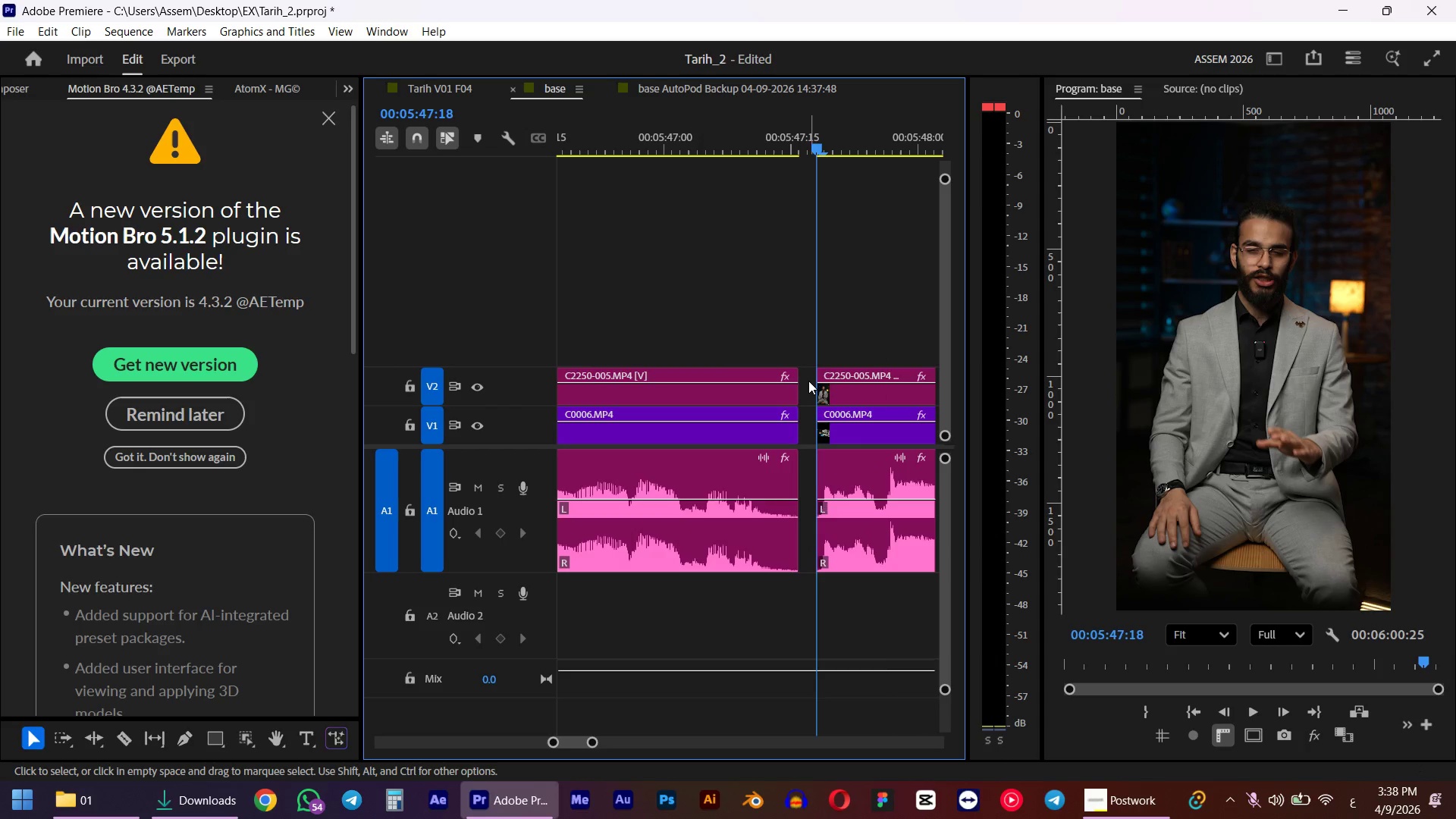 
left_click([808, 381])
 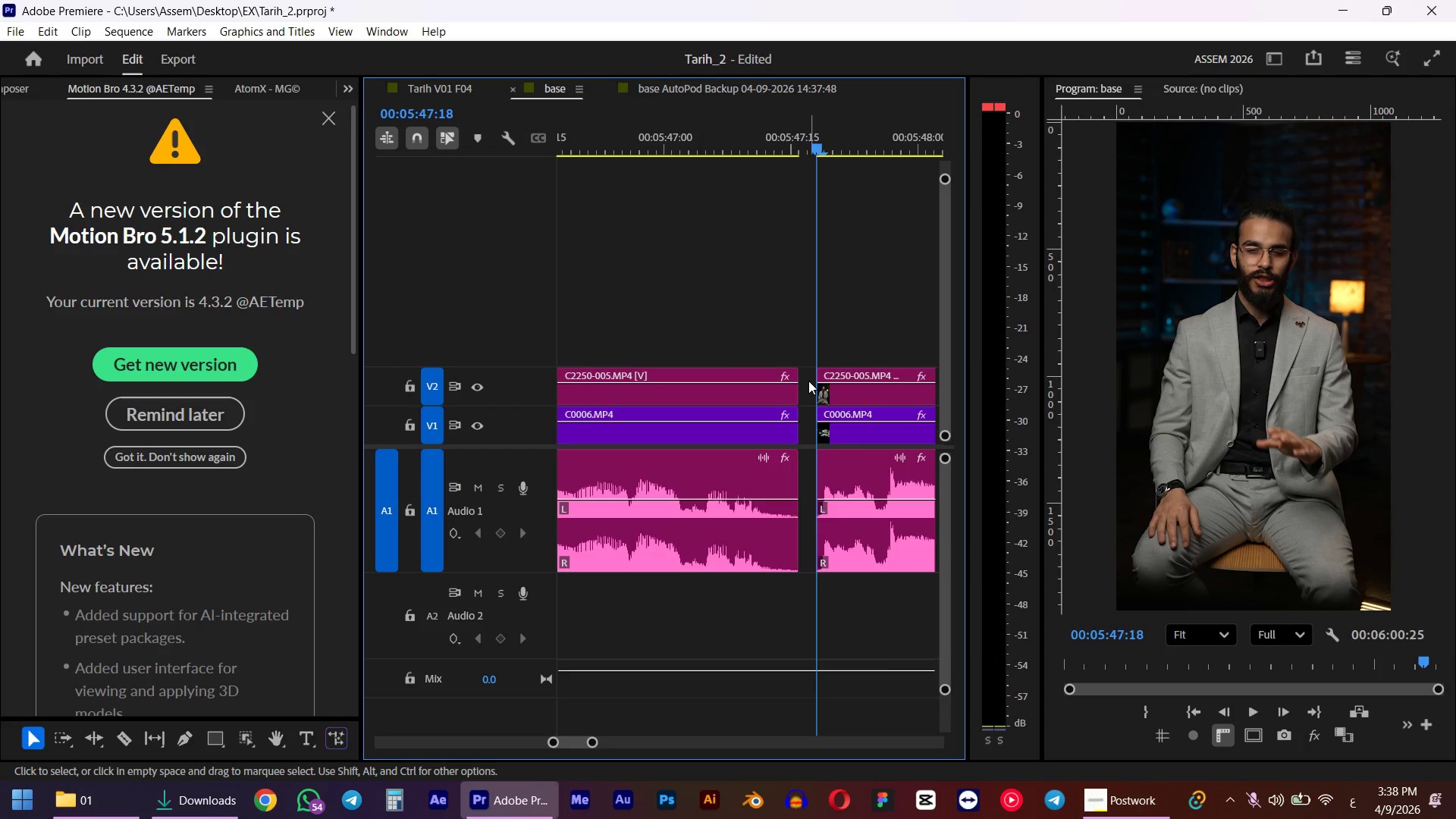 
scroll: coordinate [781, 384], scroll_direction: up, amount: 6.0
 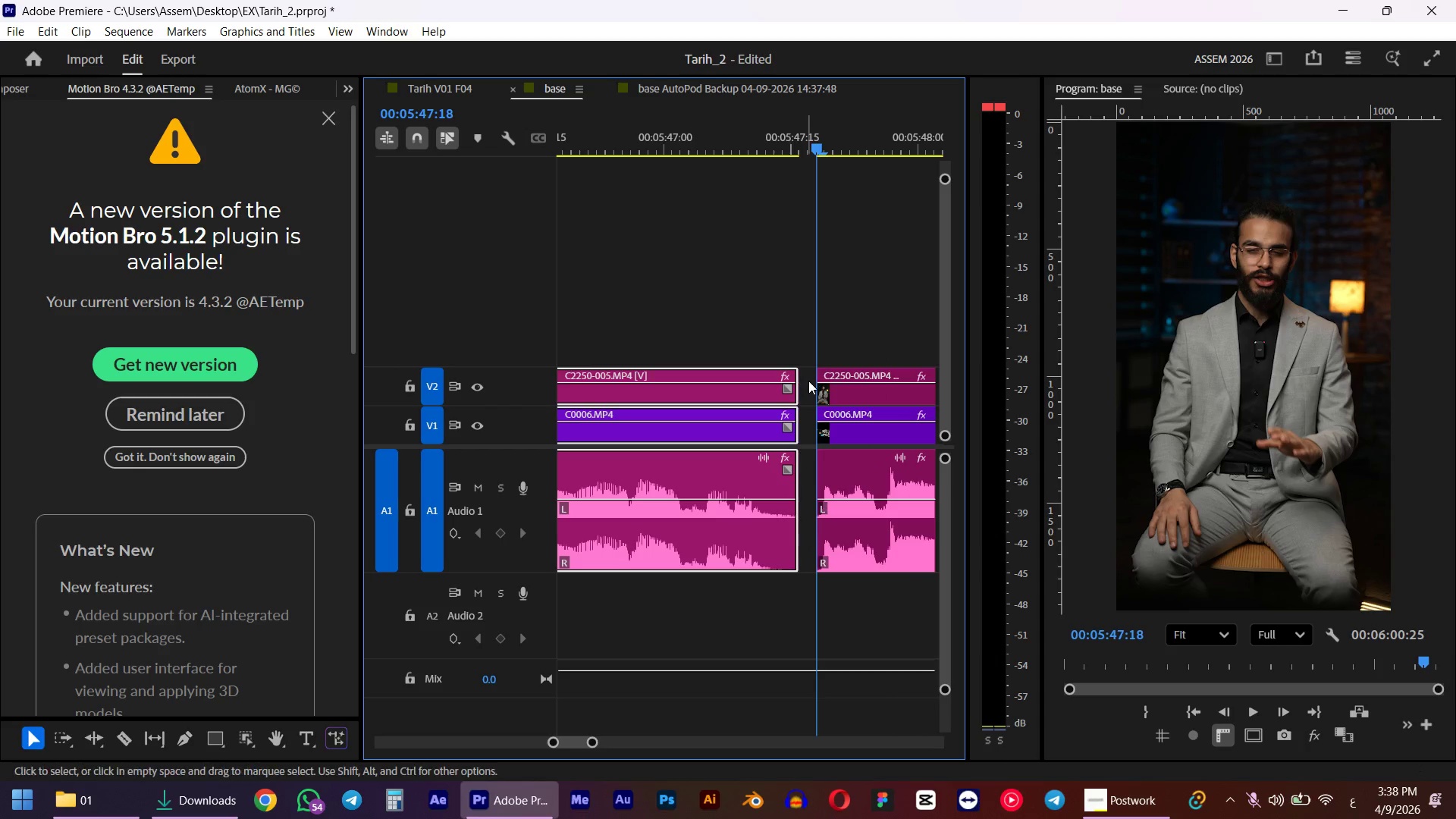 
double_click([808, 381])
 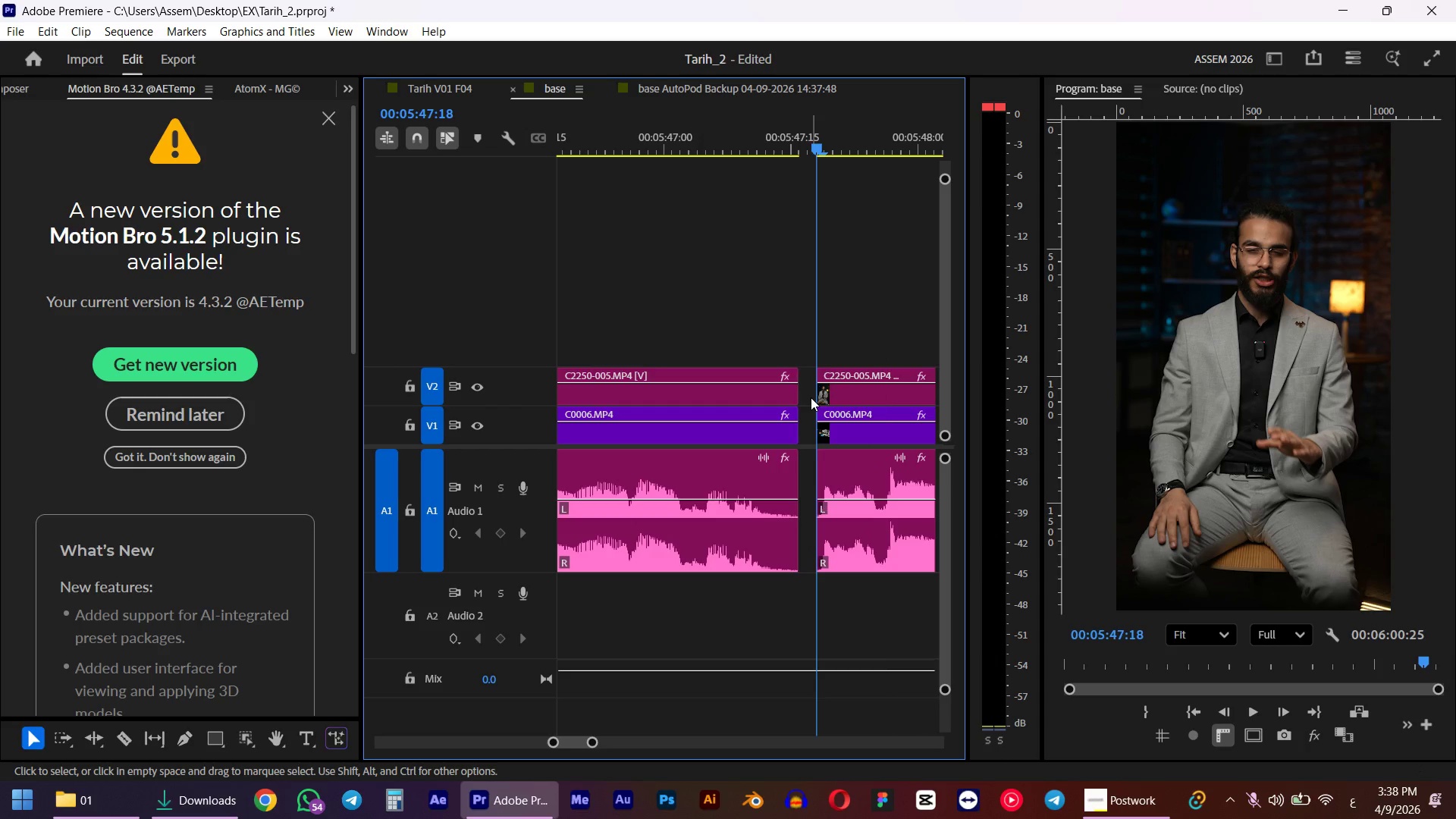 
left_click([808, 398])
 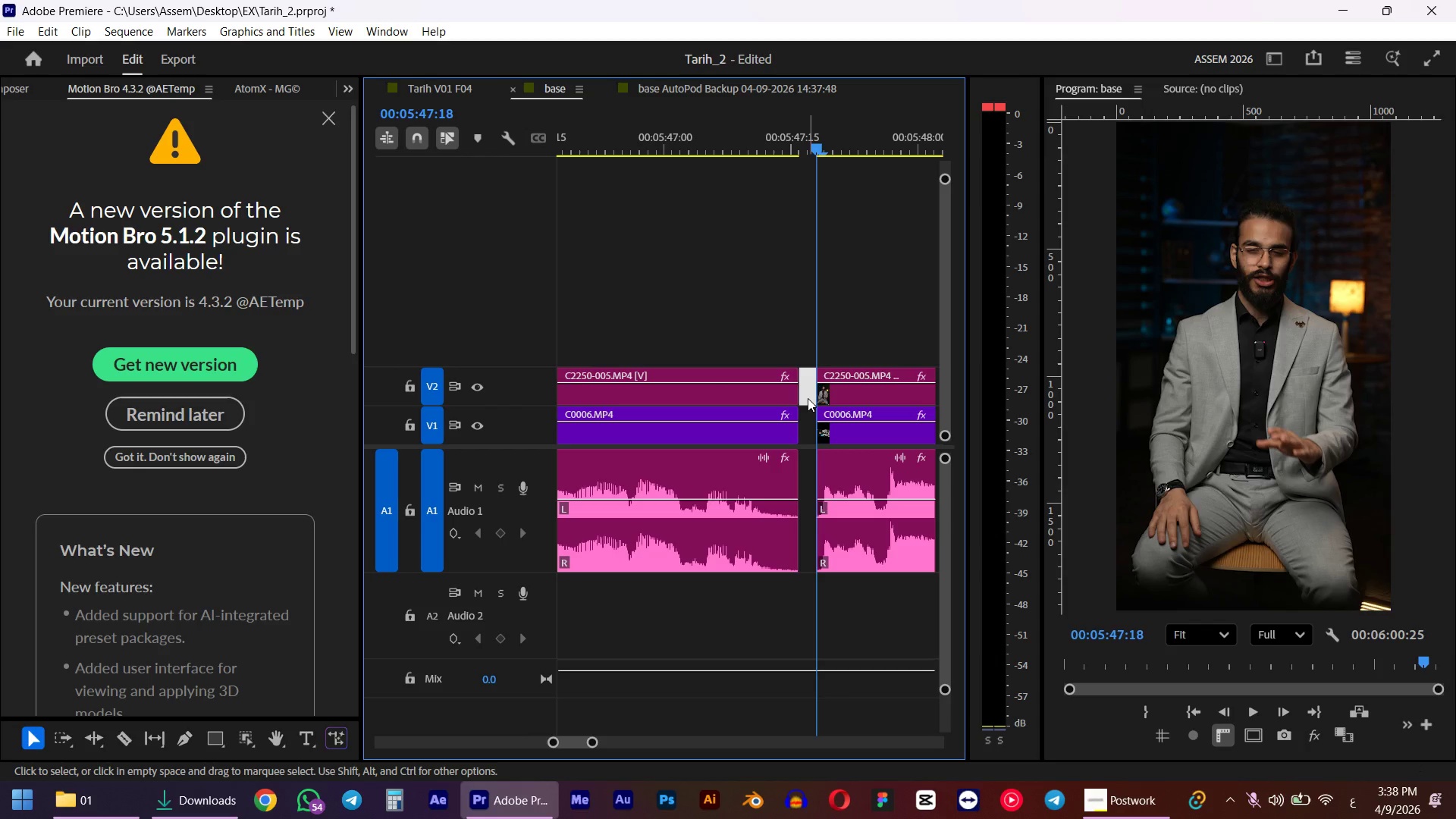 
key(Delete)
 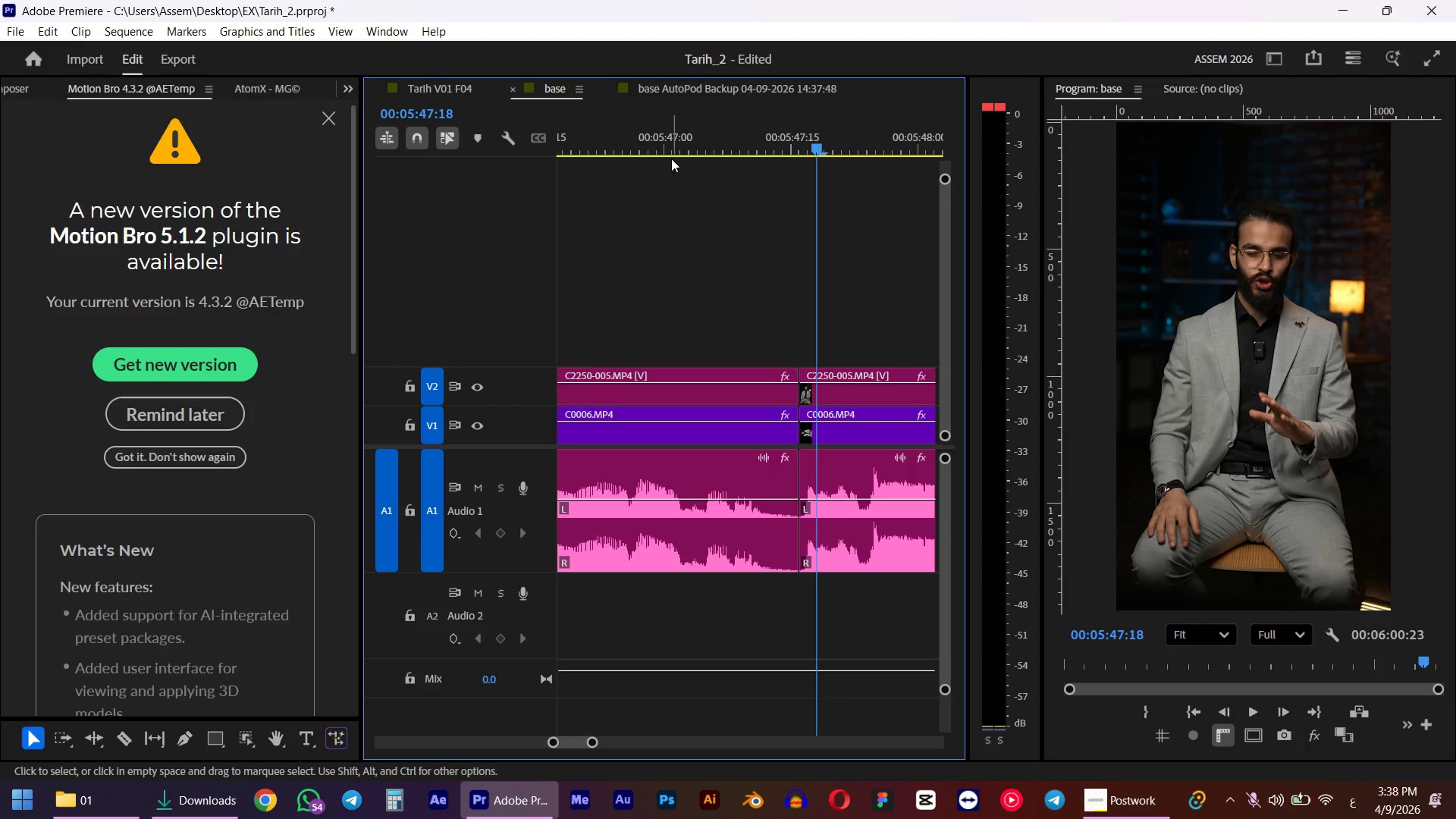 
double_click([669, 147])
 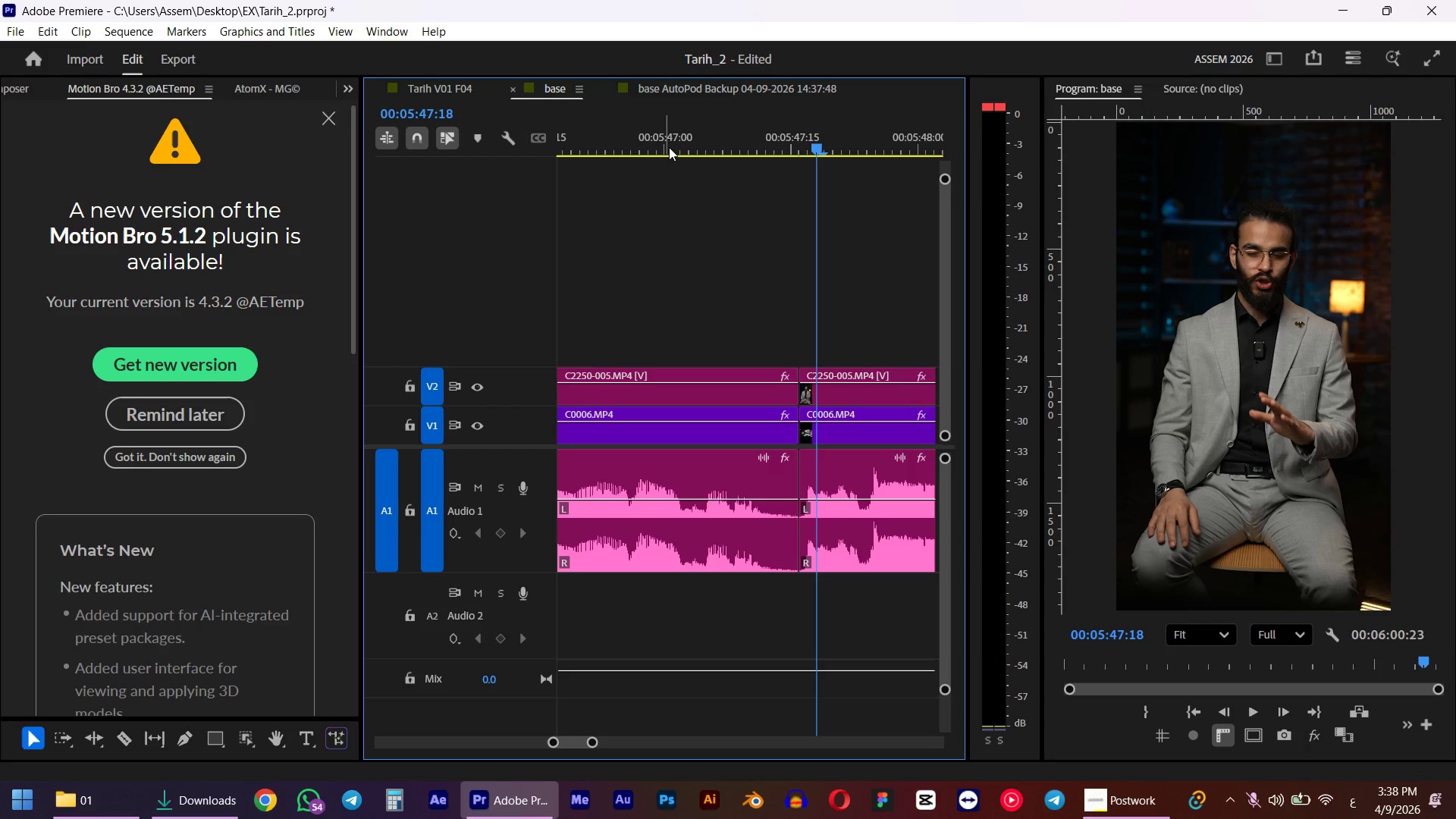 
key(Space)
 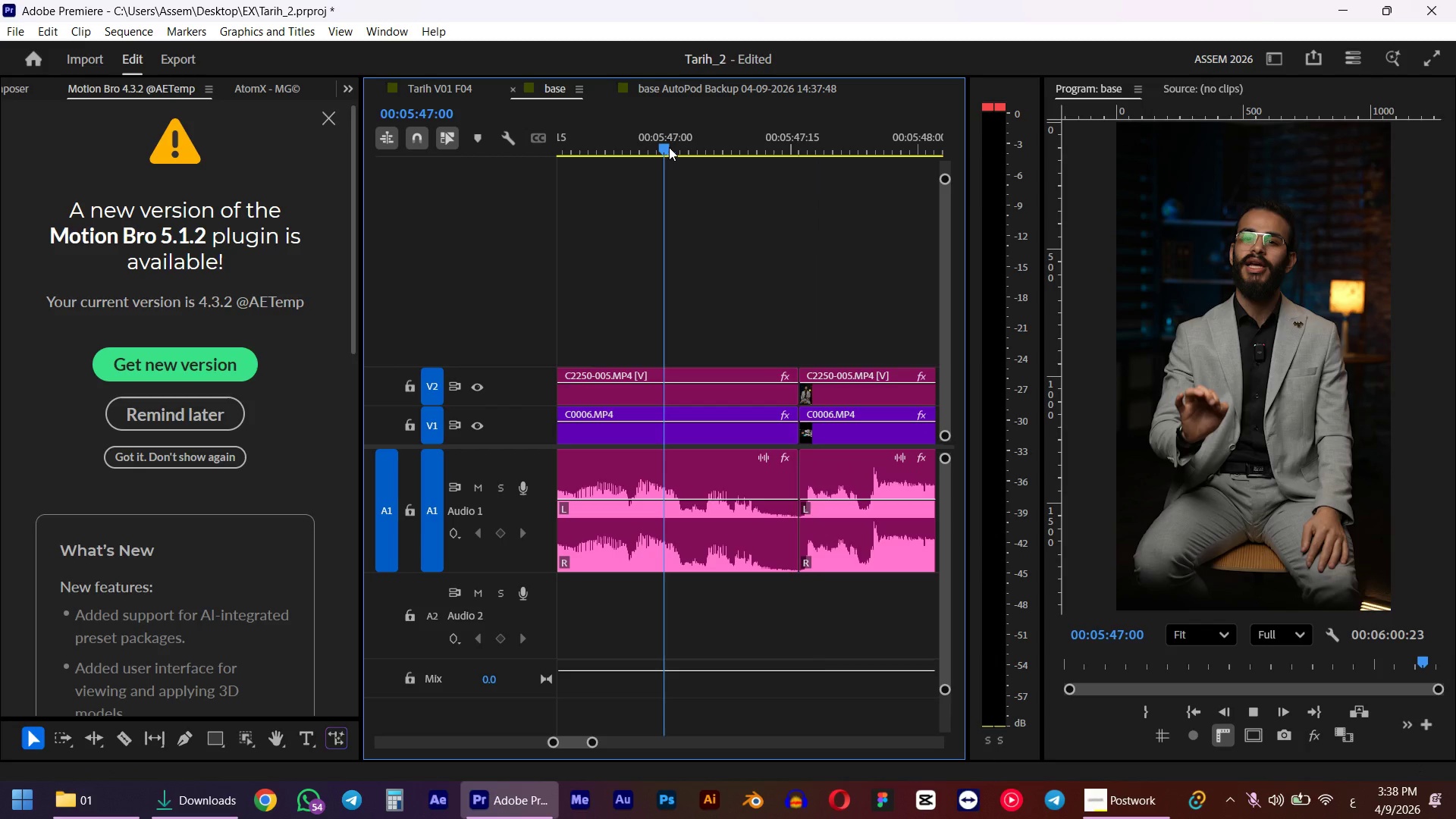 
hold_key(key=AltLeft, duration=0.52)
scroll: coordinate [782, 338], scroll_direction: down, amount: 6.0
 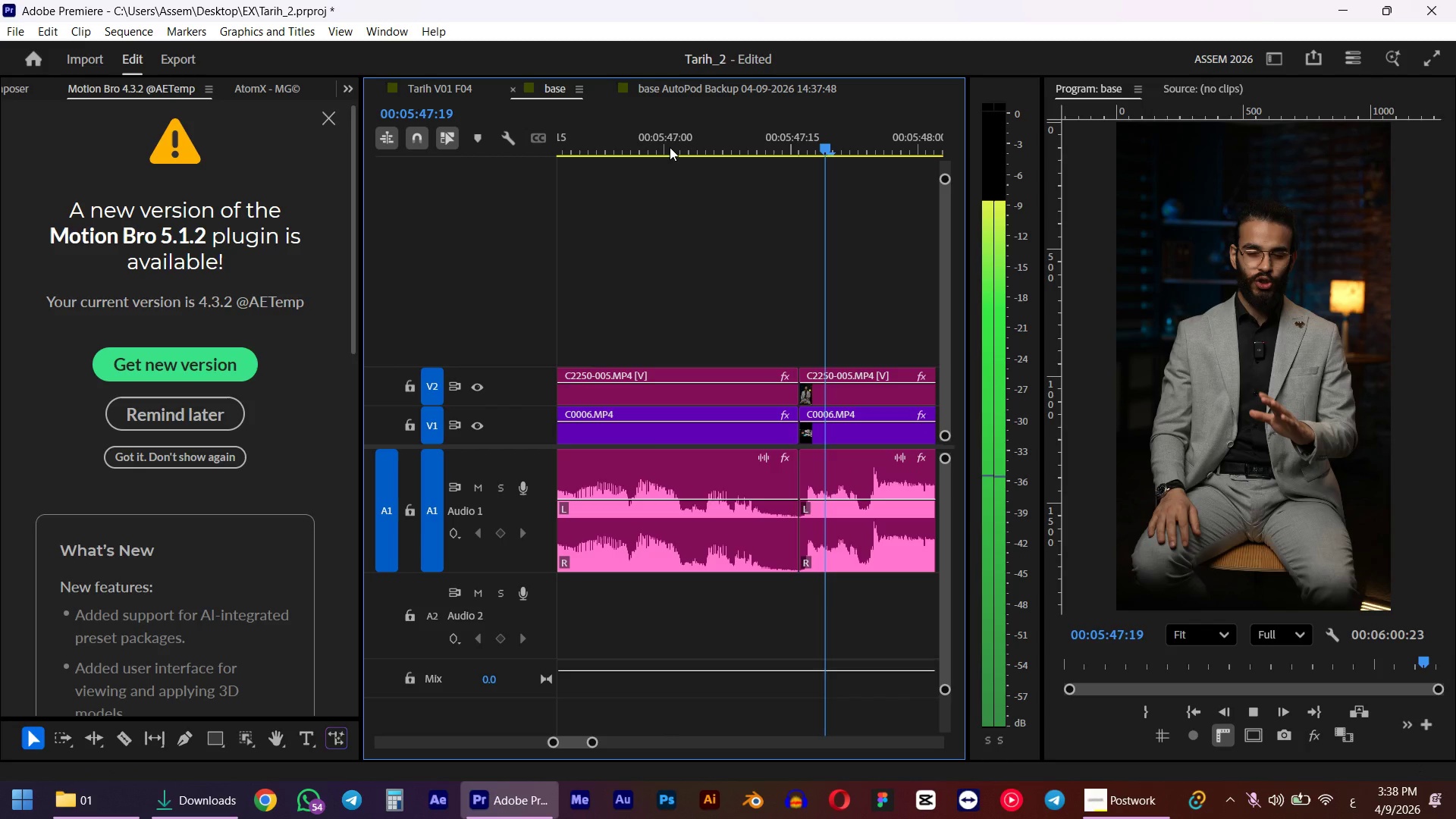 
key(Space)
 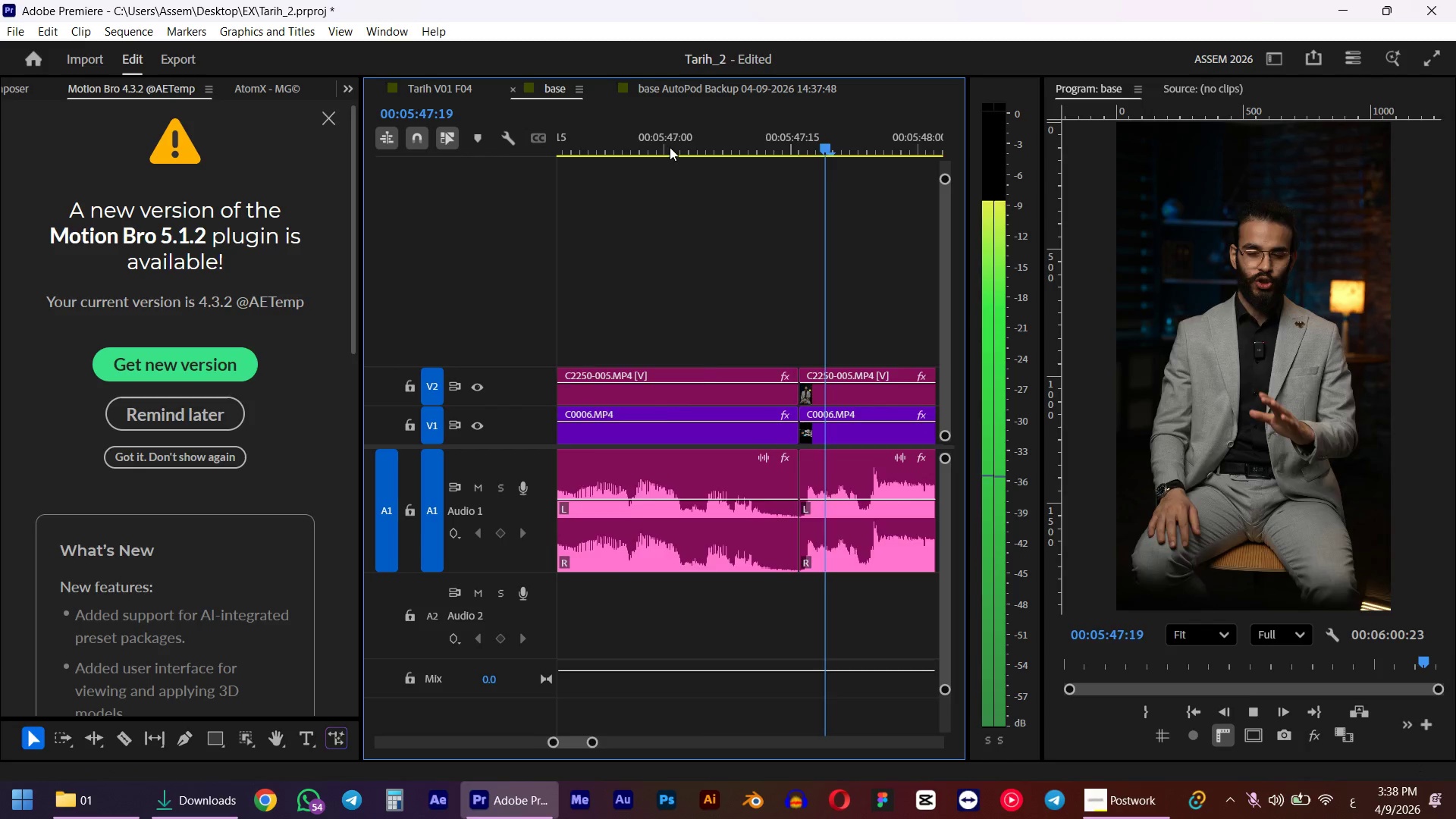 
left_click_drag(start_coordinate=[814, 132], to_coordinate=[805, 138])
 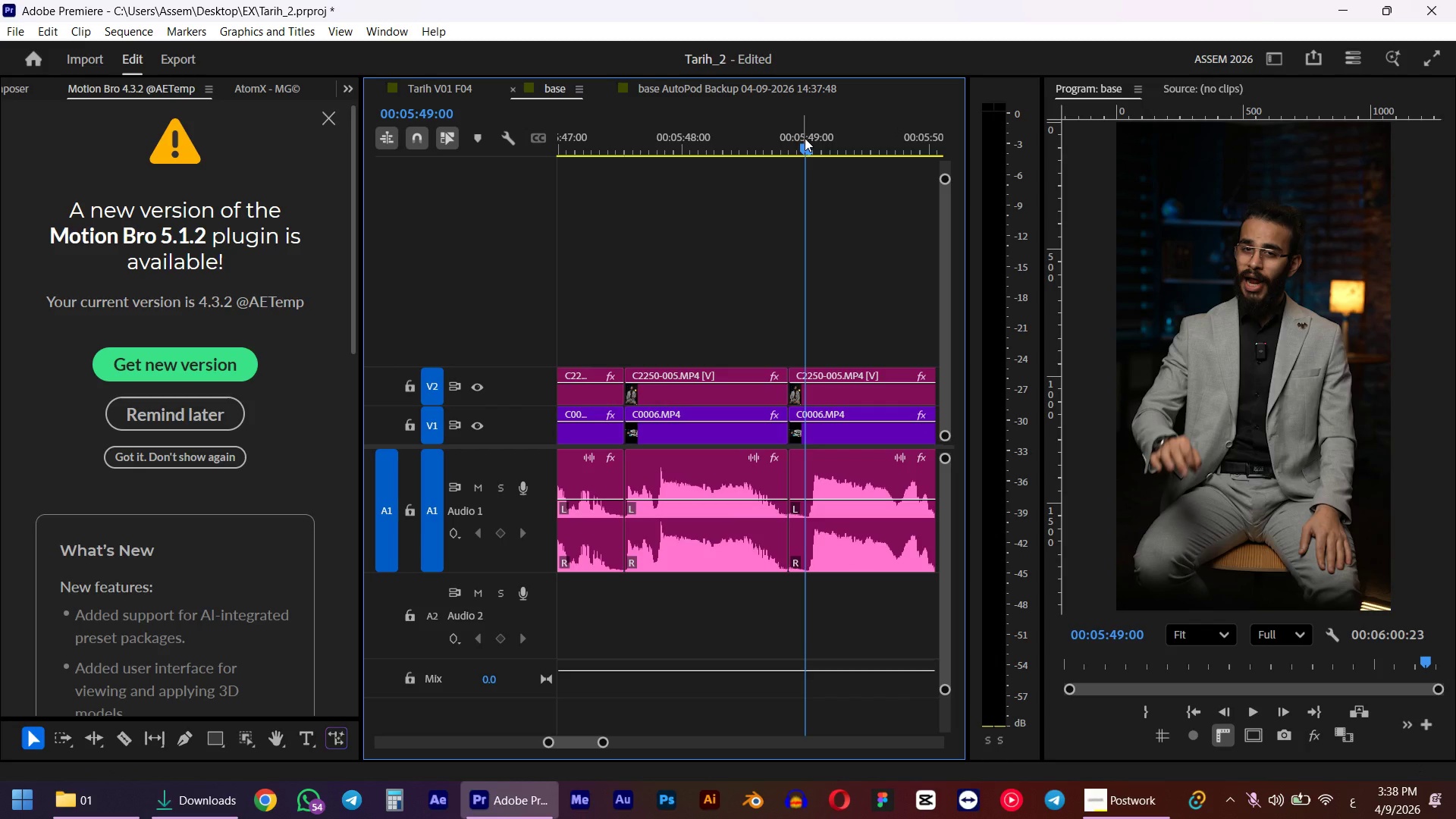 
key(Q)
 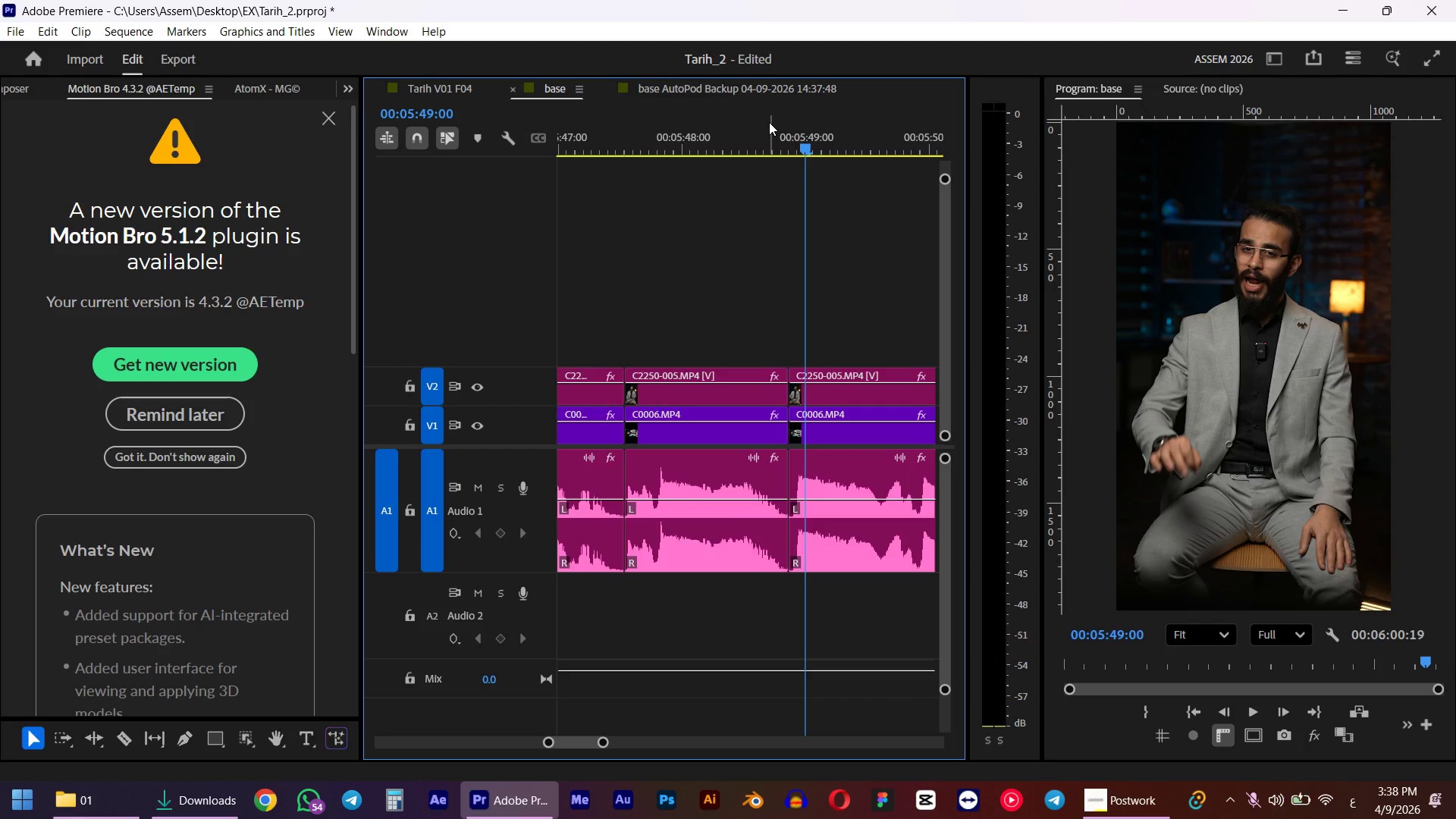 
left_click([702, 89])
 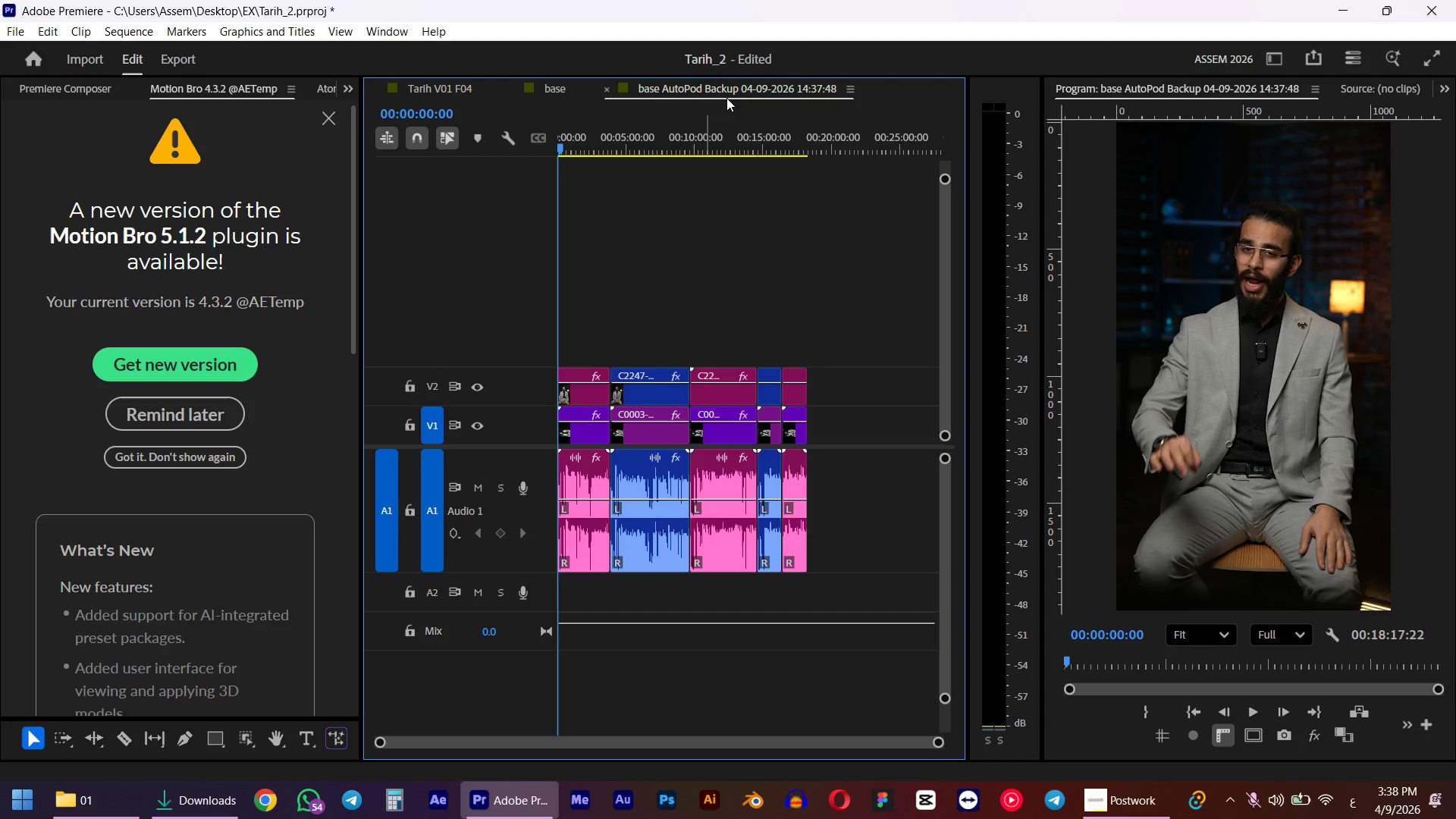 
left_click([551, 98])
 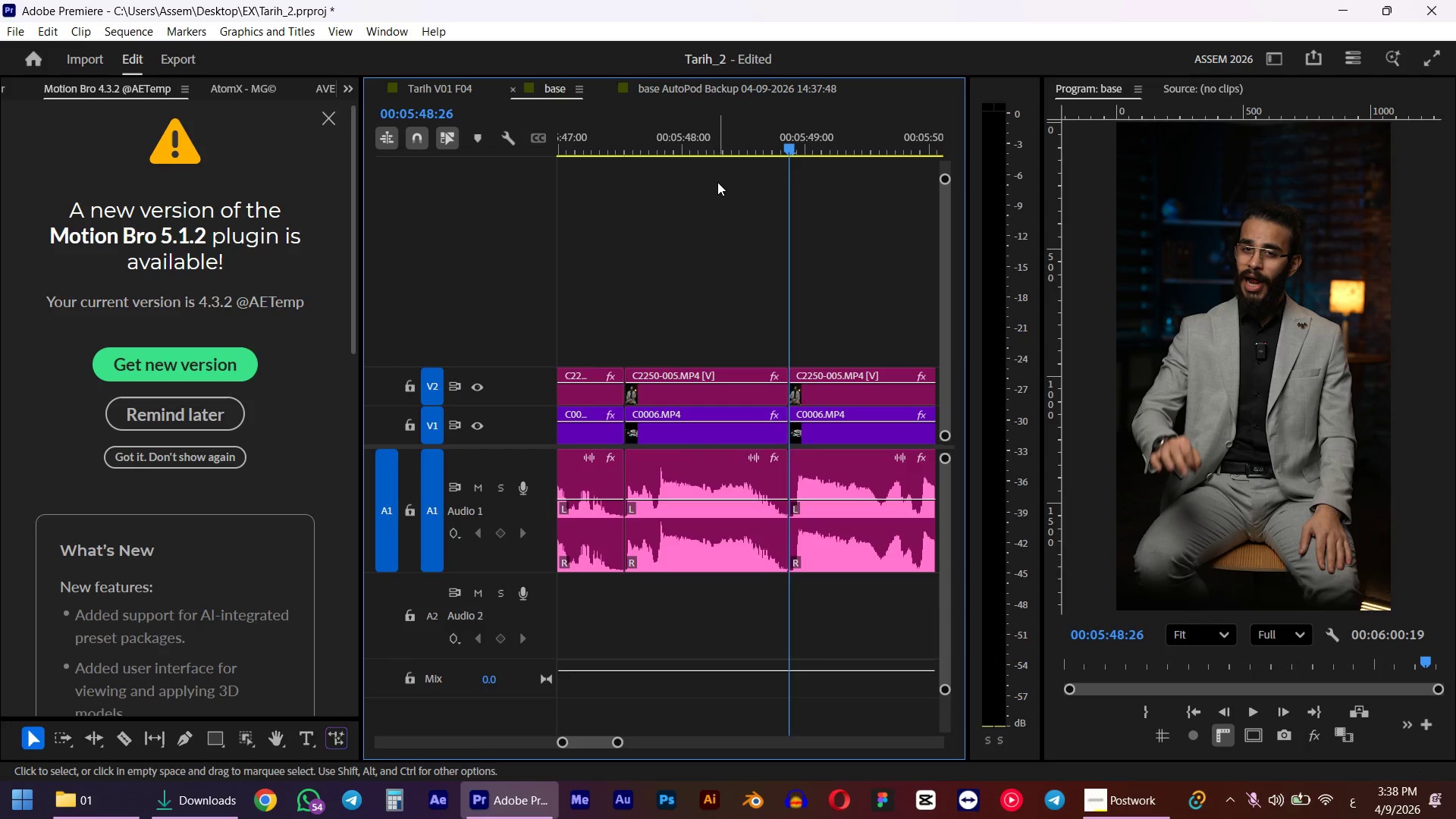 
left_click([723, 149])
 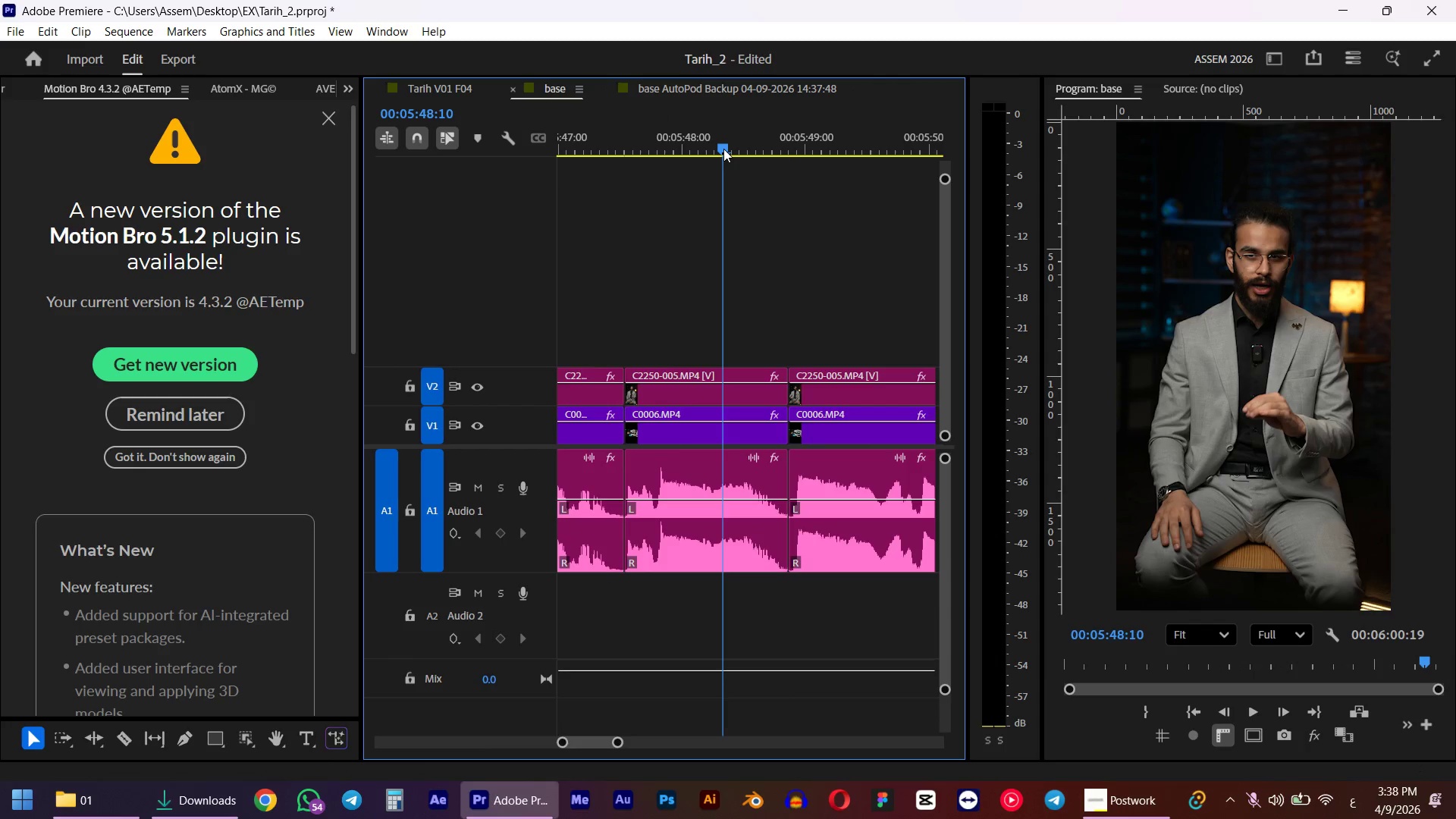 
key(Space)
 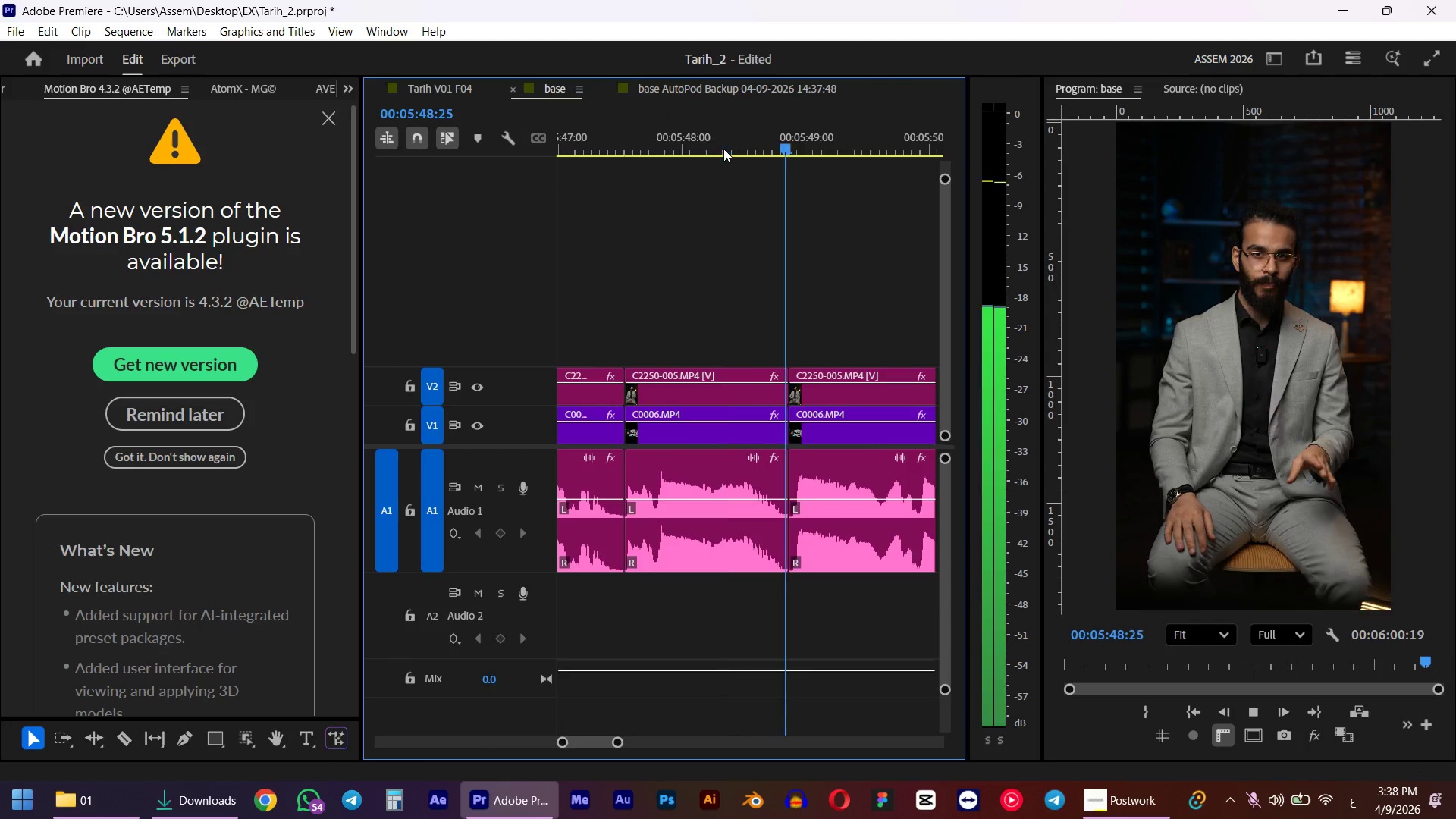 
hold_key(key=AltLeft, duration=0.66)
scroll: coordinate [770, 407], scroll_direction: down, amount: 13.0
 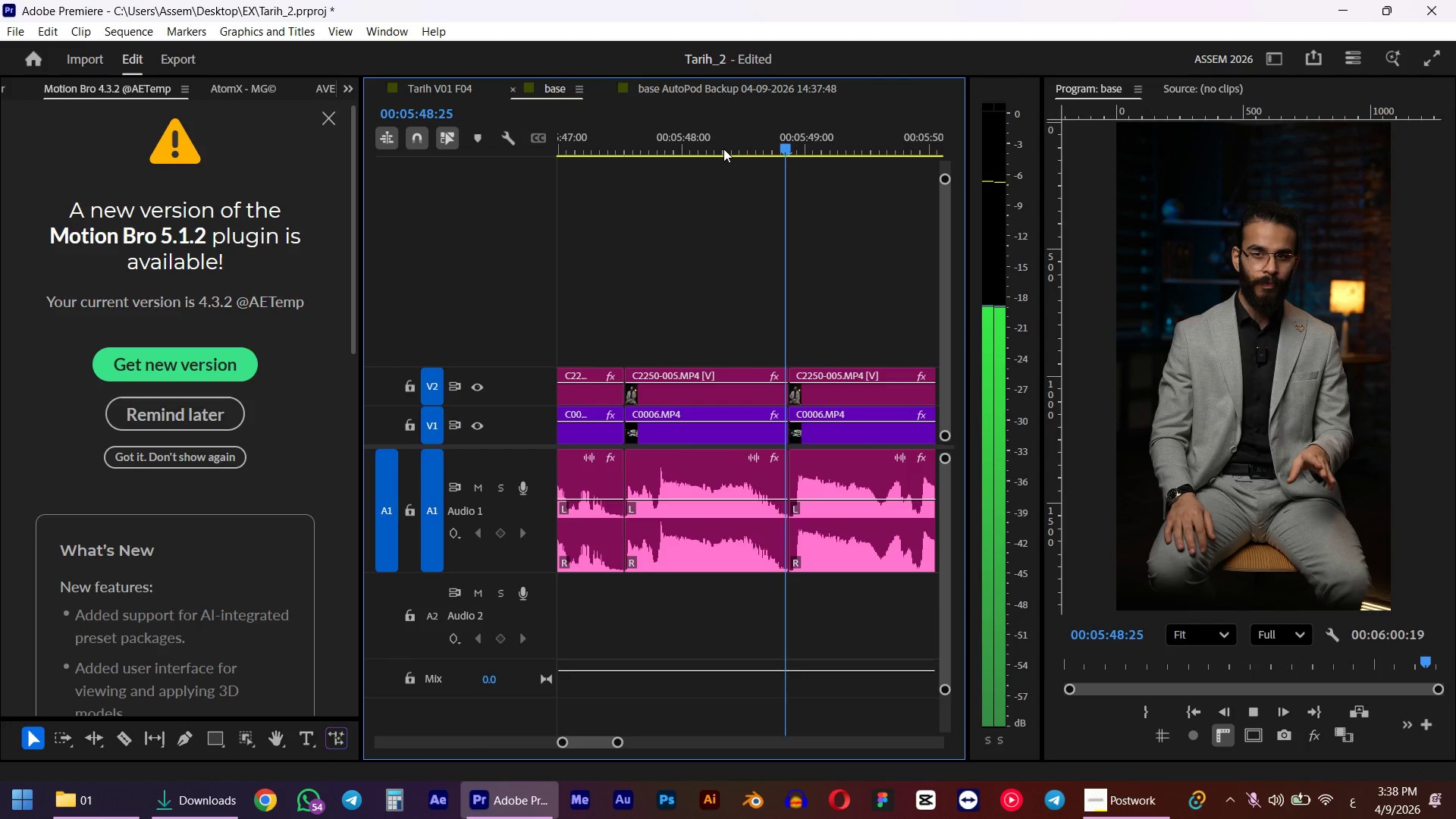 
key(Space)
 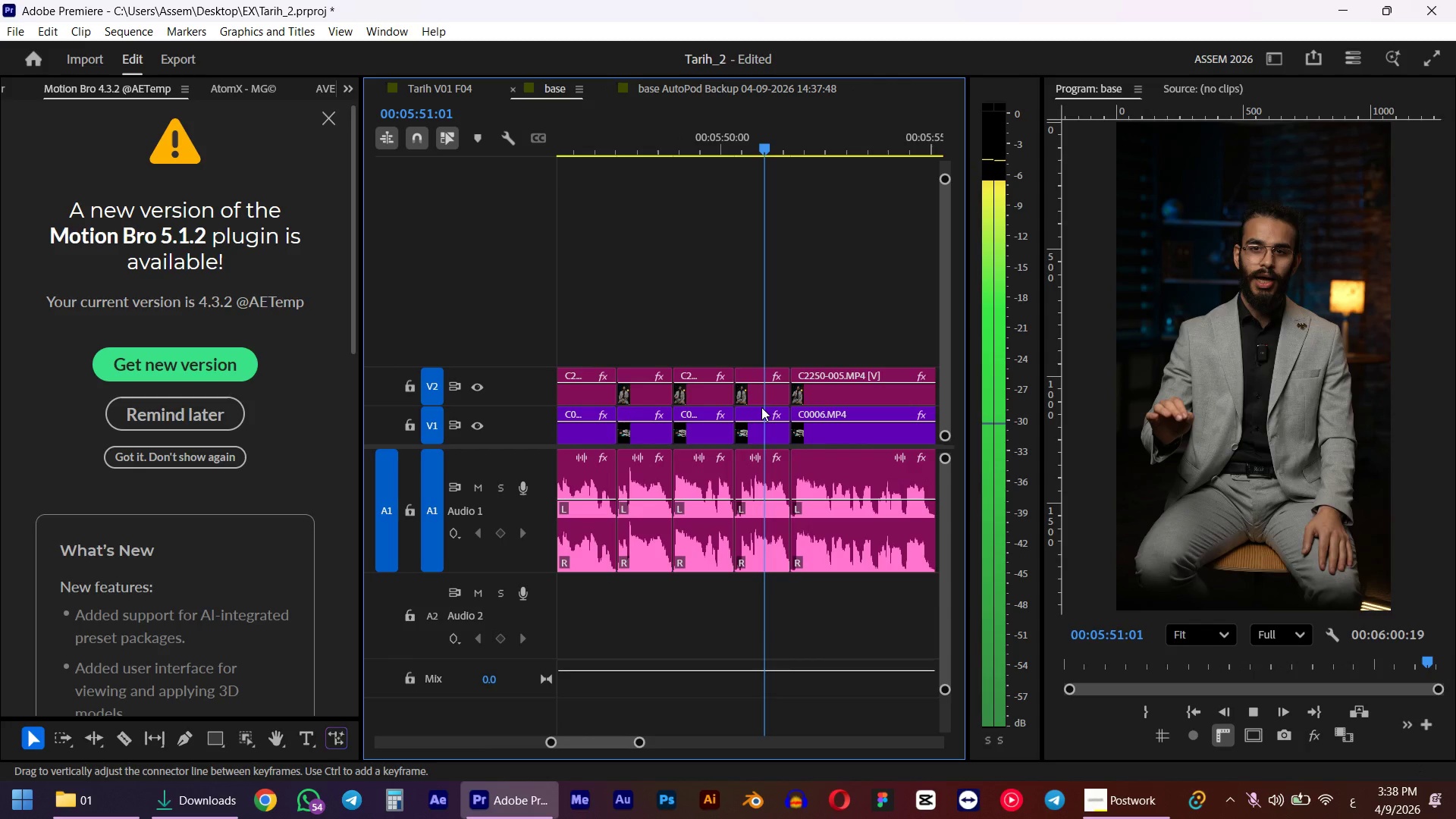 
left_click([748, 404])
 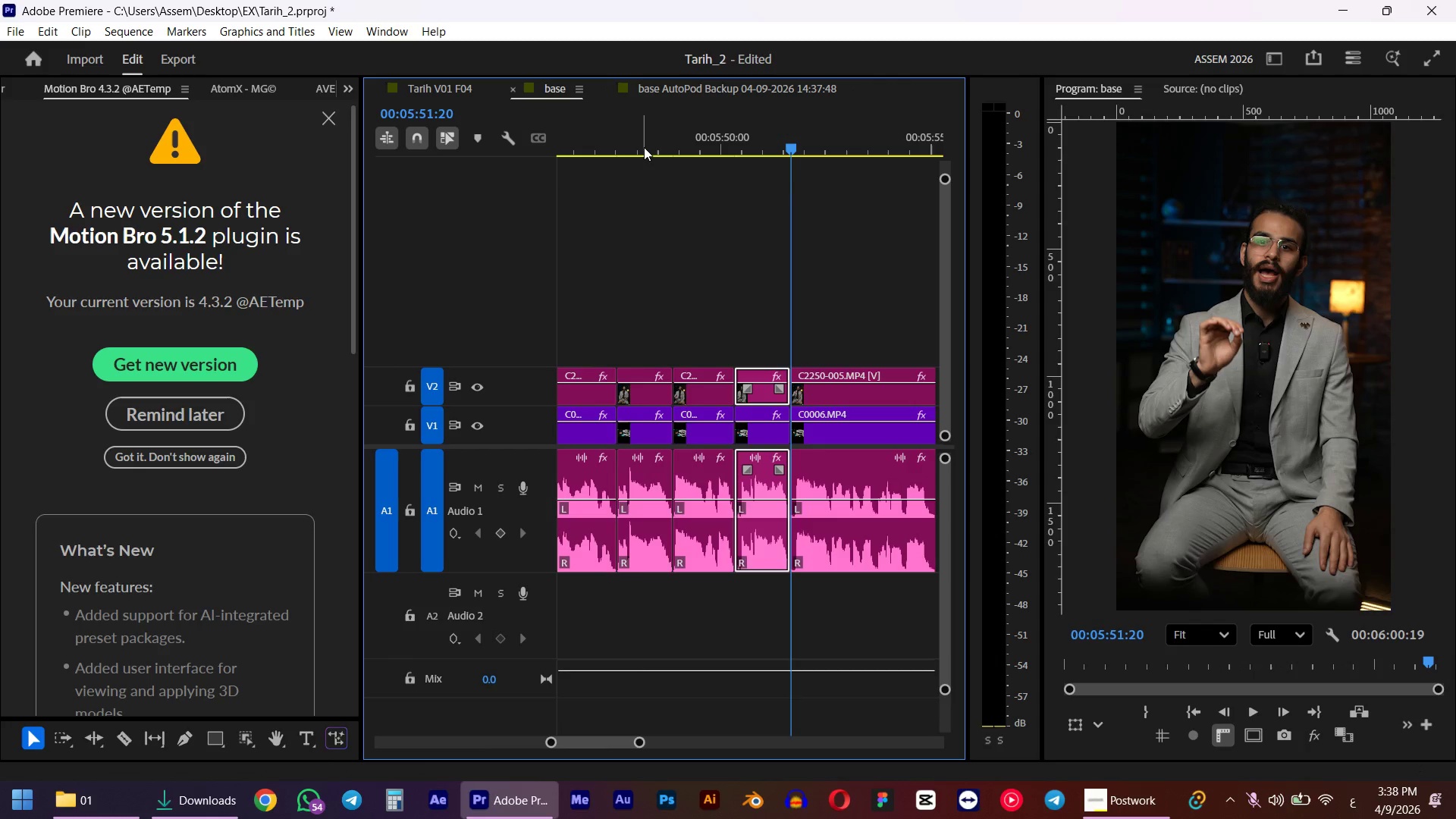 
left_click([642, 133])
 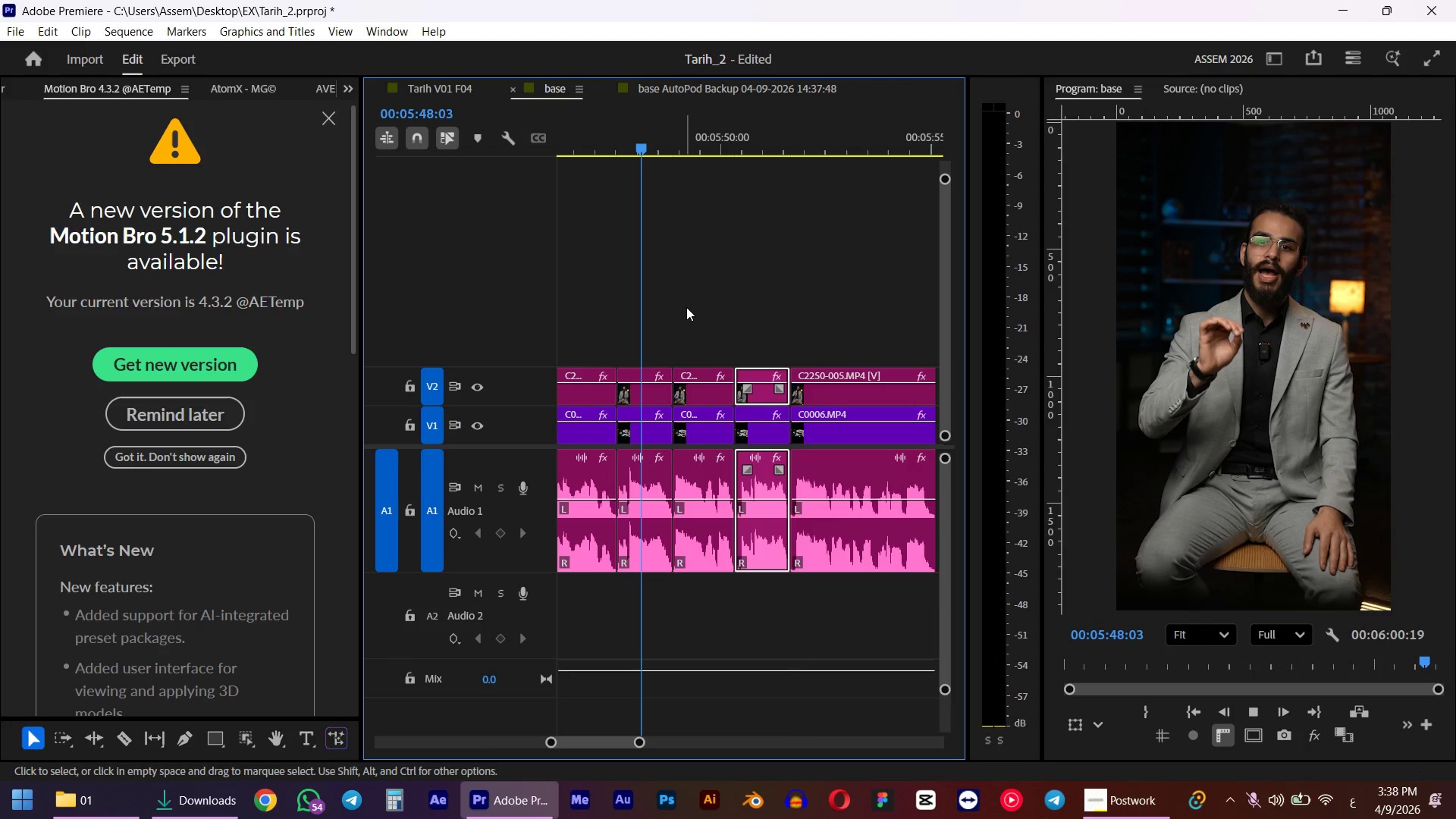 
key(Space)
 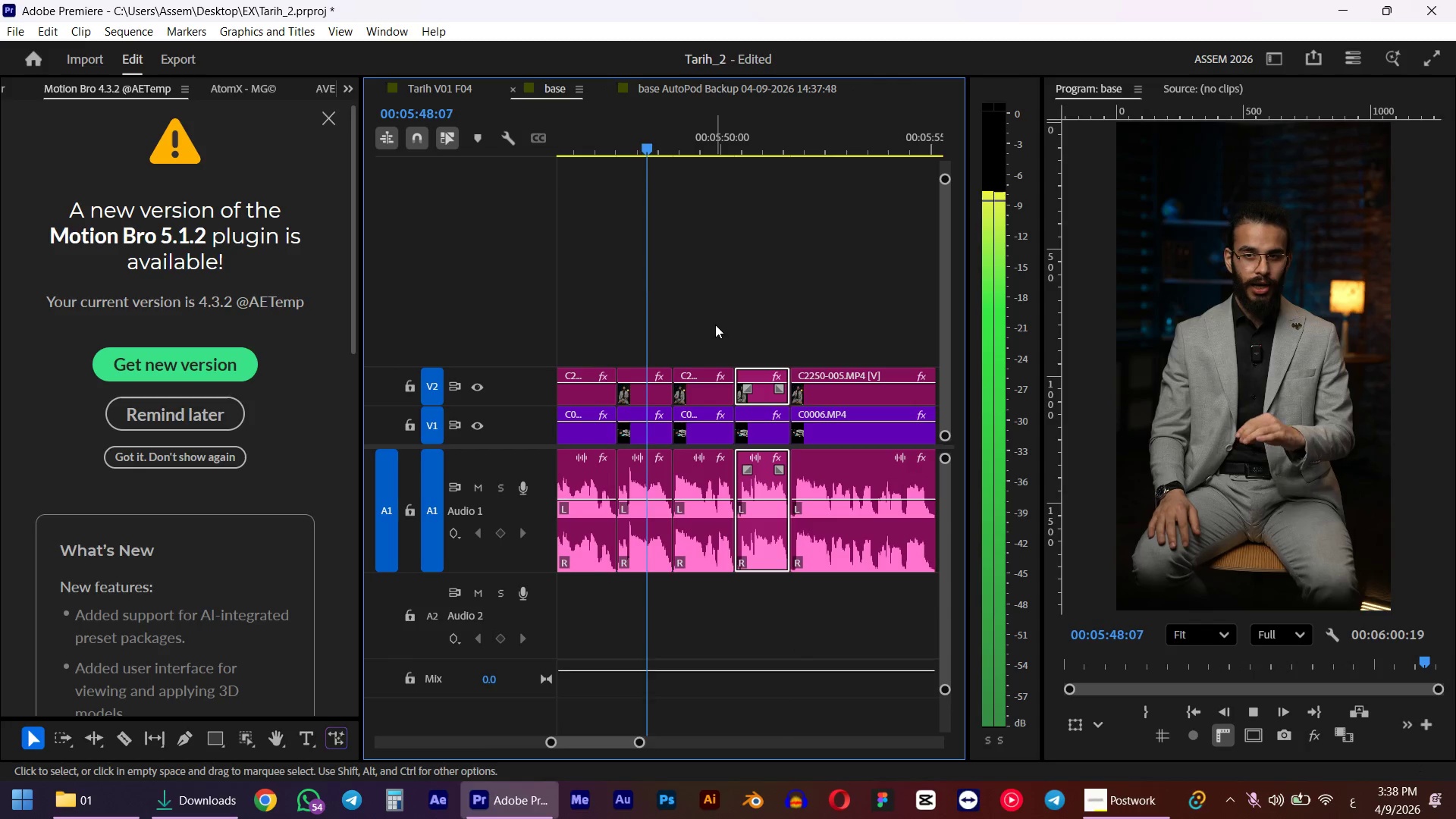 
left_click_drag(start_coordinate=[717, 307], to_coordinate=[704, 527])
 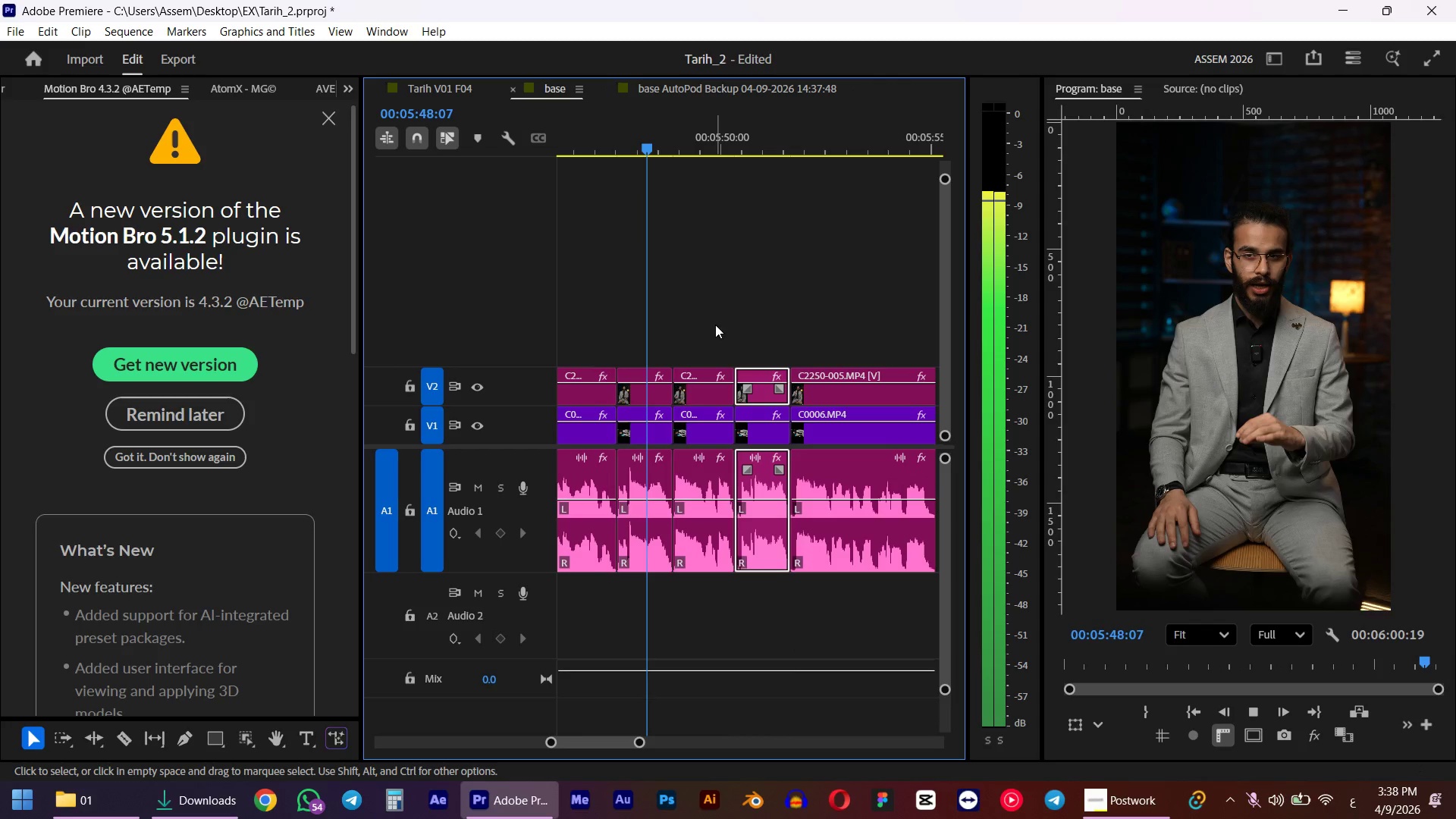 
key(Space)
 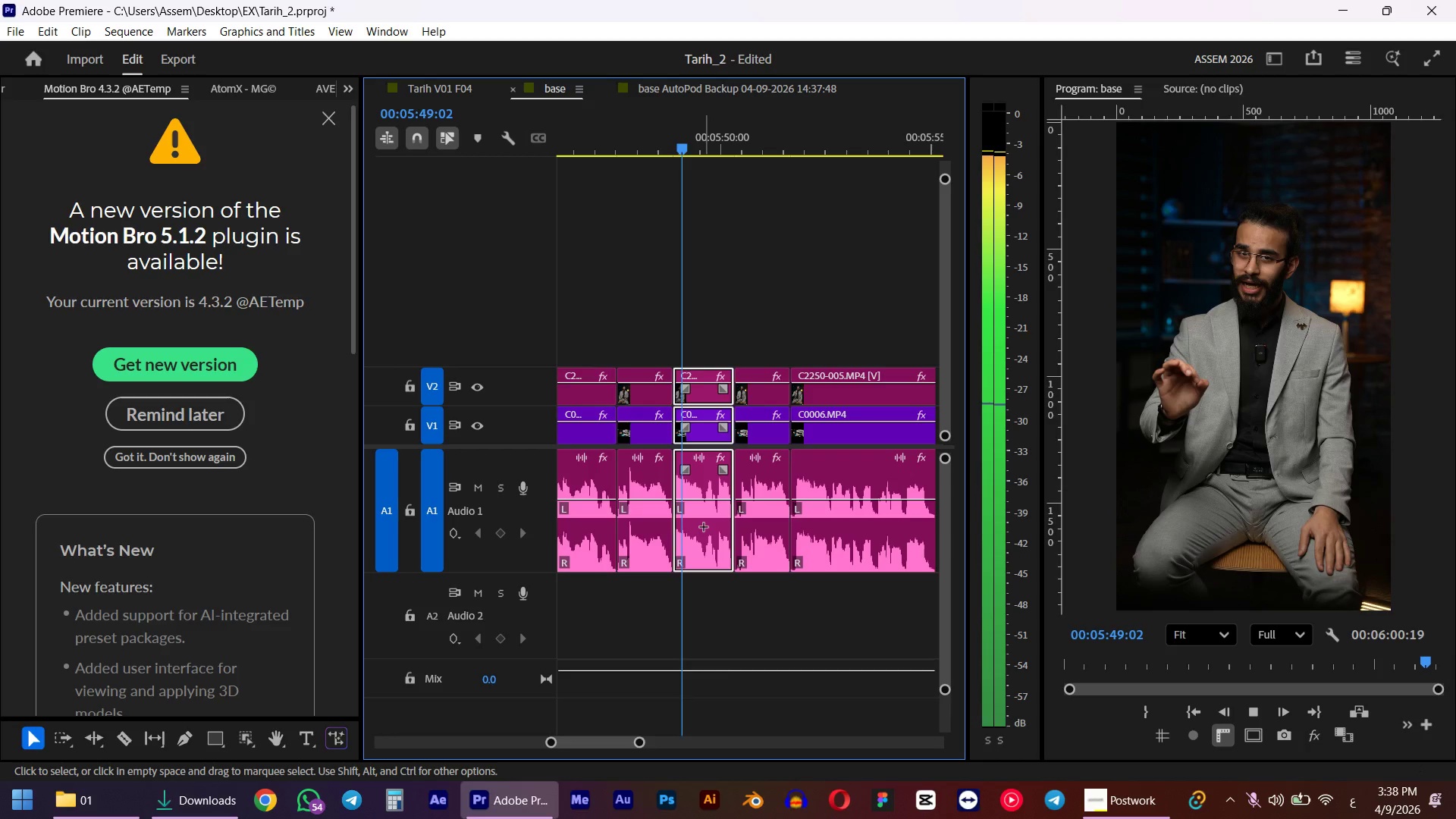 
key(Space)
 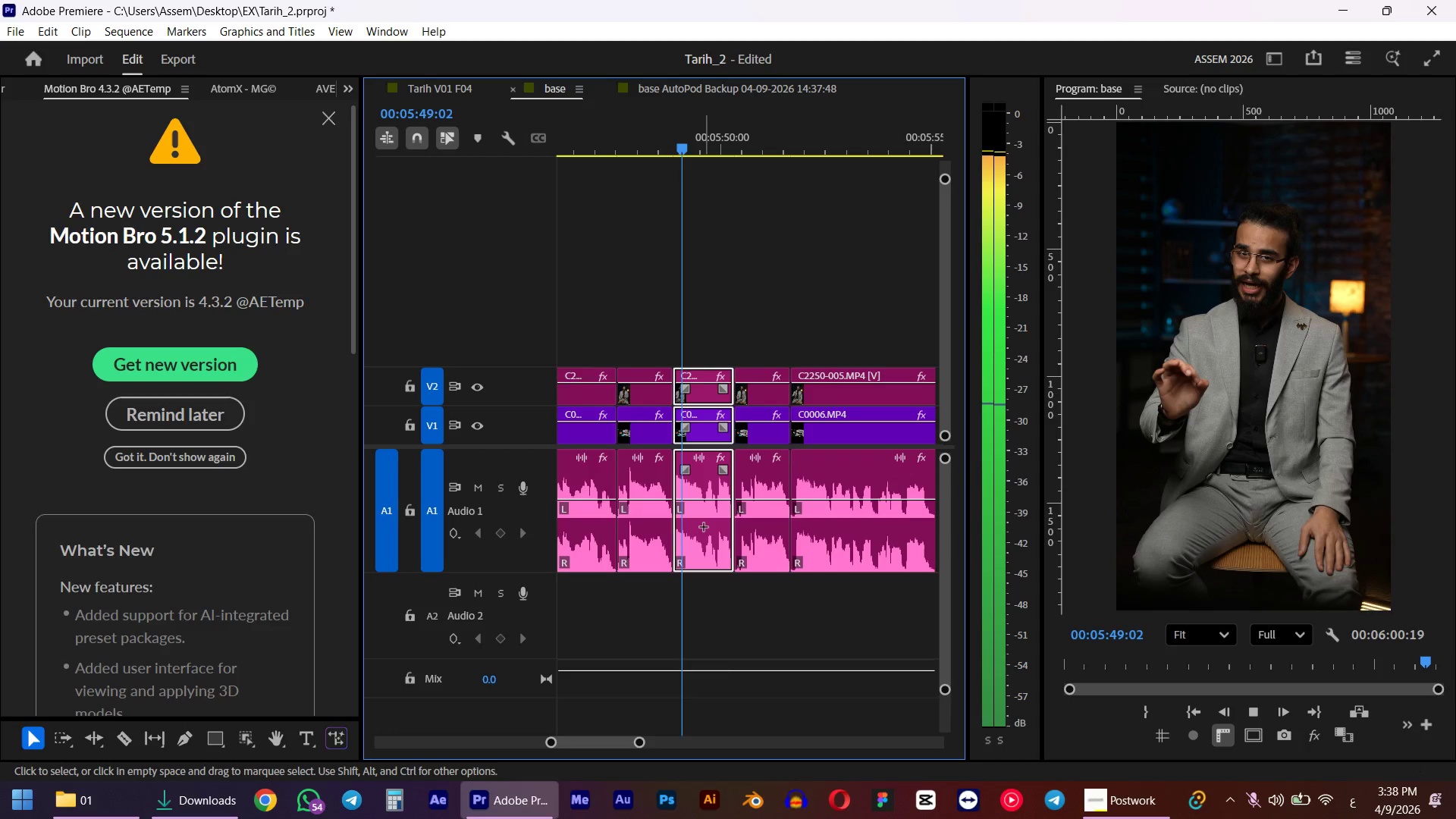 
key(Space)
 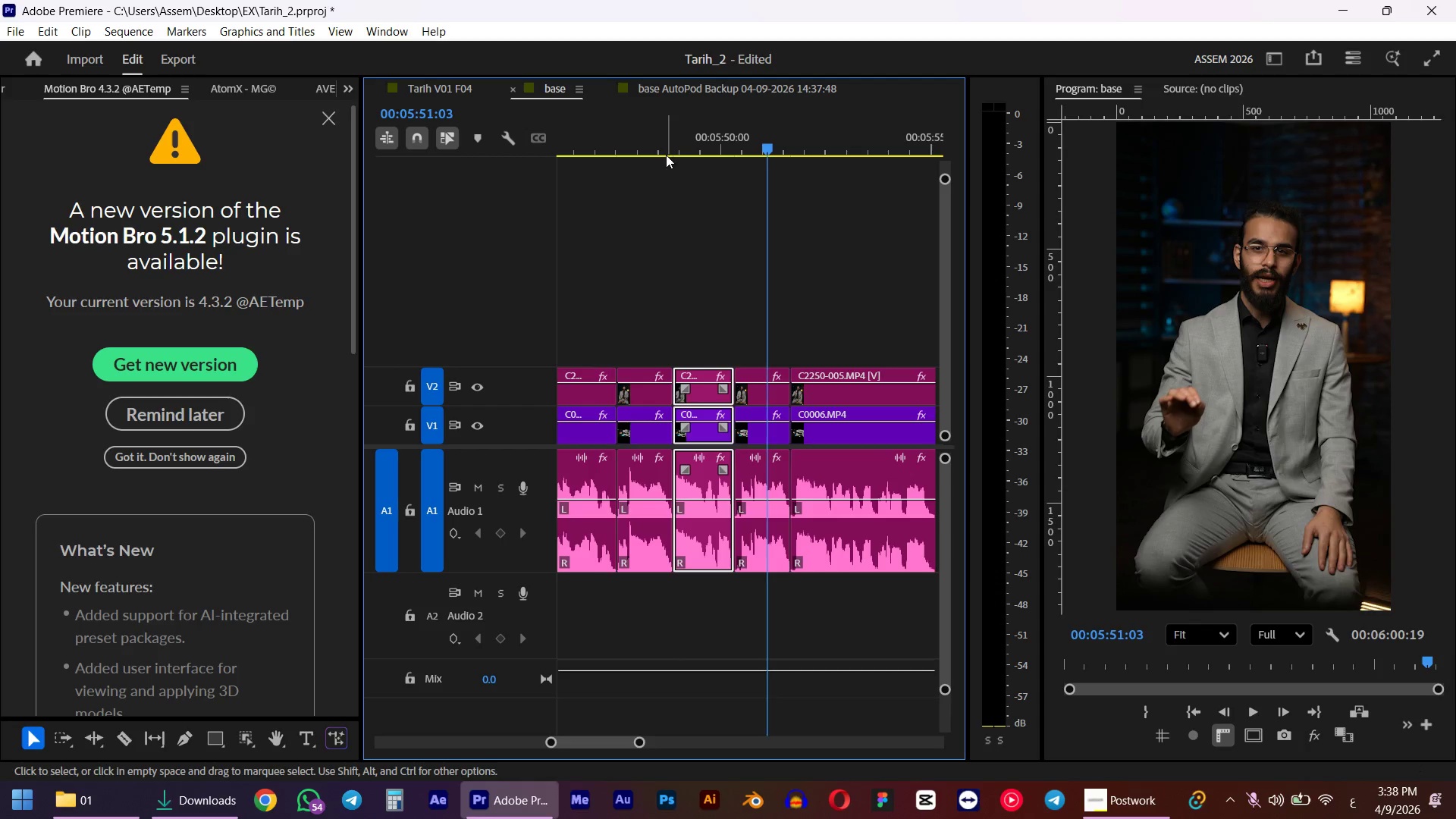 
left_click_drag(start_coordinate=[659, 137], to_coordinate=[607, 149])
 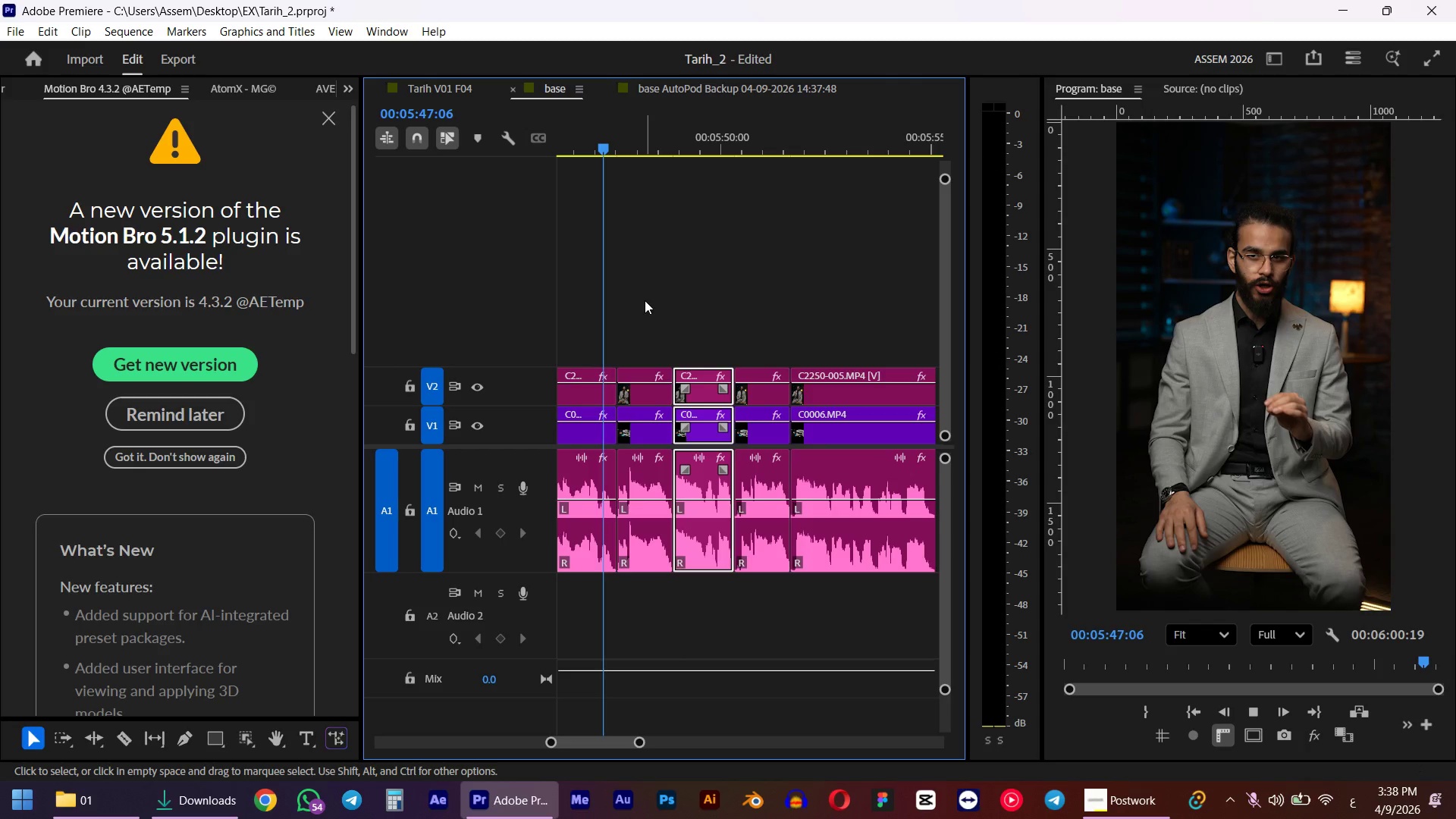 
hold_key(key=ShiftLeft, duration=0.38)
 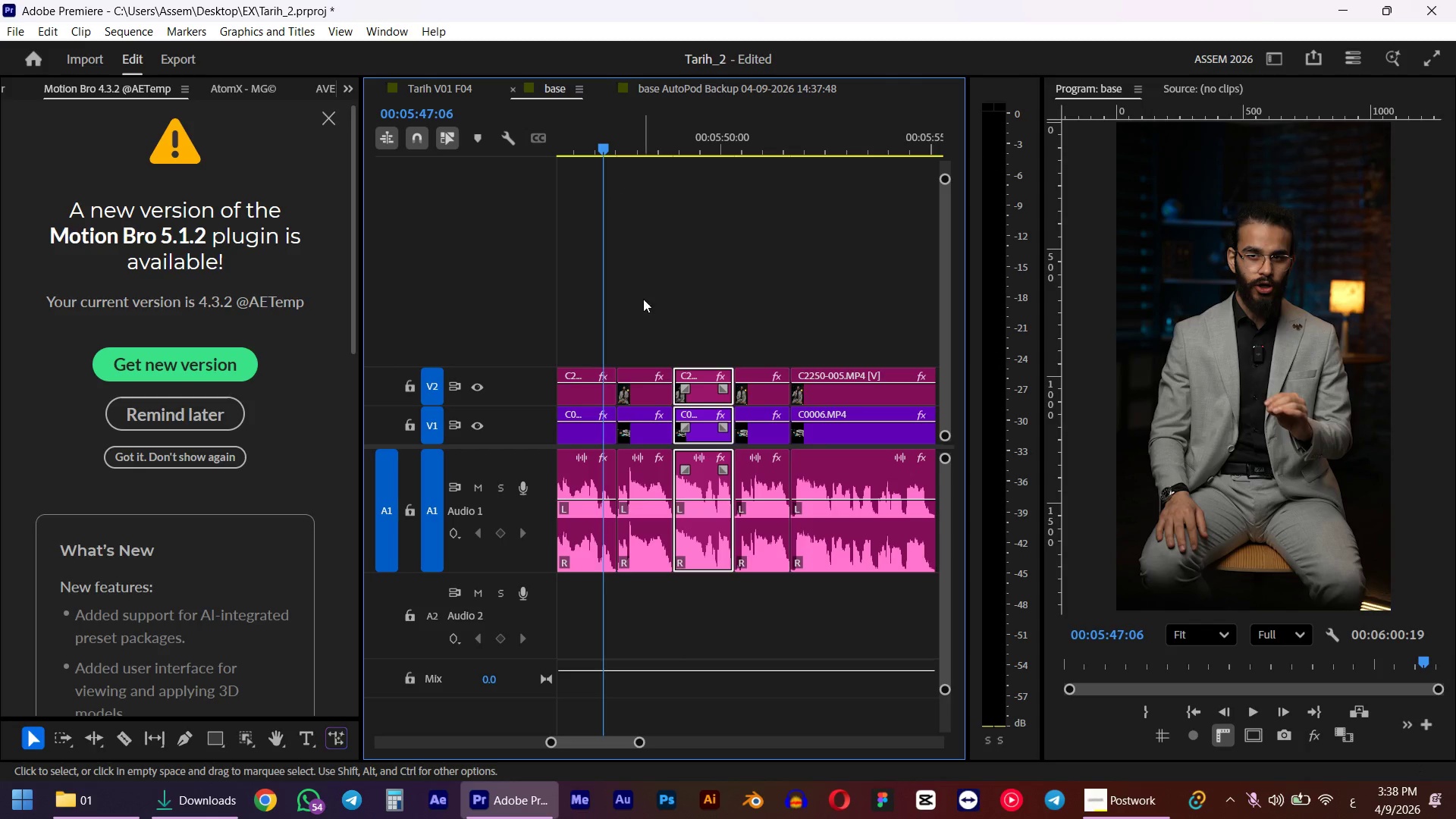 
key(Space)
 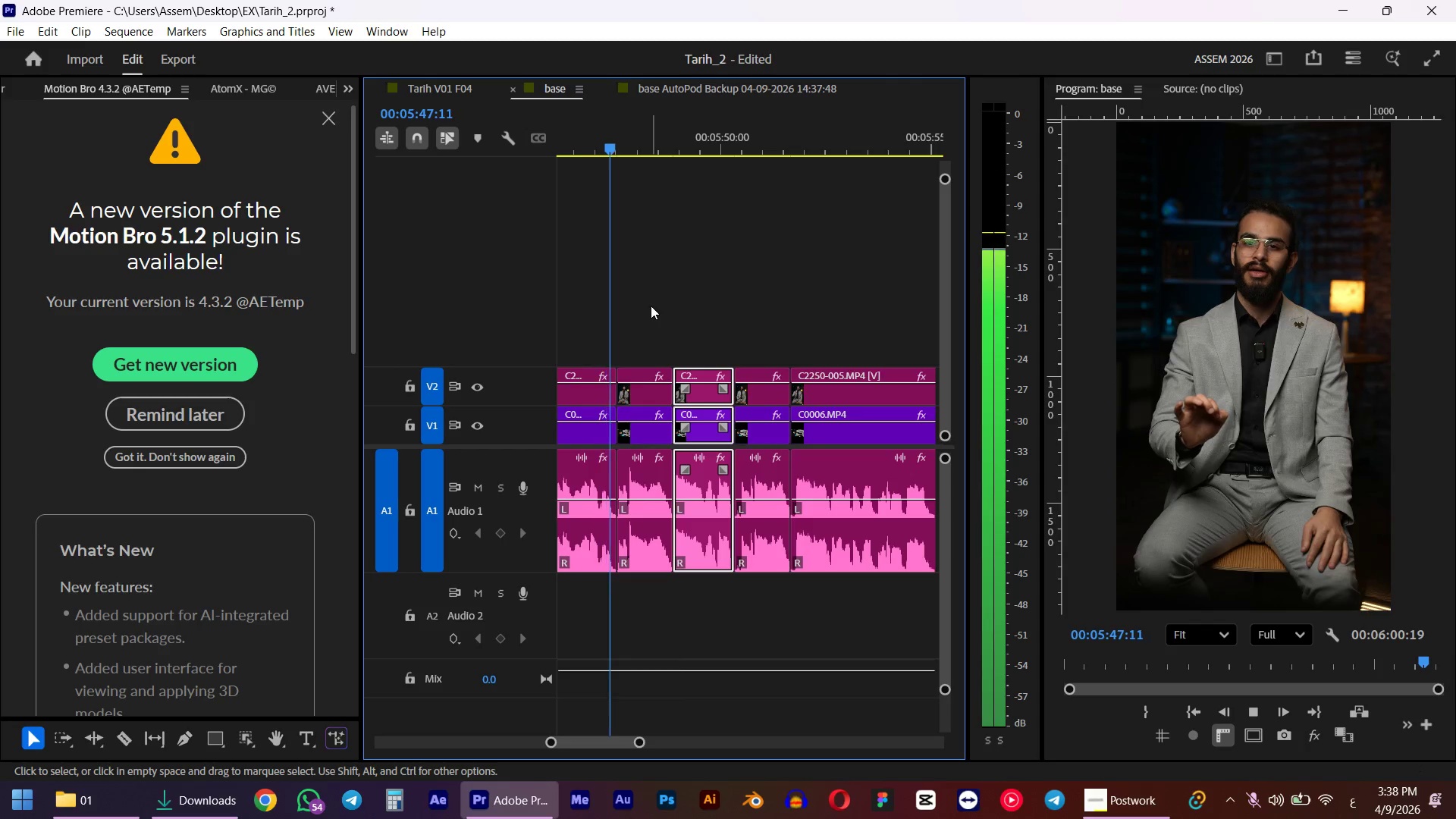 
key(Space)
 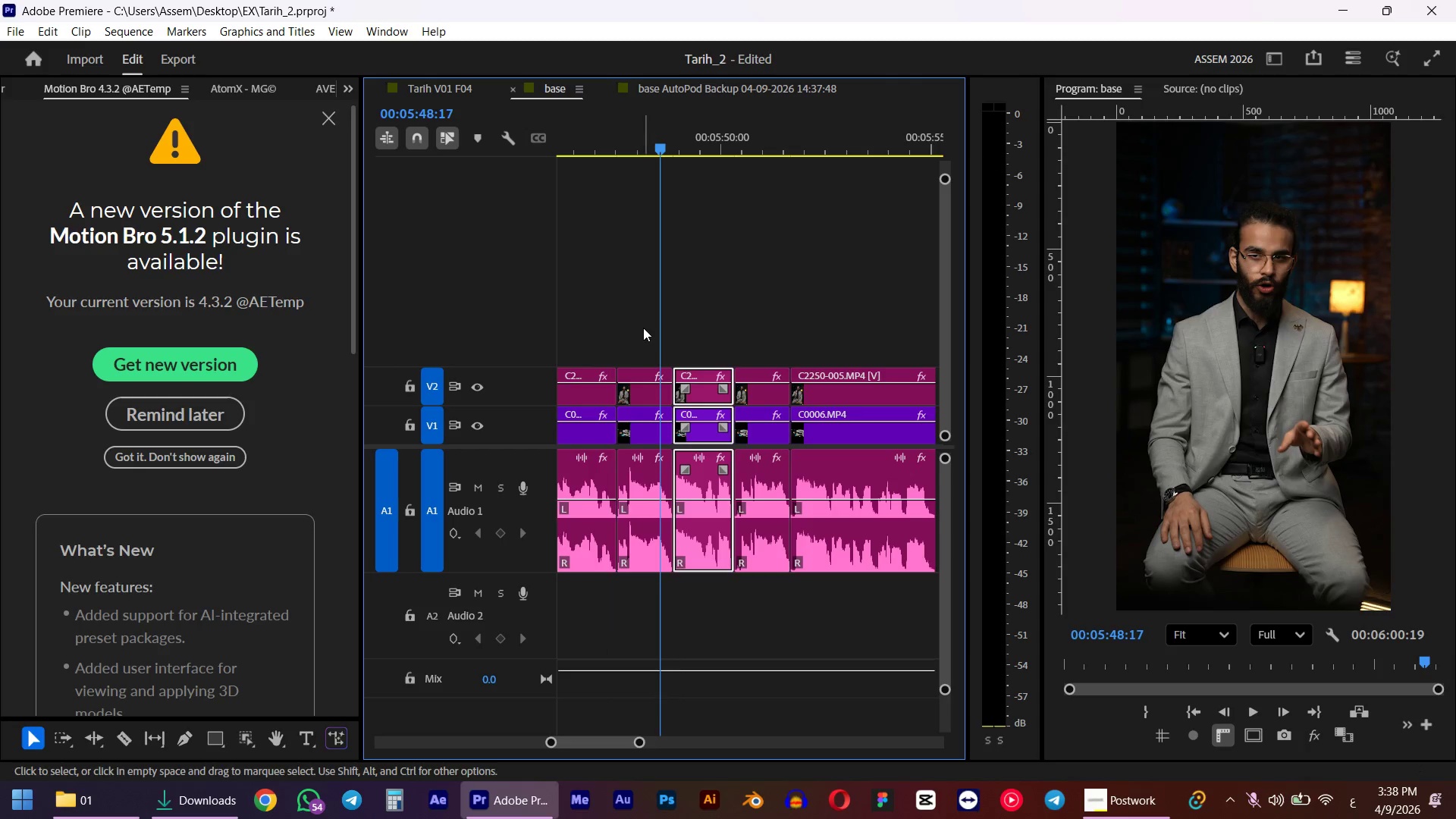 
hold_key(key=ShiftLeft, duration=0.7)
left_click_drag(start_coordinate=[643, 328], to_coordinate=[639, 543])
 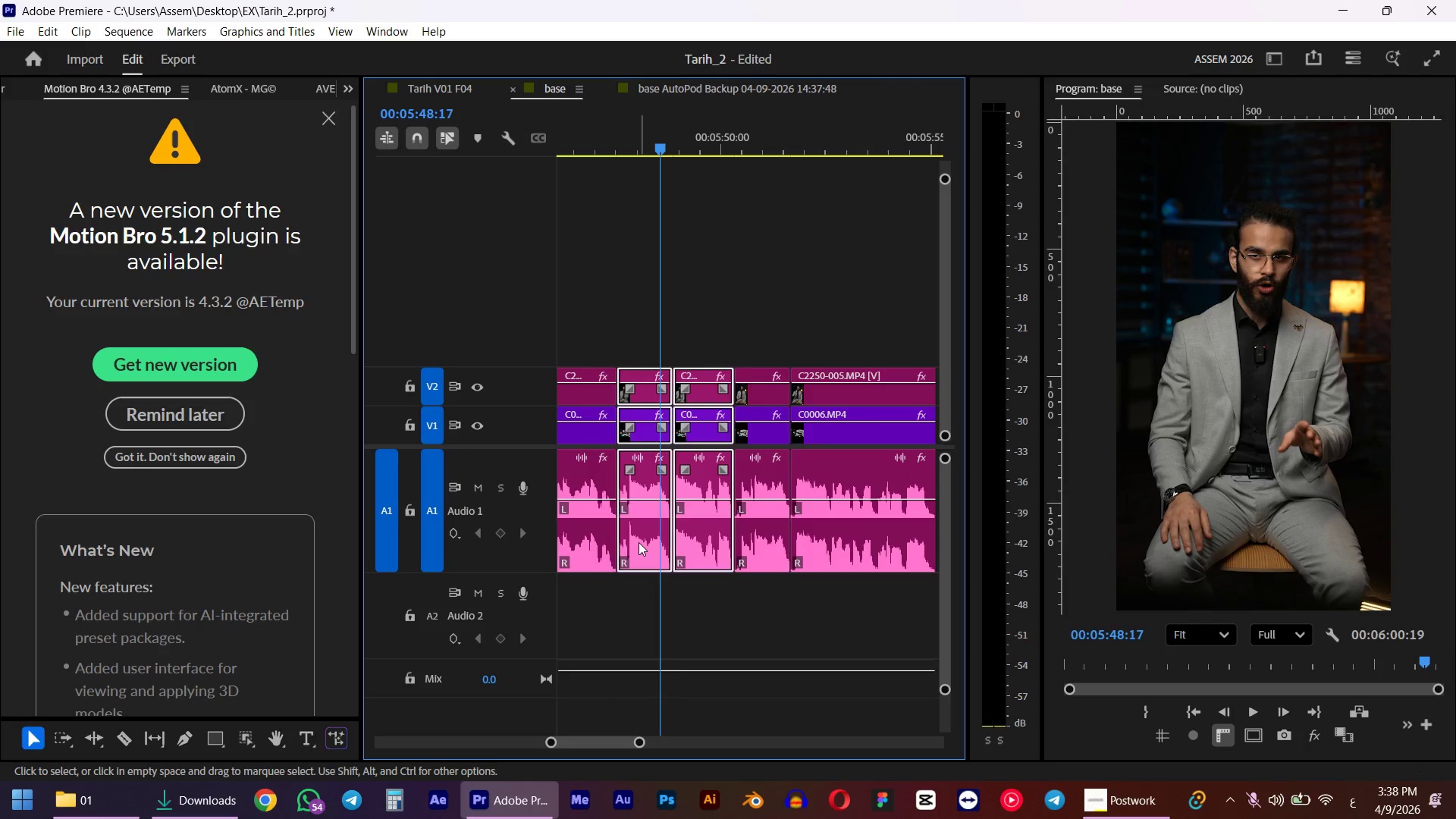 
key(Delete)
 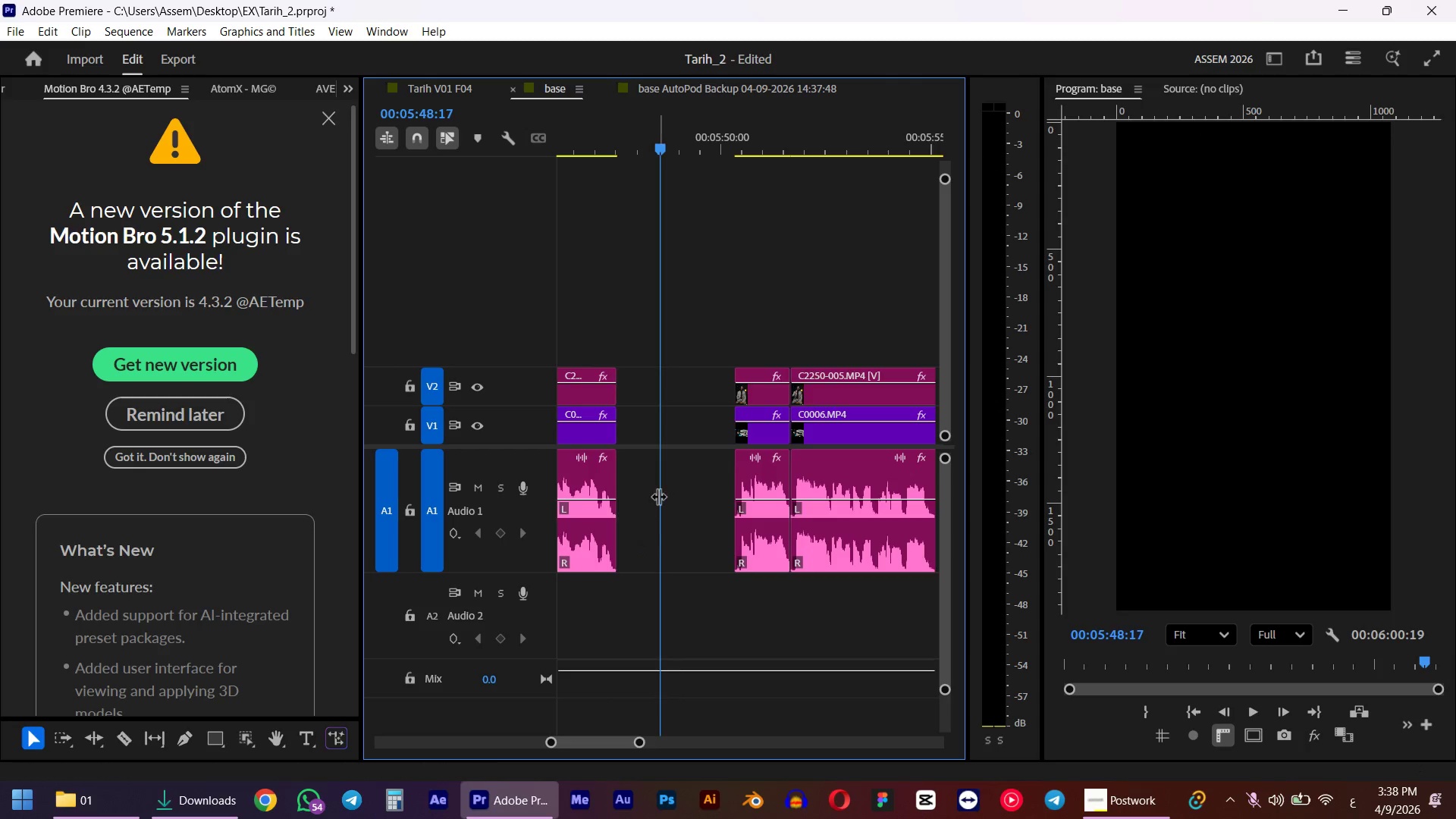 
left_click([649, 507])
 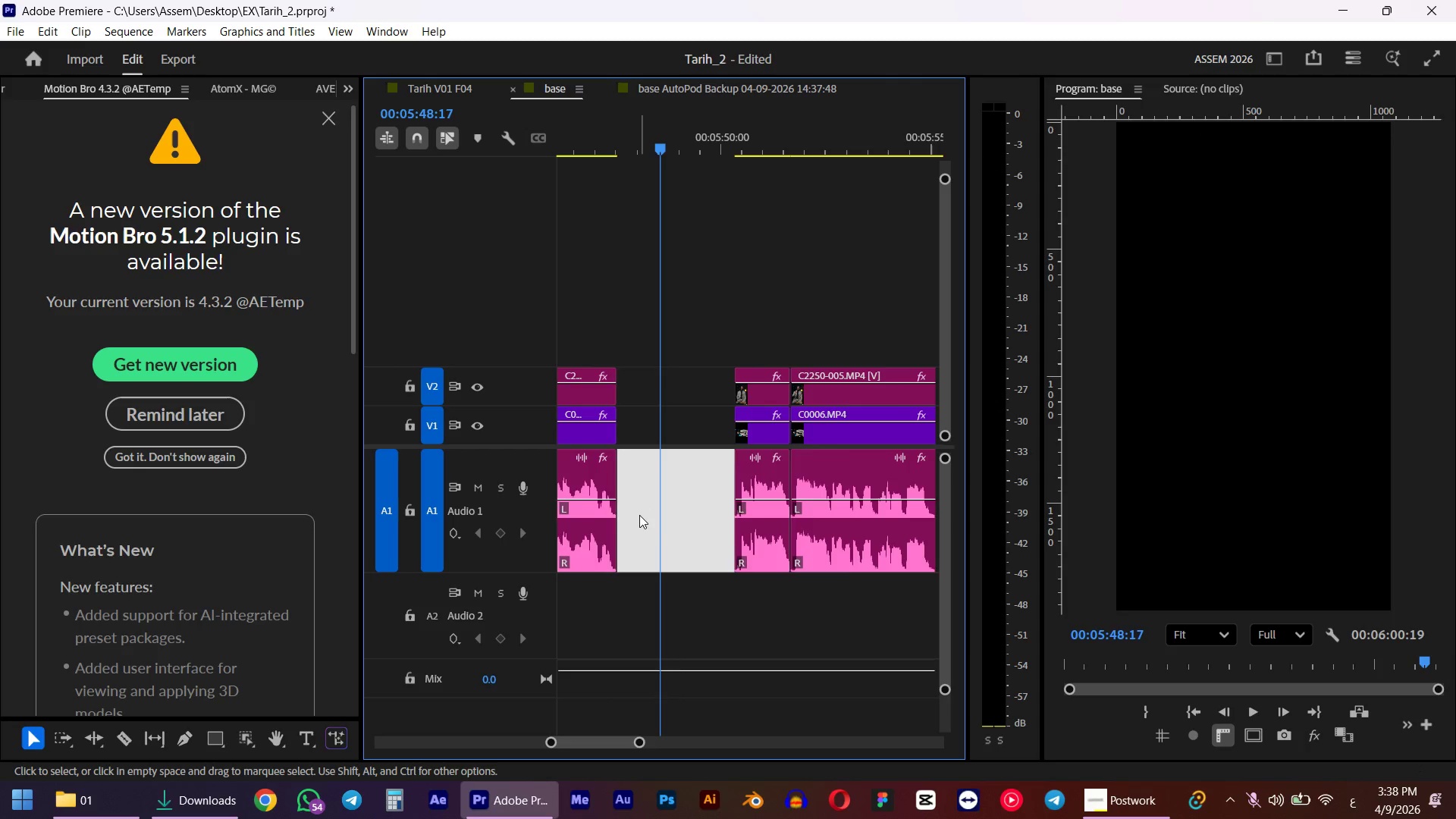 
key(Delete)
 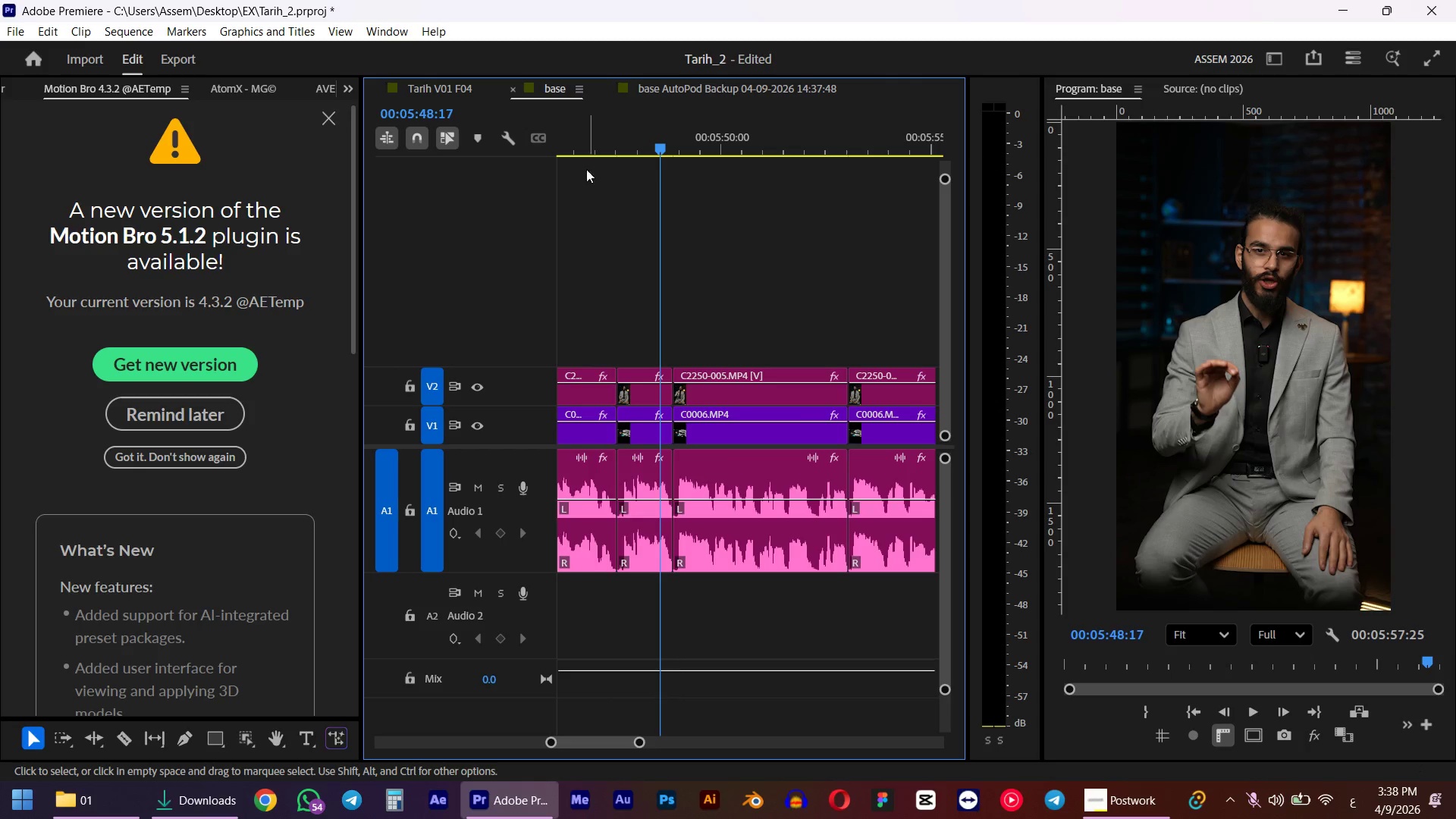 
left_click([593, 135])
 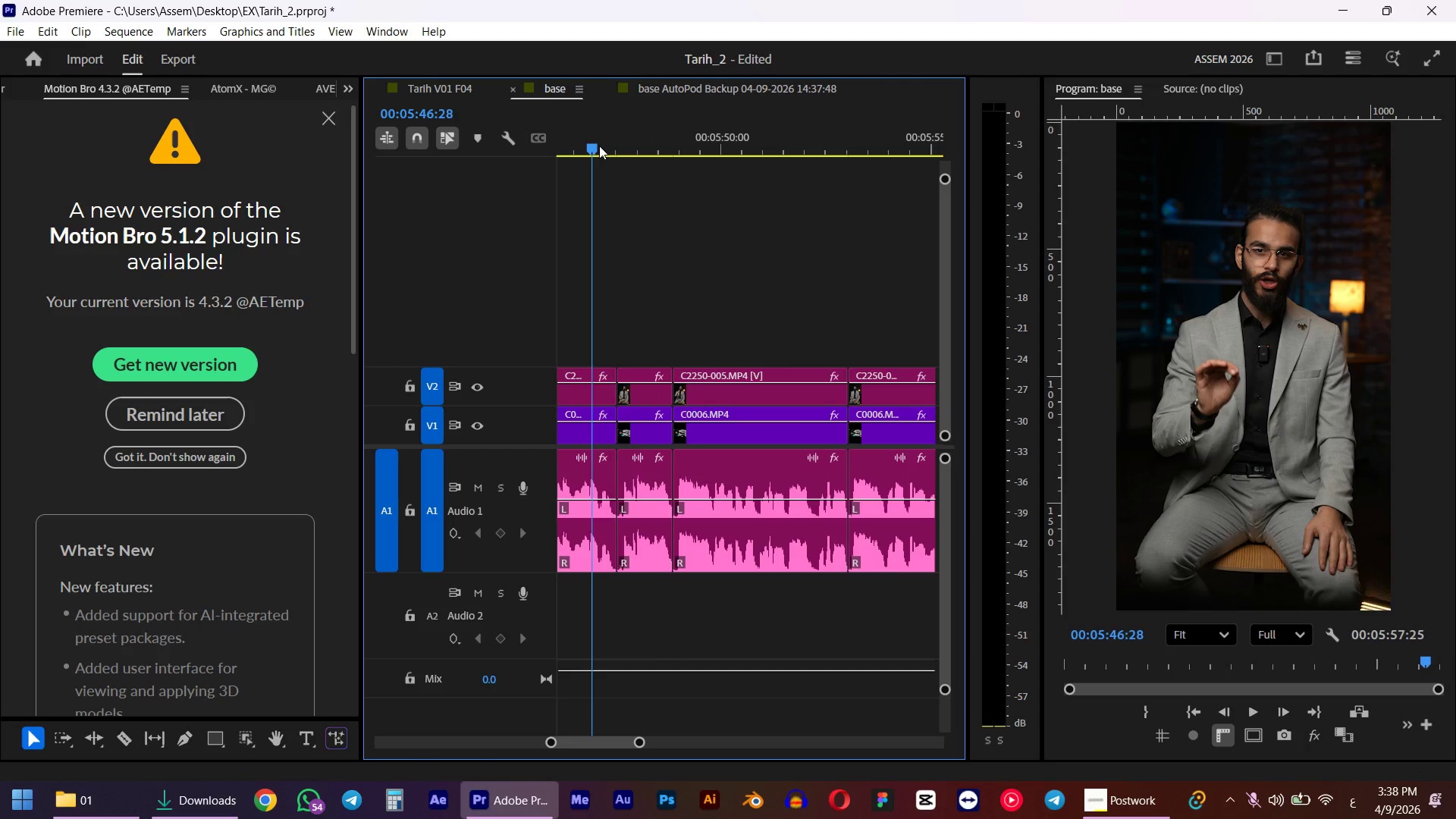 
key(Space)
 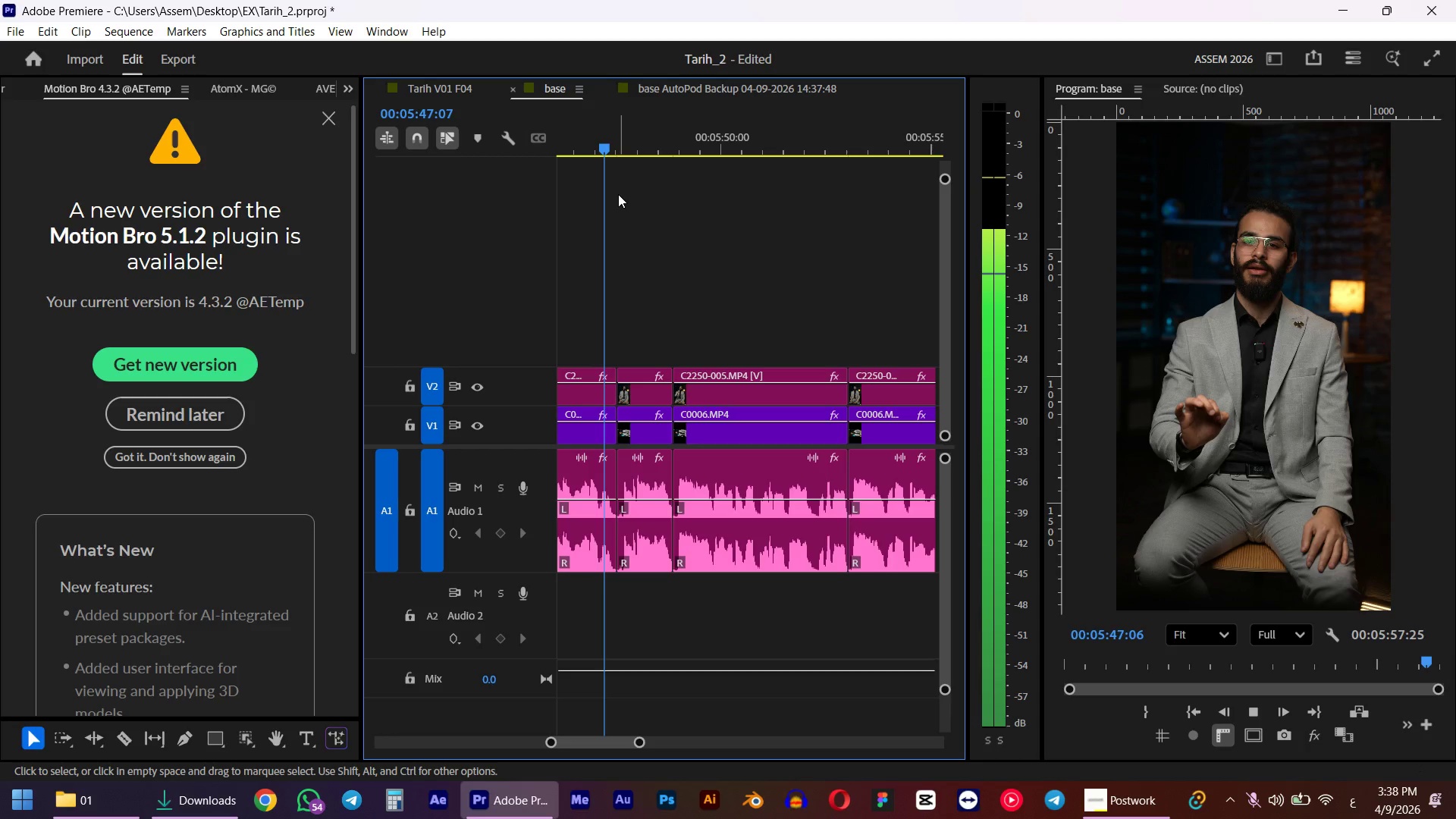 
key(Space)
 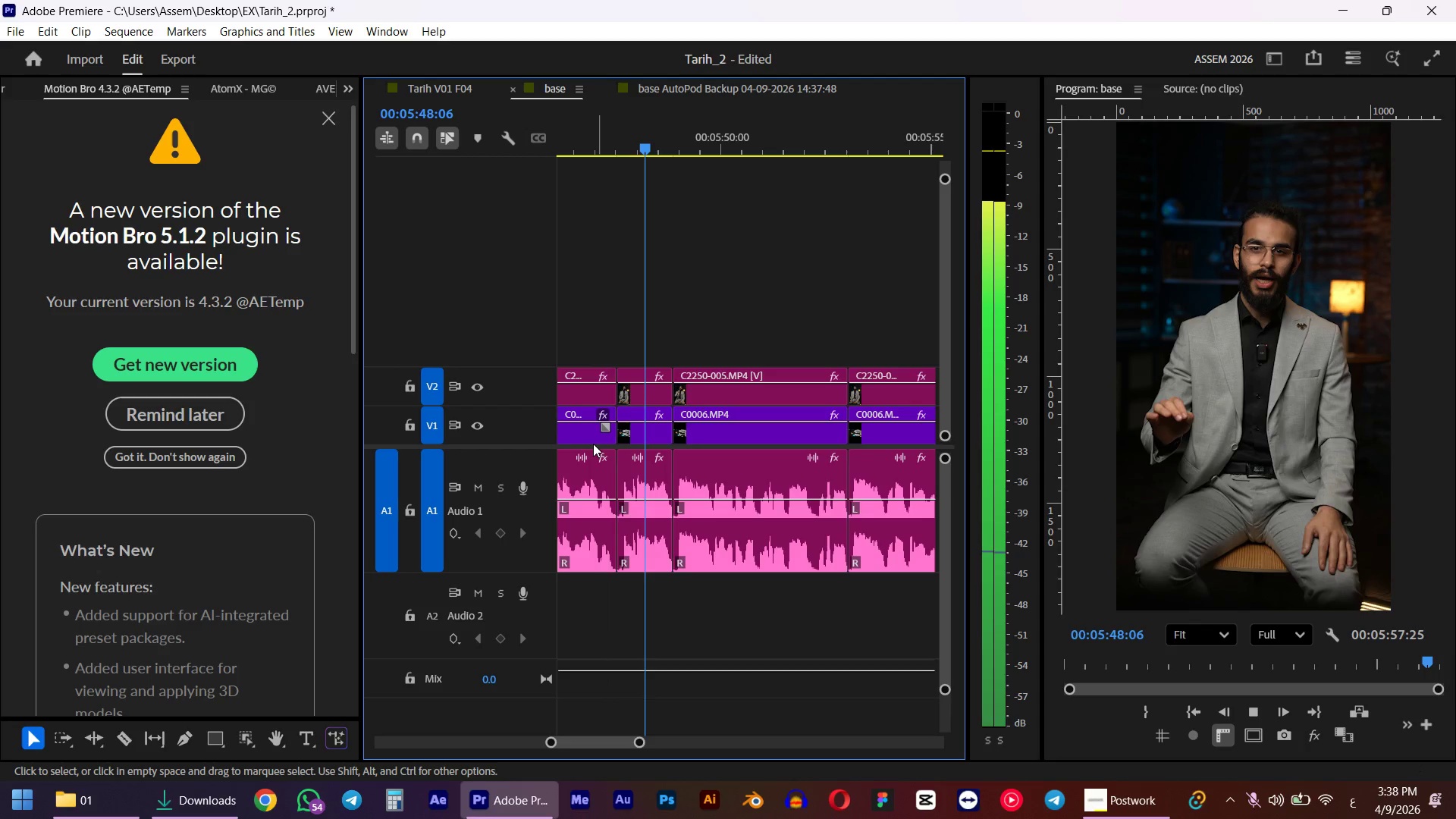 
hold_key(key=AltLeft, duration=0.77)
scroll: coordinate [624, 456], scroll_direction: up, amount: 10.0
 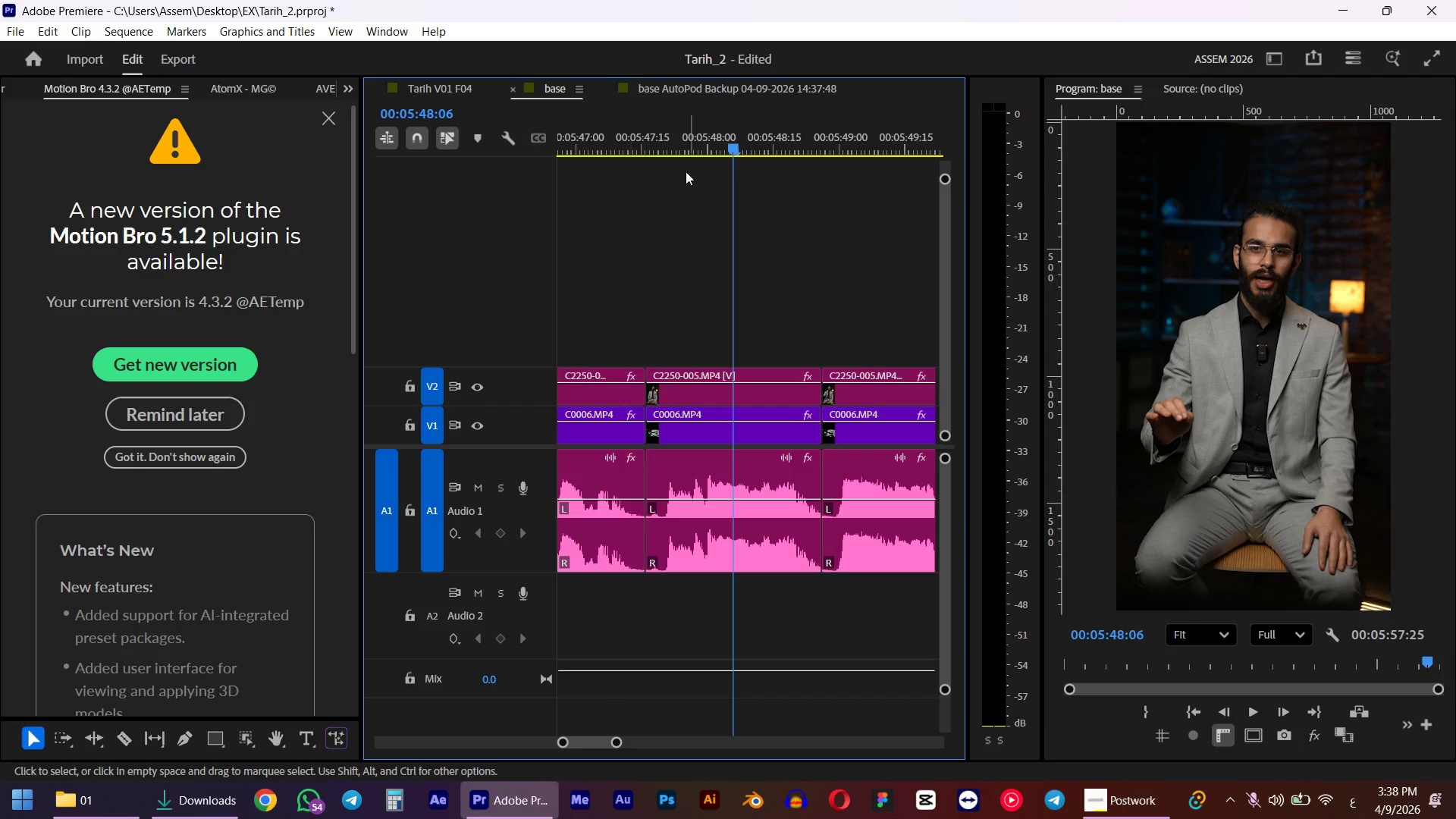 
left_click_drag(start_coordinate=[670, 140], to_coordinate=[666, 140])
 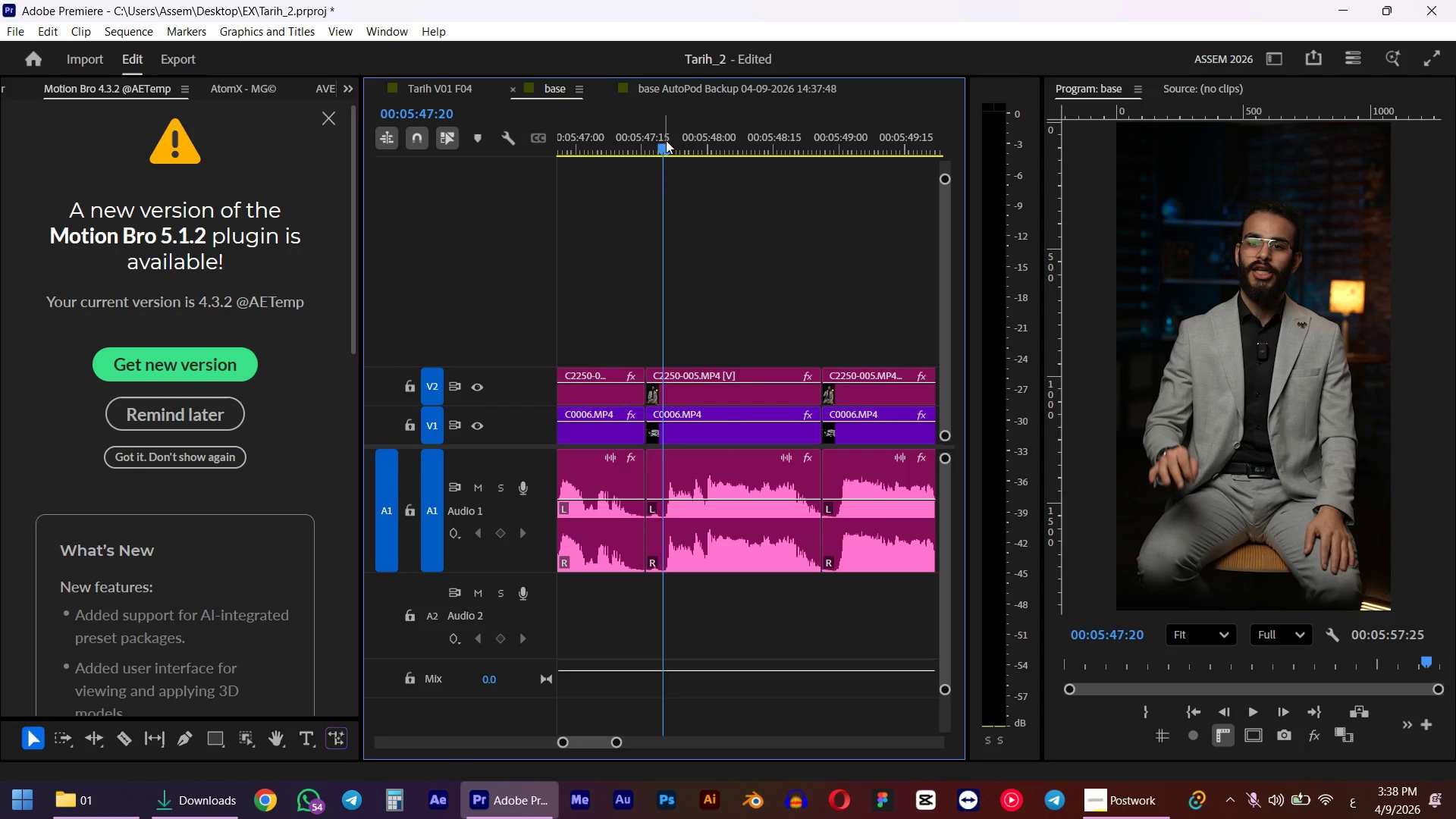 
key(ArrowLeft)
 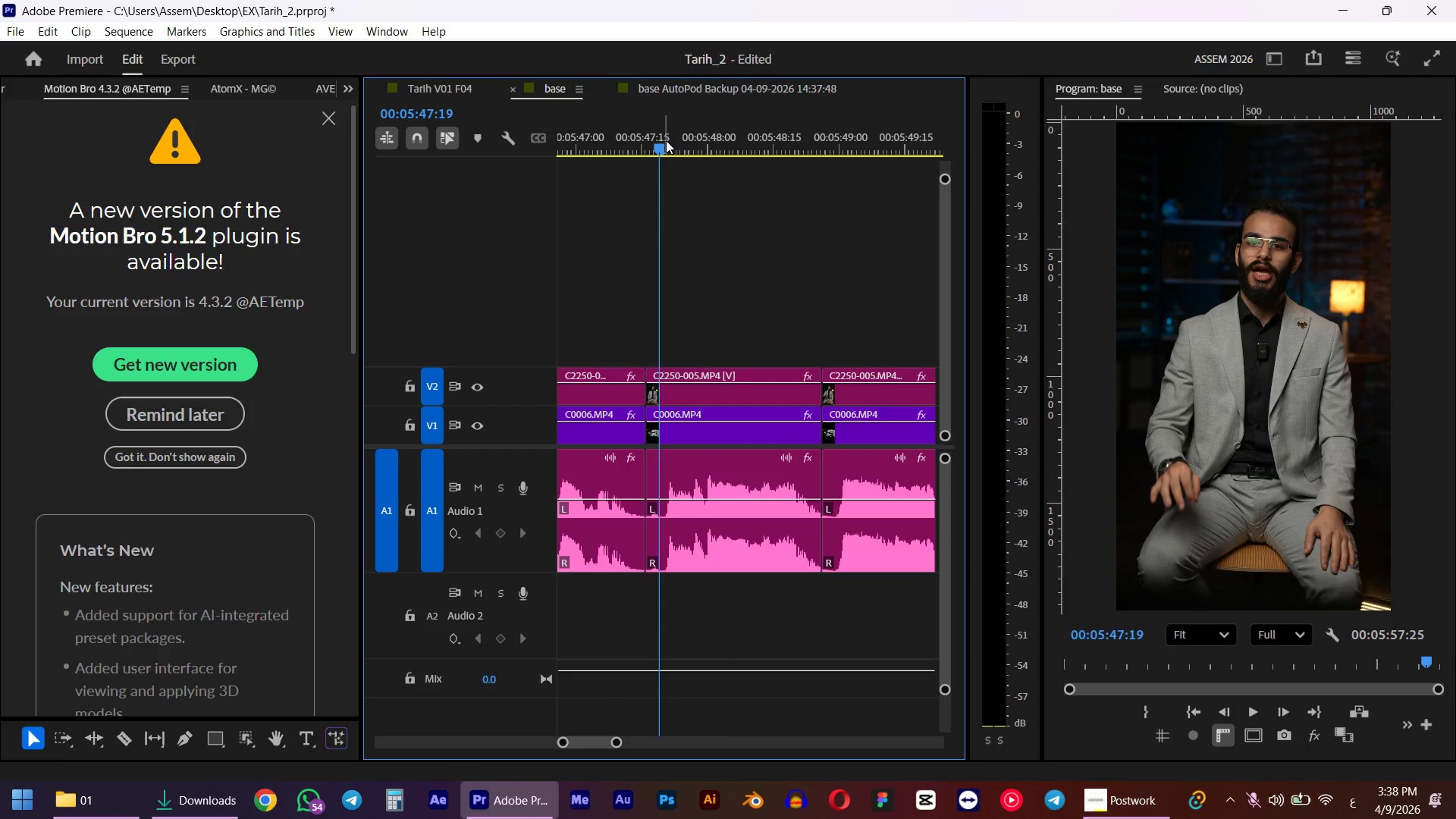 
key(Q)
 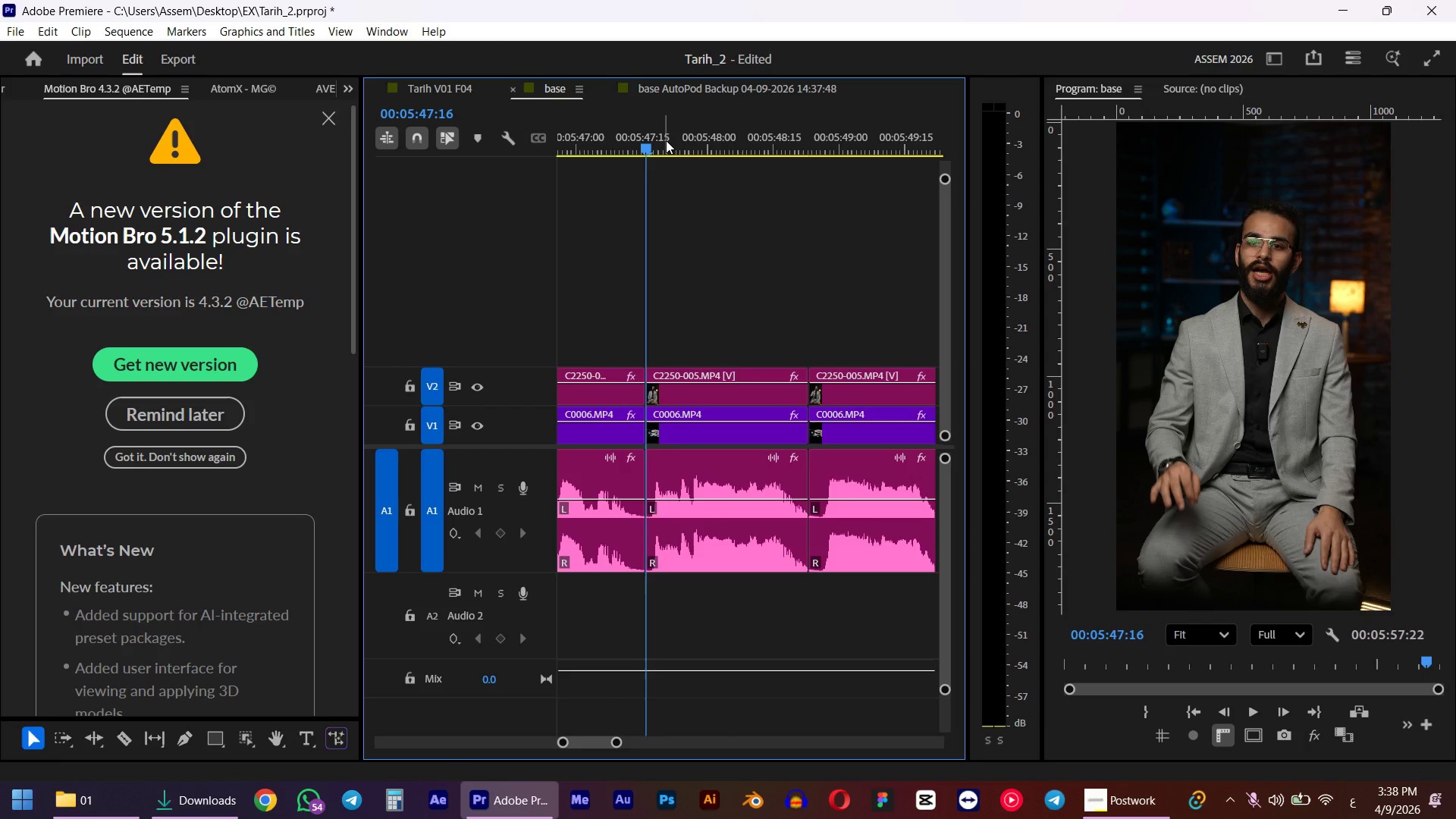 
scroll: coordinate [666, 140], scroll_direction: up, amount: 3.0
 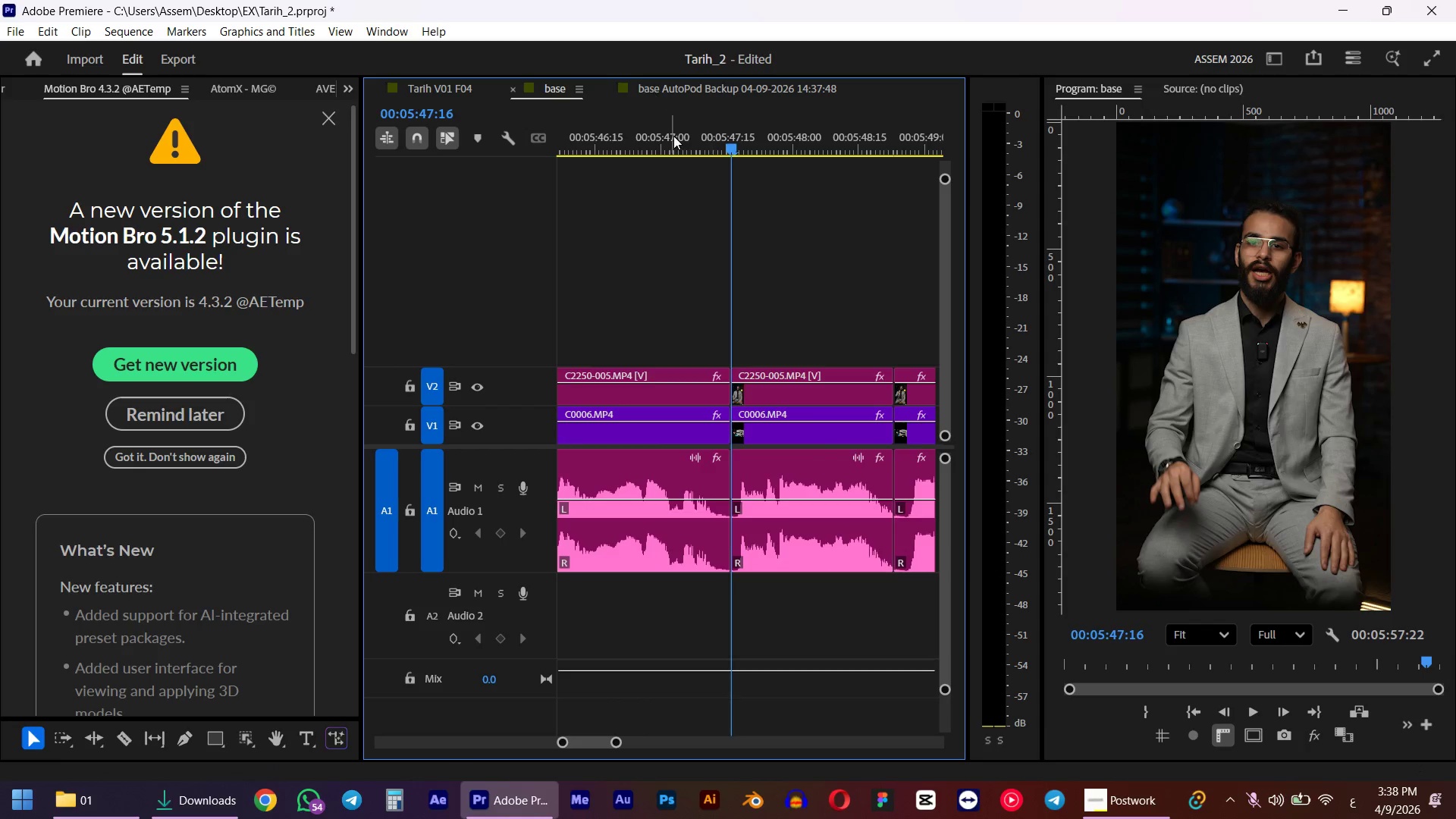 
key(ArrowRight)
 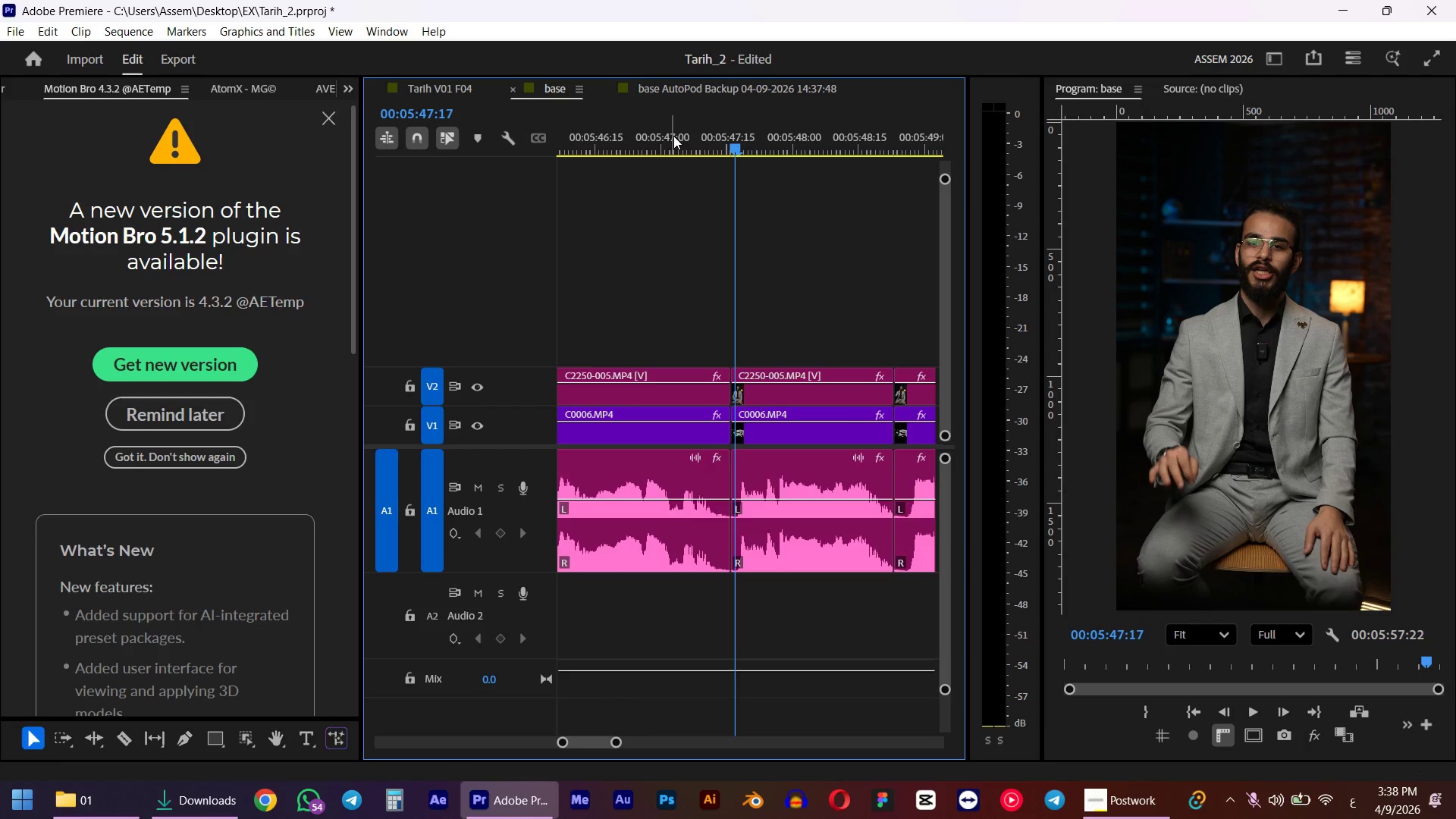 
key(Q)
 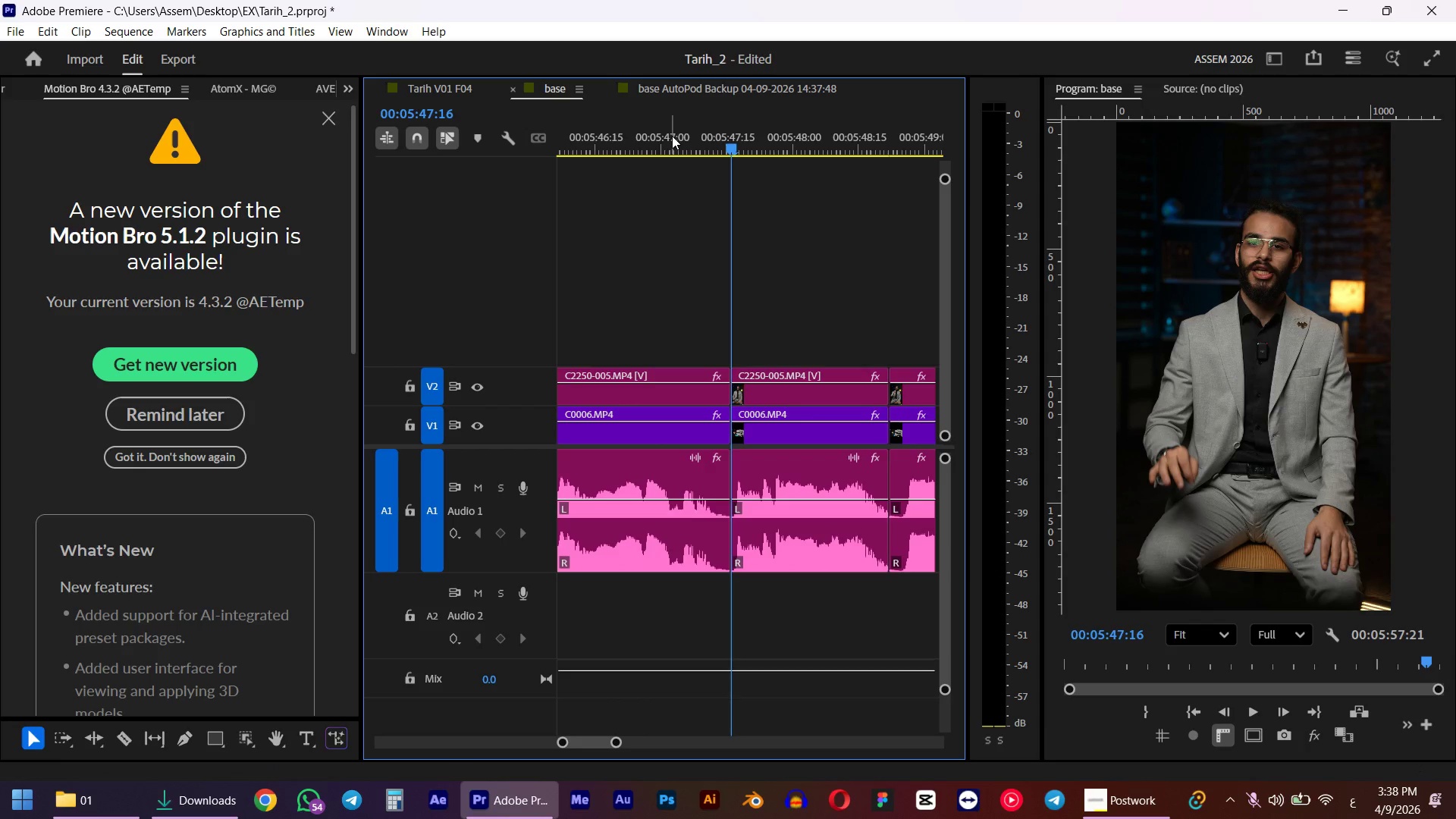 
left_click([684, 146])
 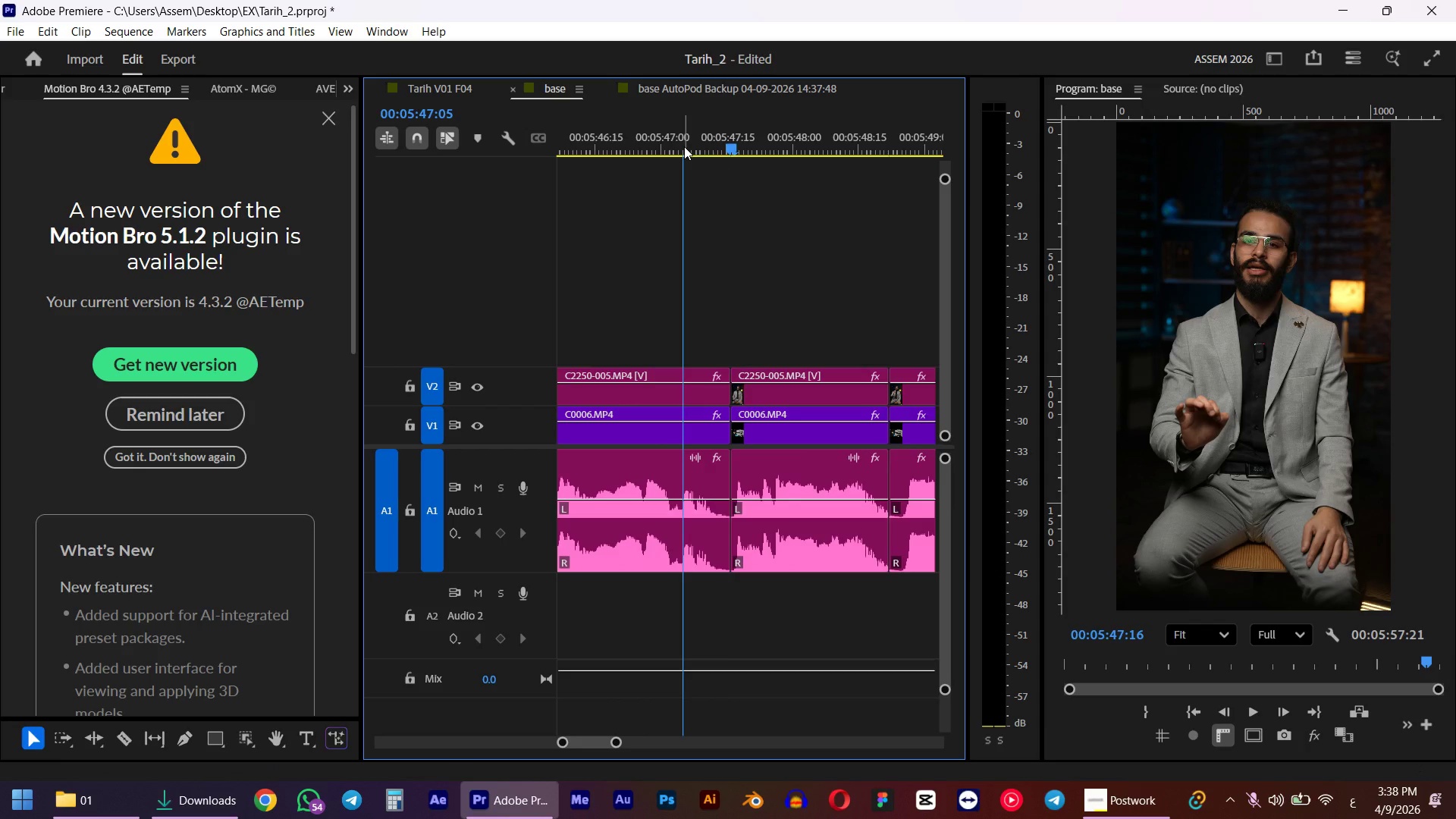 
key(Space)
 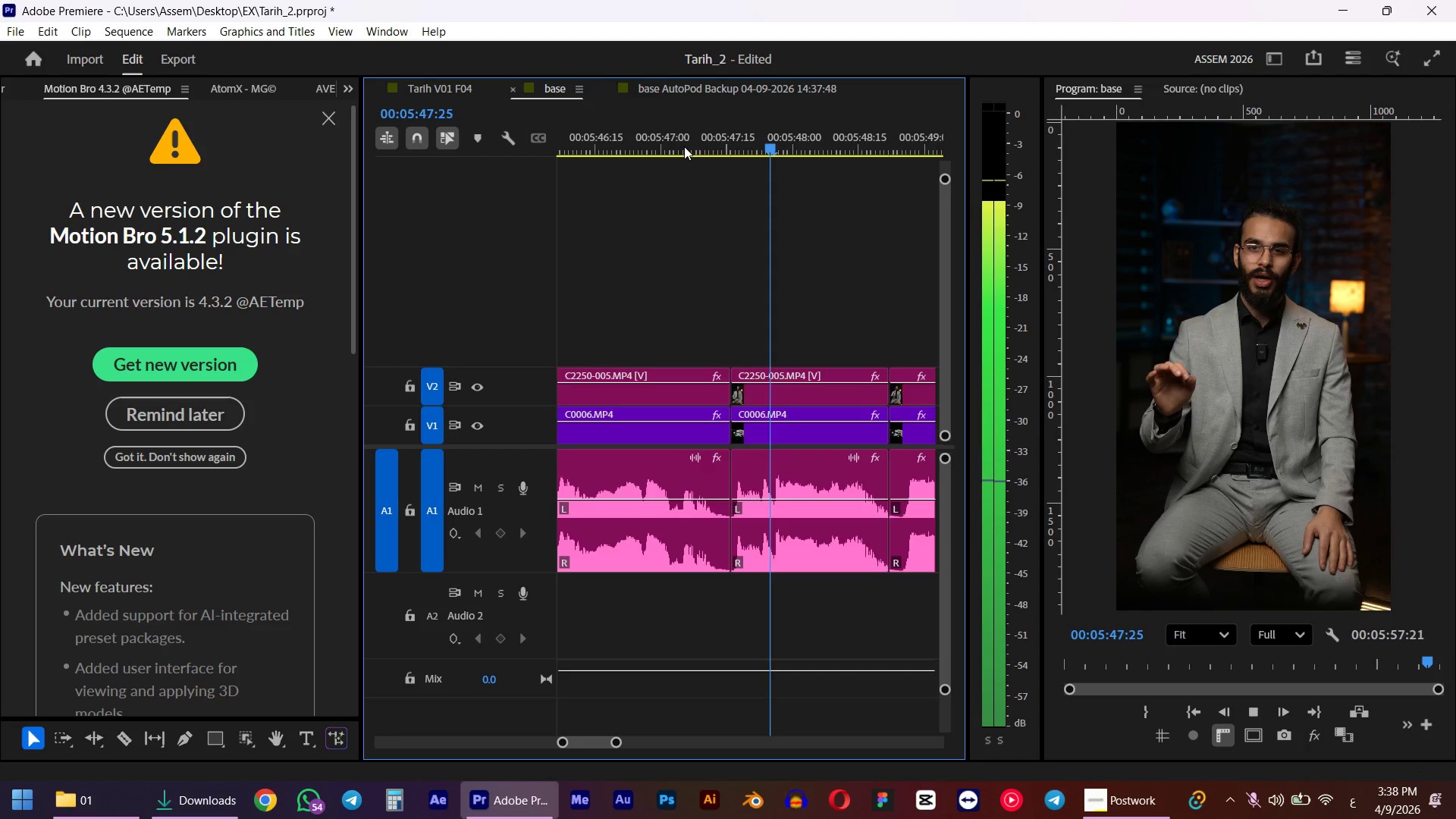 
hold_key(key=AltLeft, duration=0.78)
scroll: coordinate [730, 220], scroll_direction: down, amount: 10.0
 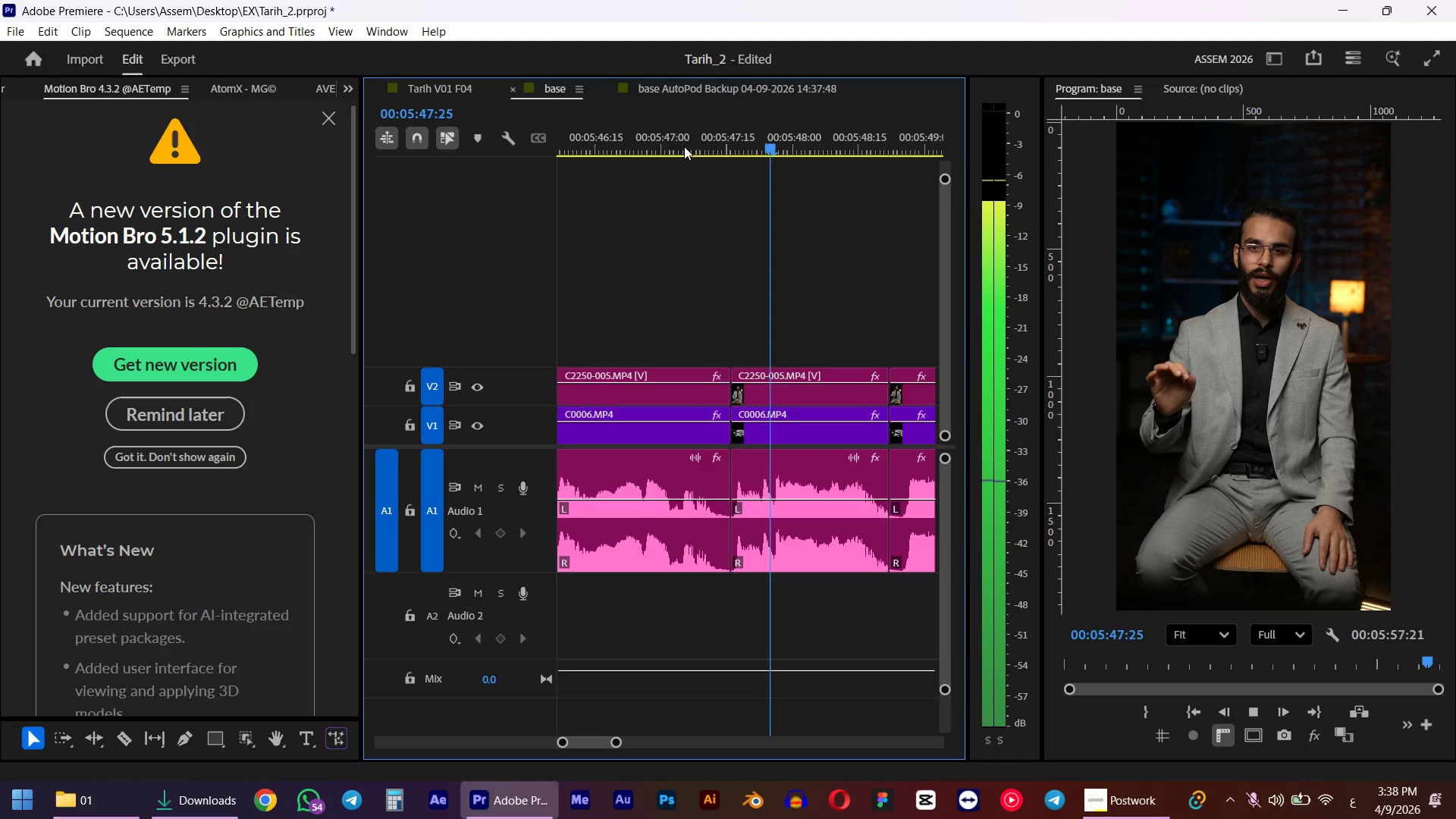 
hold_key(key=AltLeft, duration=0.38)
 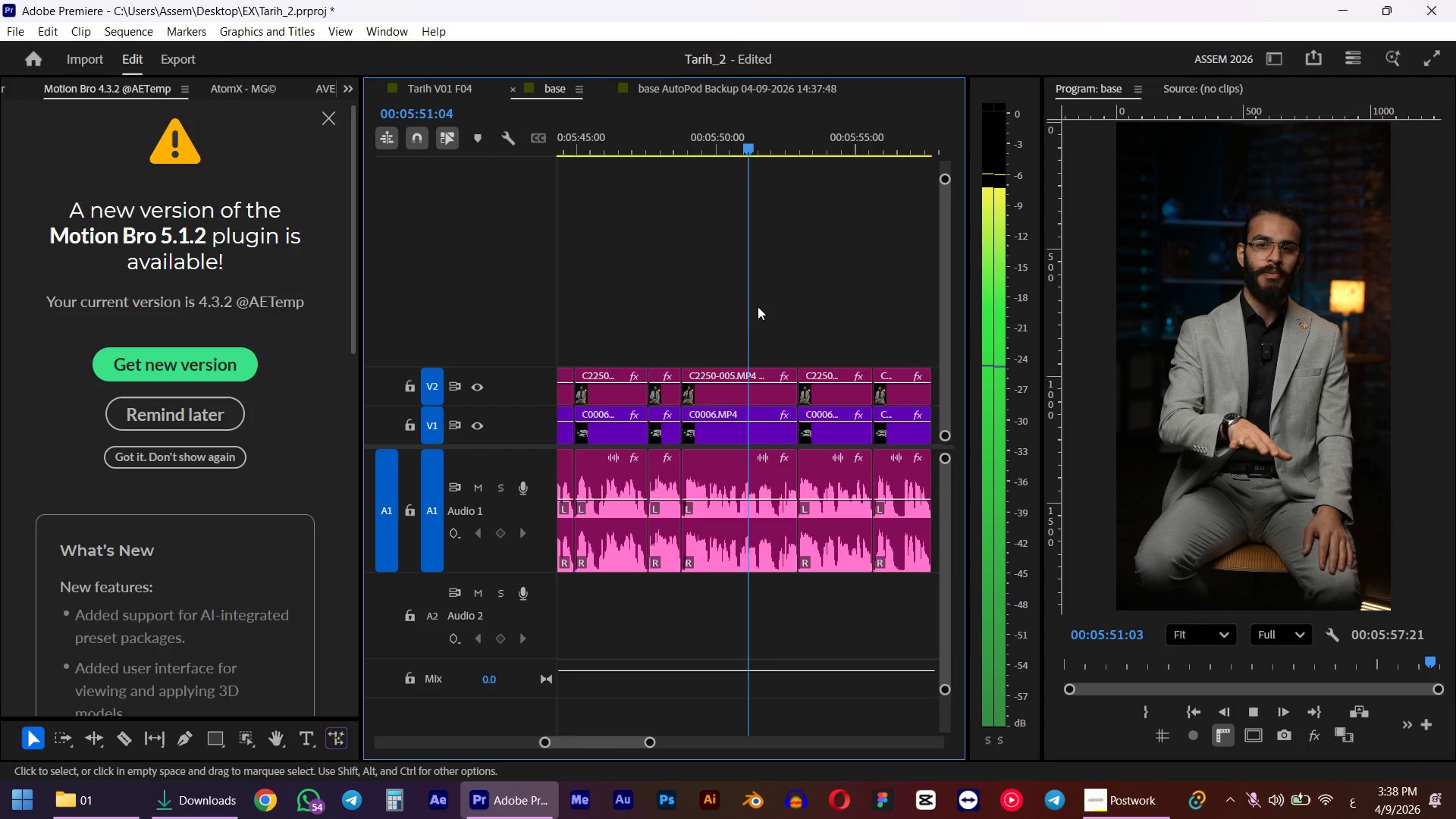 
scroll: coordinate [791, 357], scroll_direction: down, amount: 11.0
 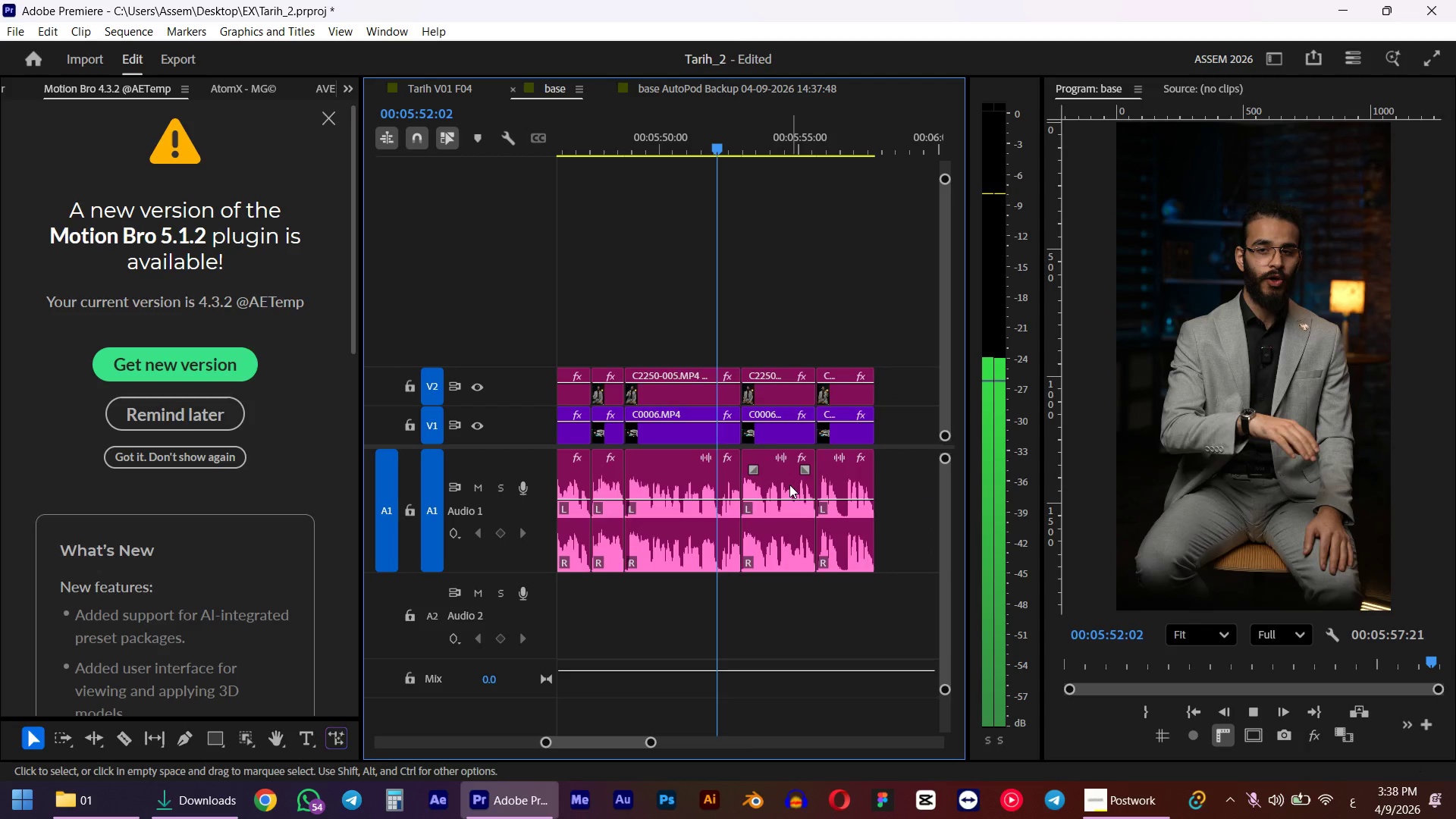 
left_click([785, 495])
 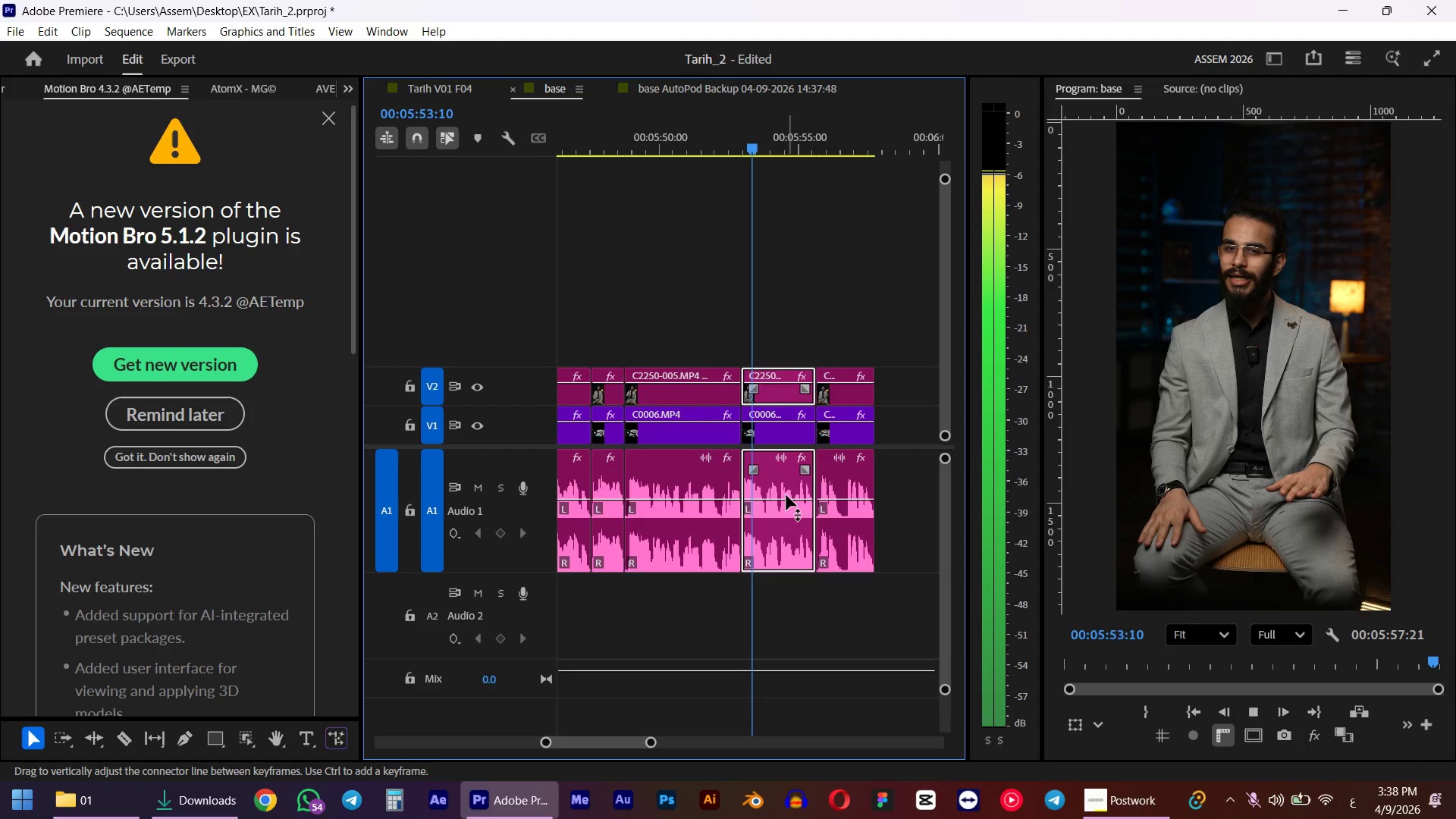 
left_click_drag(start_coordinate=[853, 337], to_coordinate=[791, 558])
 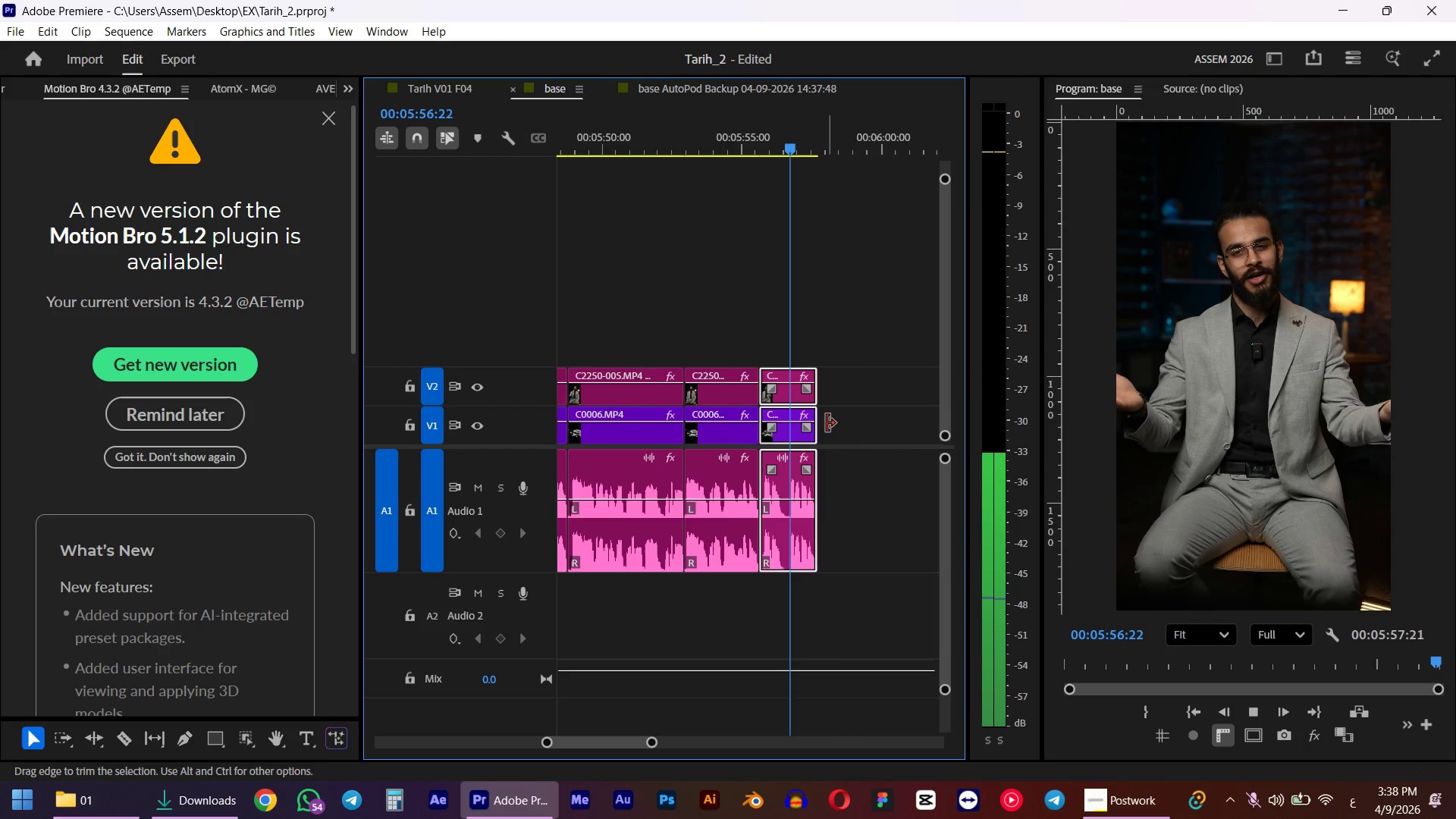 
scroll: coordinate [801, 497], scroll_direction: down, amount: 2.0
 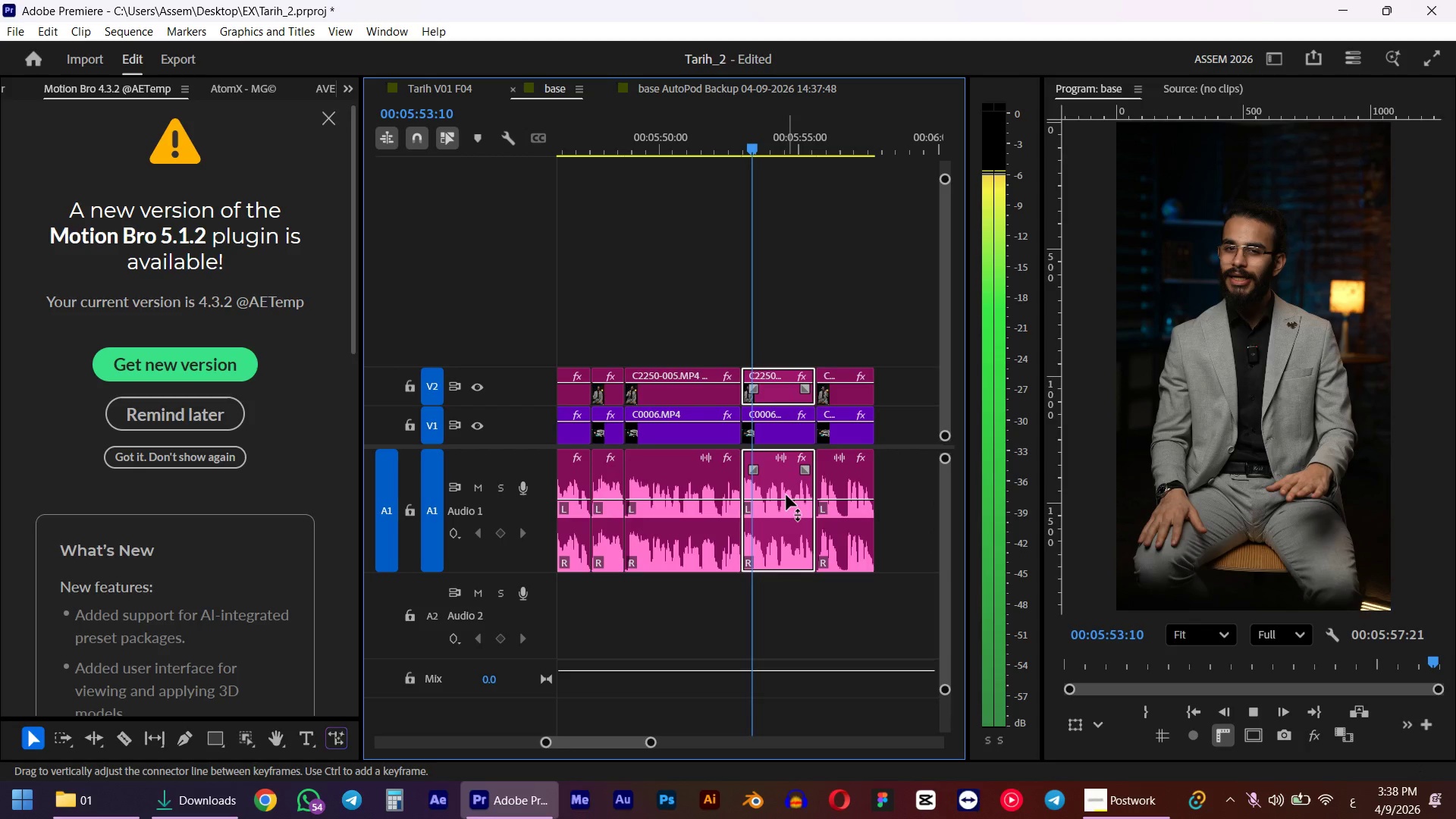 
left_click_drag(start_coordinate=[827, 423], to_coordinate=[905, 427])
 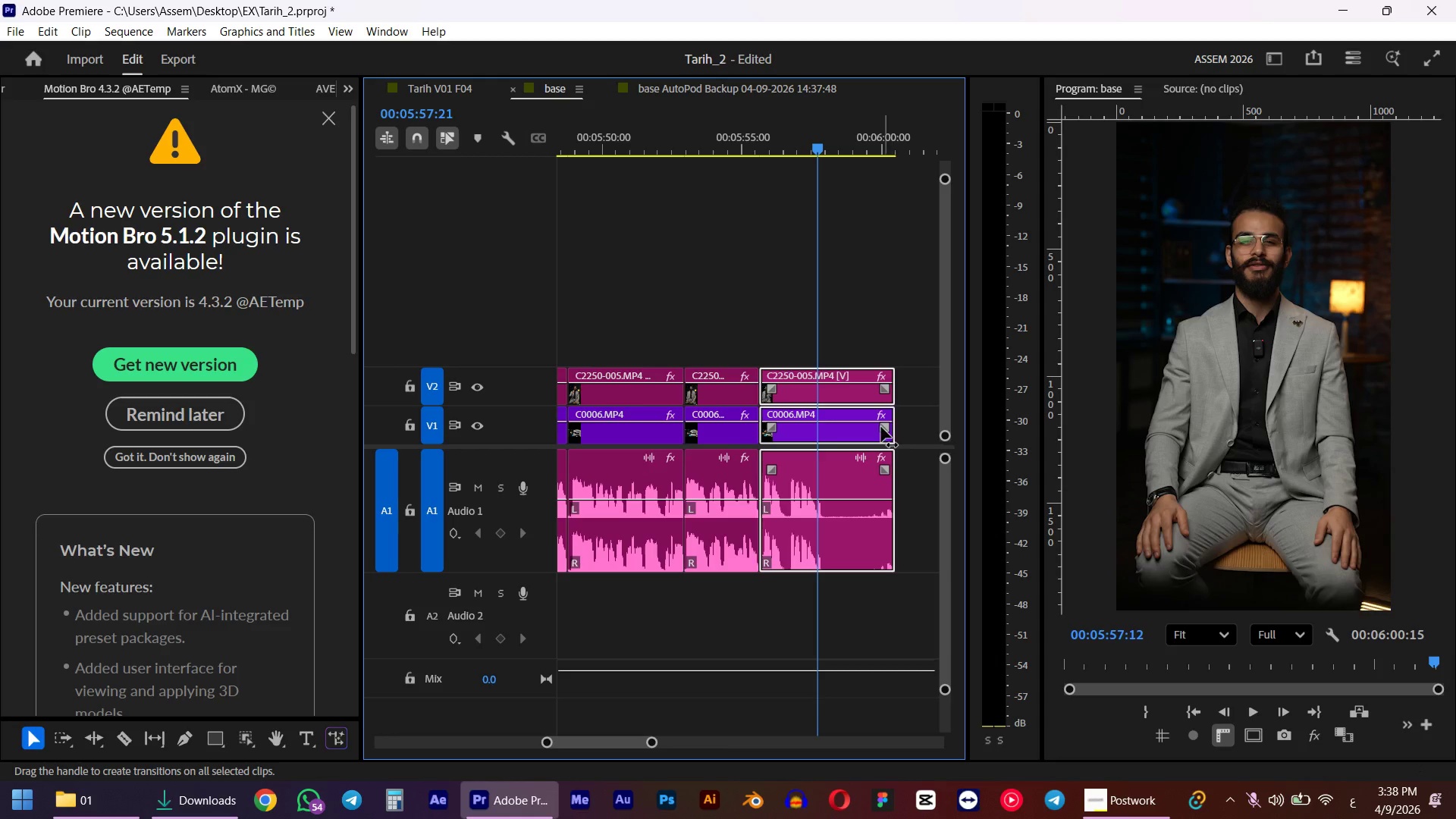 
key(Space)
 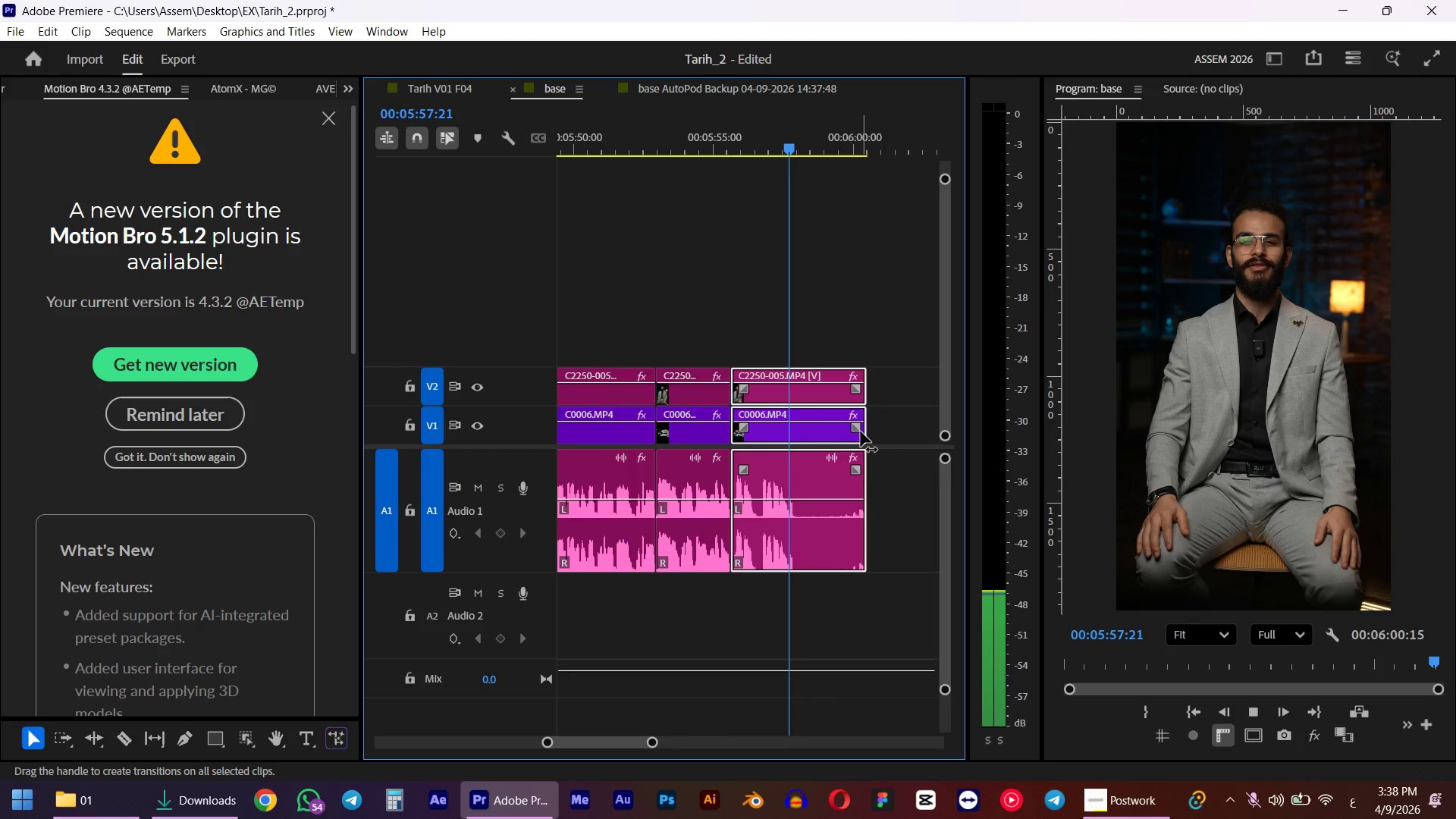 
scroll: coordinate [873, 430], scroll_direction: down, amount: 1.0
 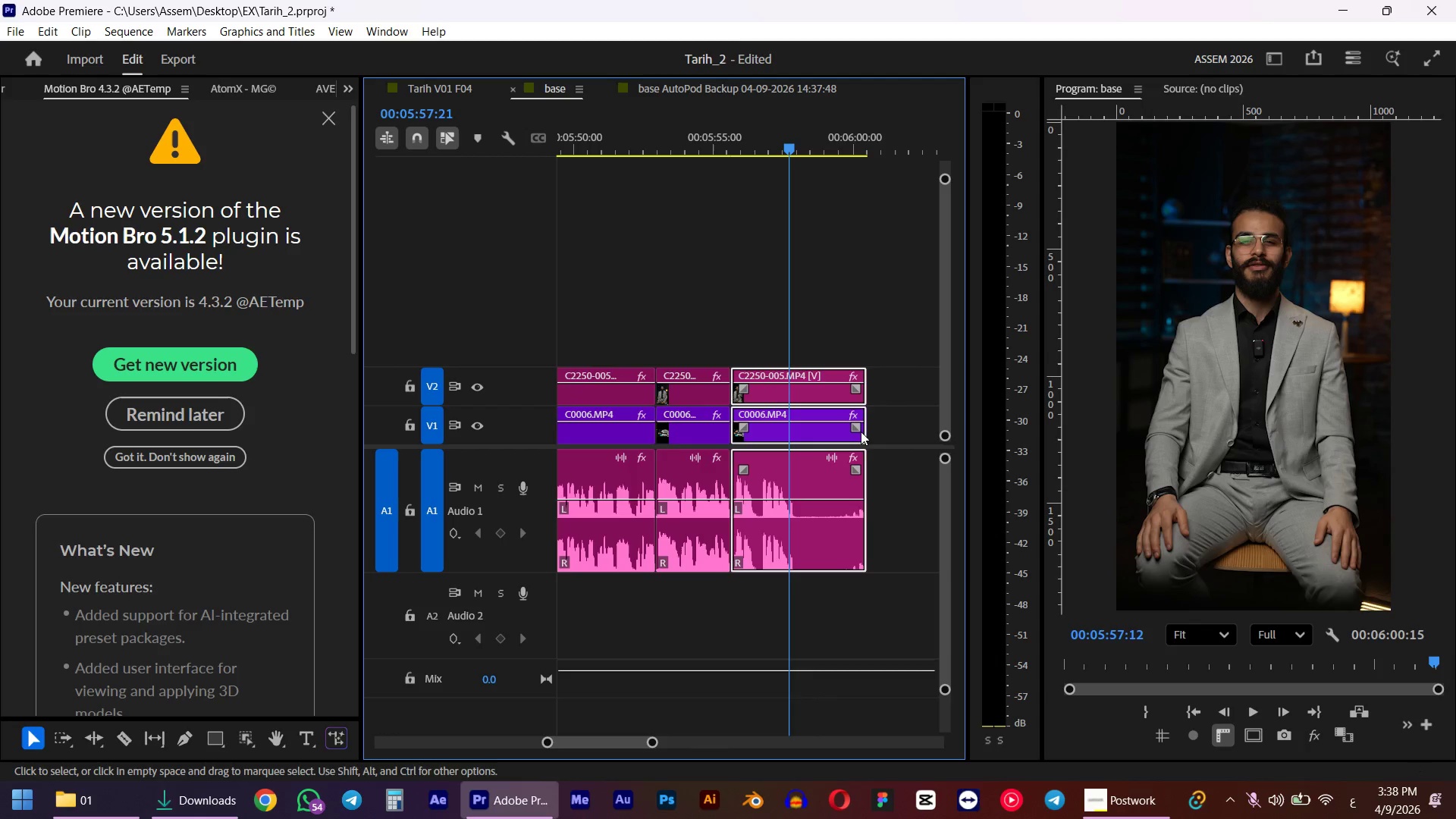 
key(Space)
 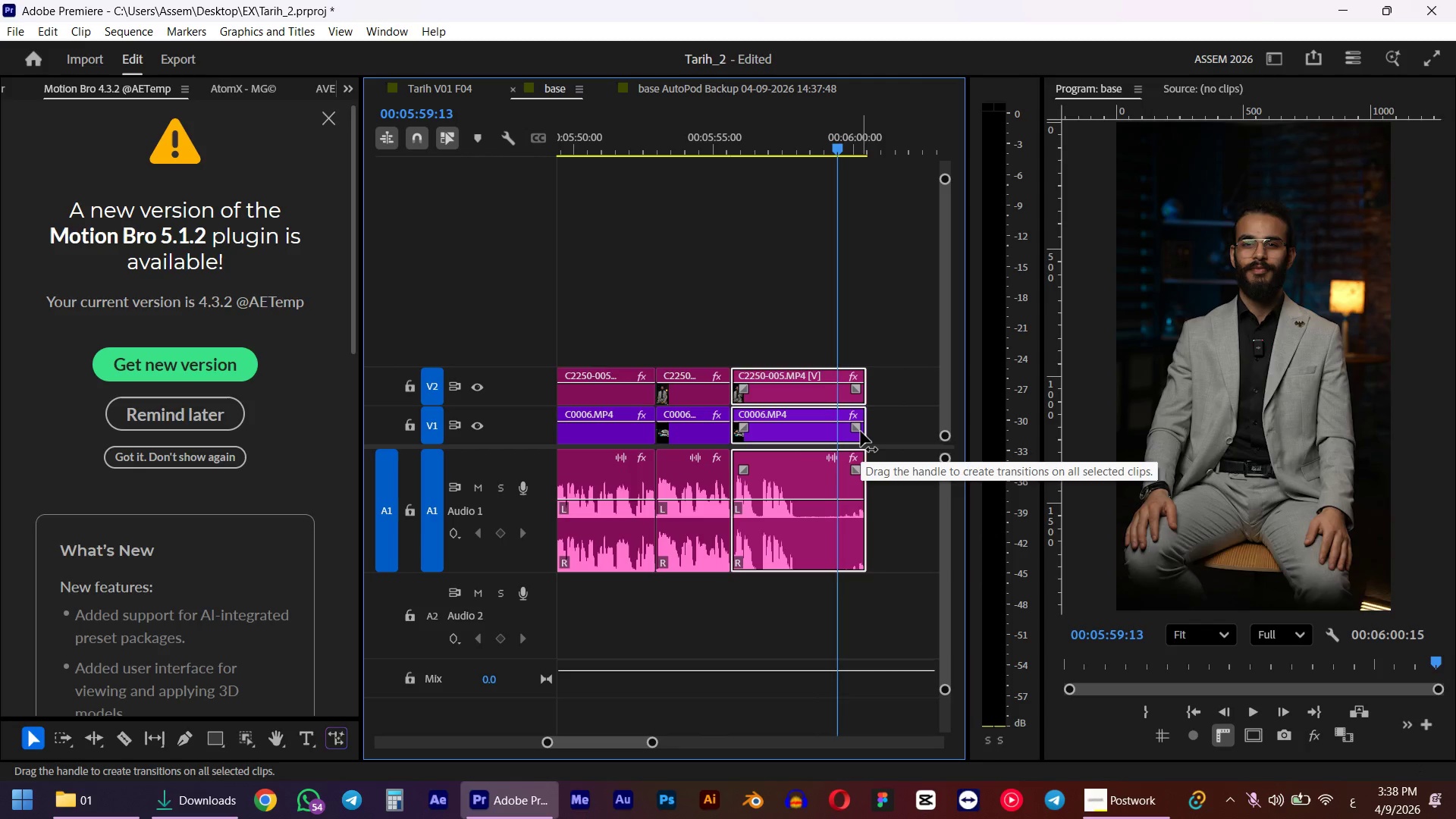 
key(E)
 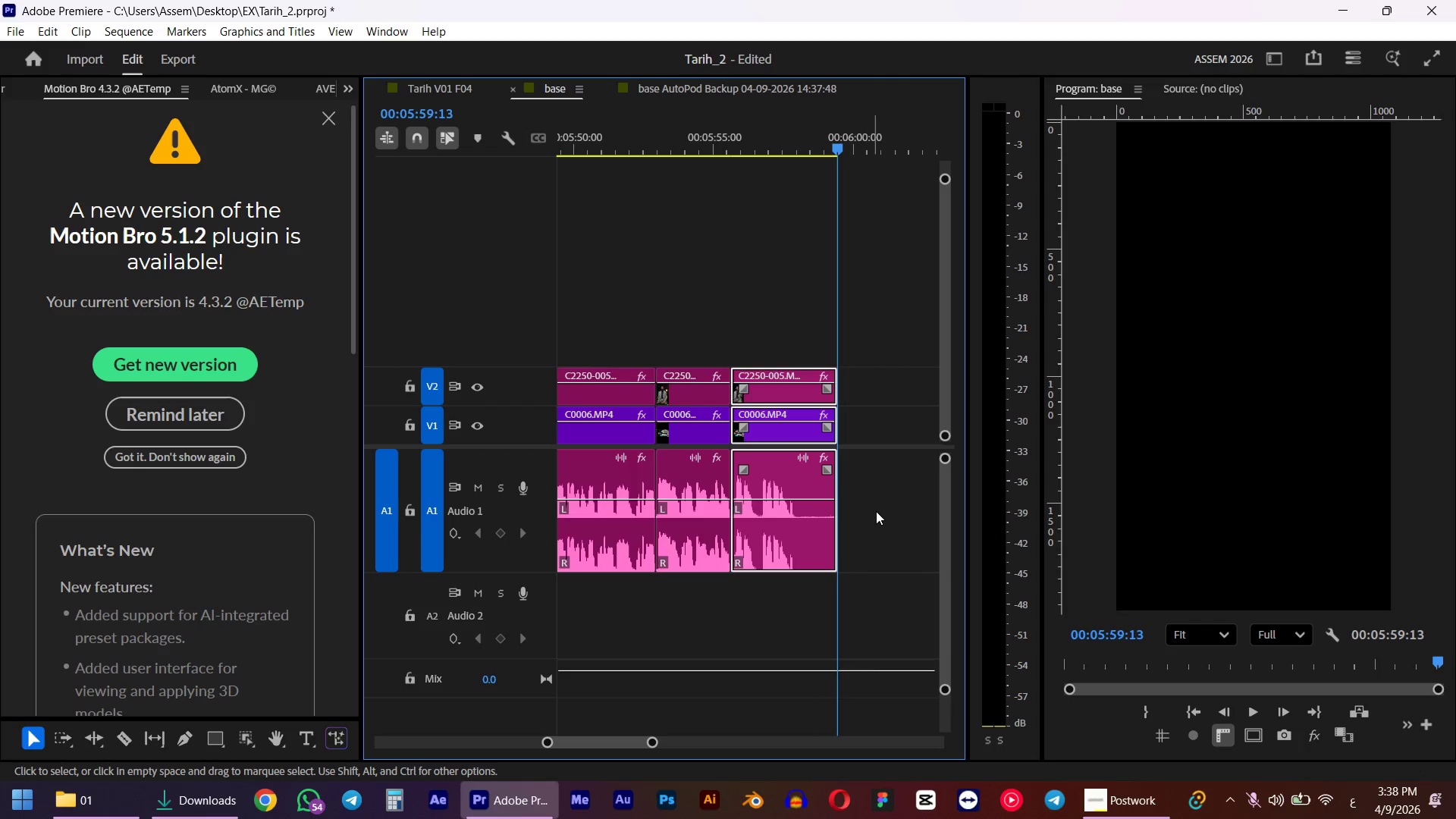 
left_click([886, 518])
 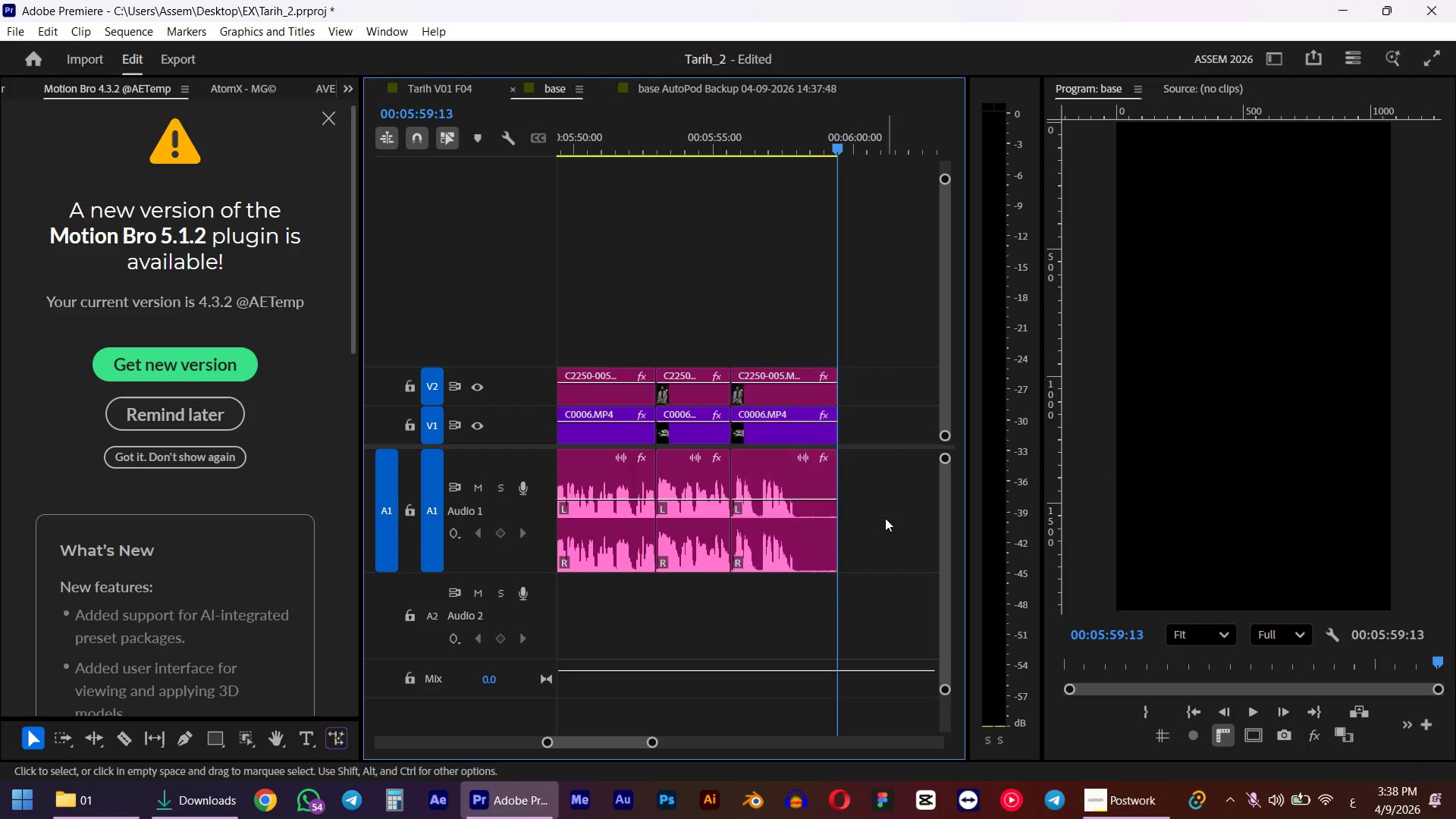 
hold_key(key=AltLeft, duration=1.94)
scroll: coordinate [664, 513], scroll_direction: down, amount: 30.0
 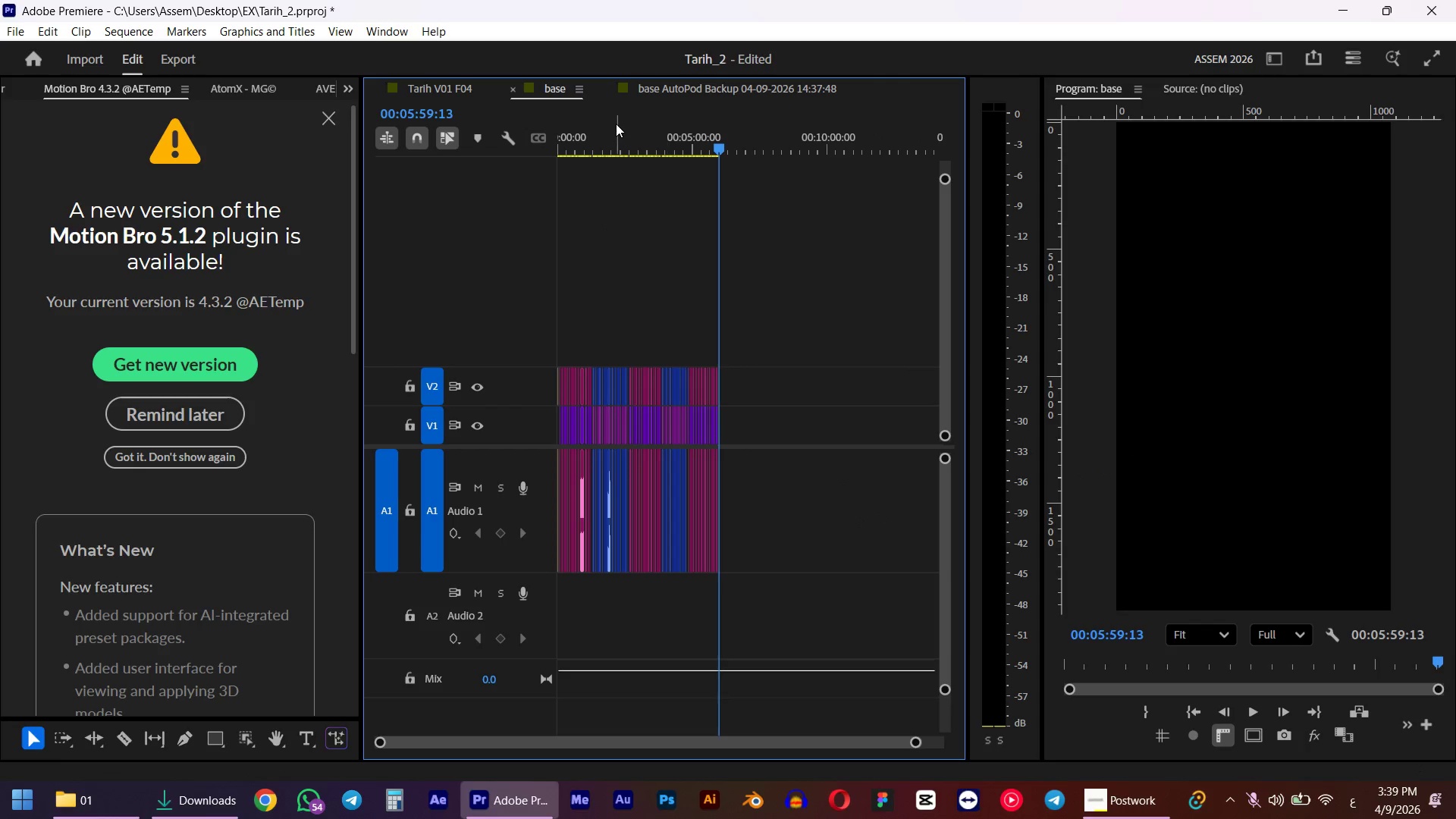 
left_click_drag(start_coordinate=[613, 124], to_coordinate=[410, 173])
 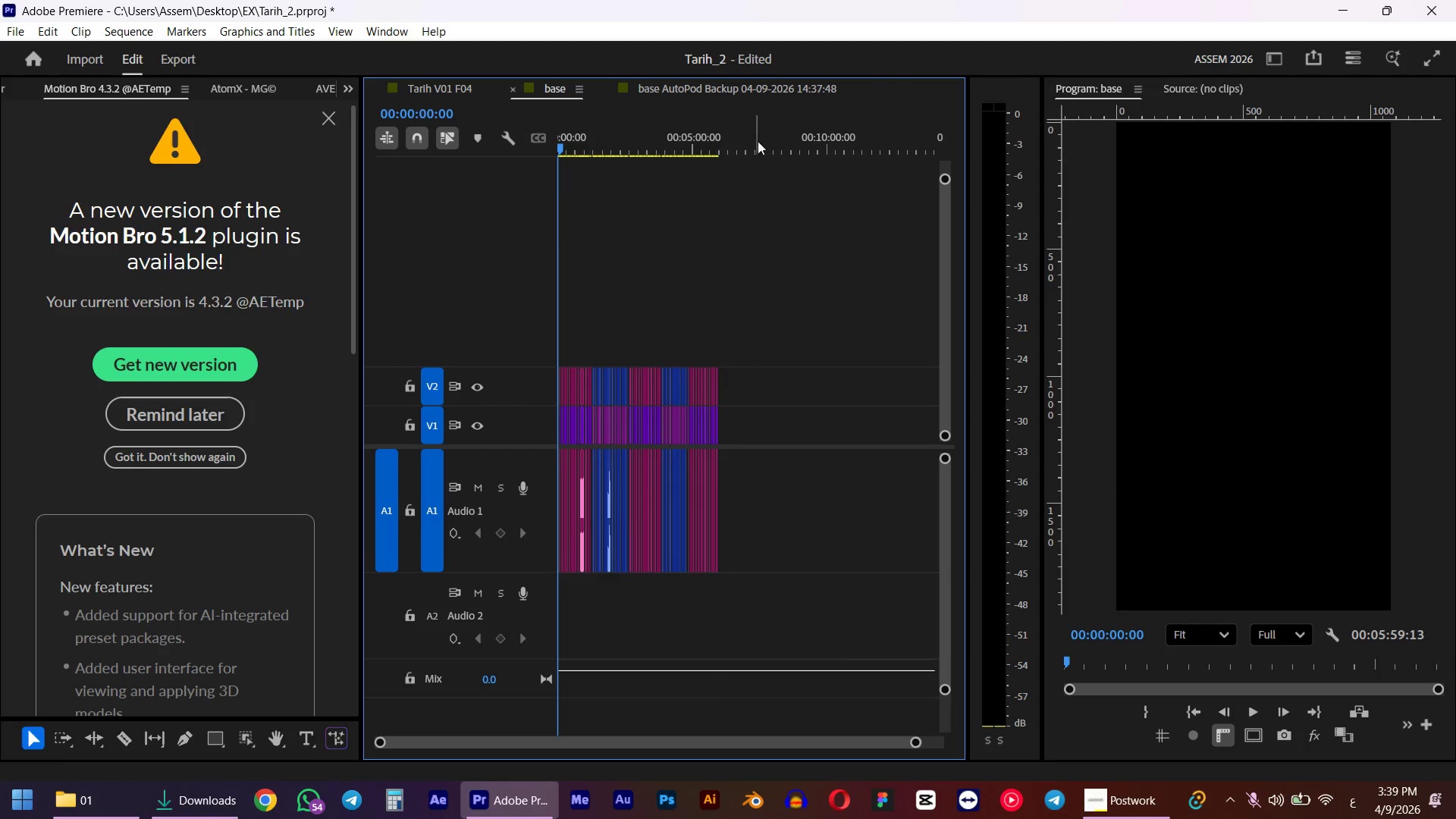 
left_click_drag(start_coordinate=[771, 137], to_coordinate=[271, 177])
 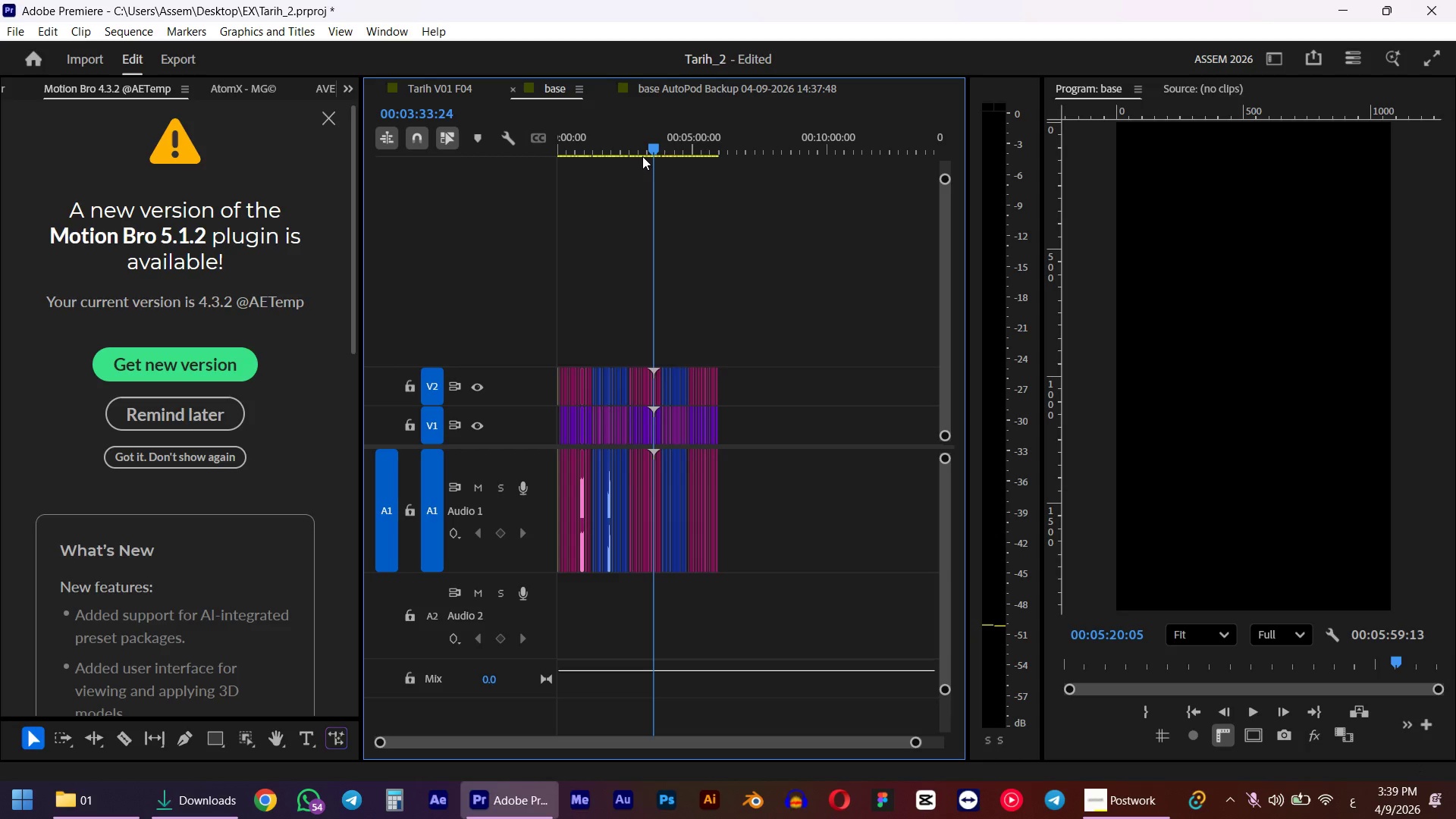 
hold_key(key=ShiftLeft, duration=3.36)
 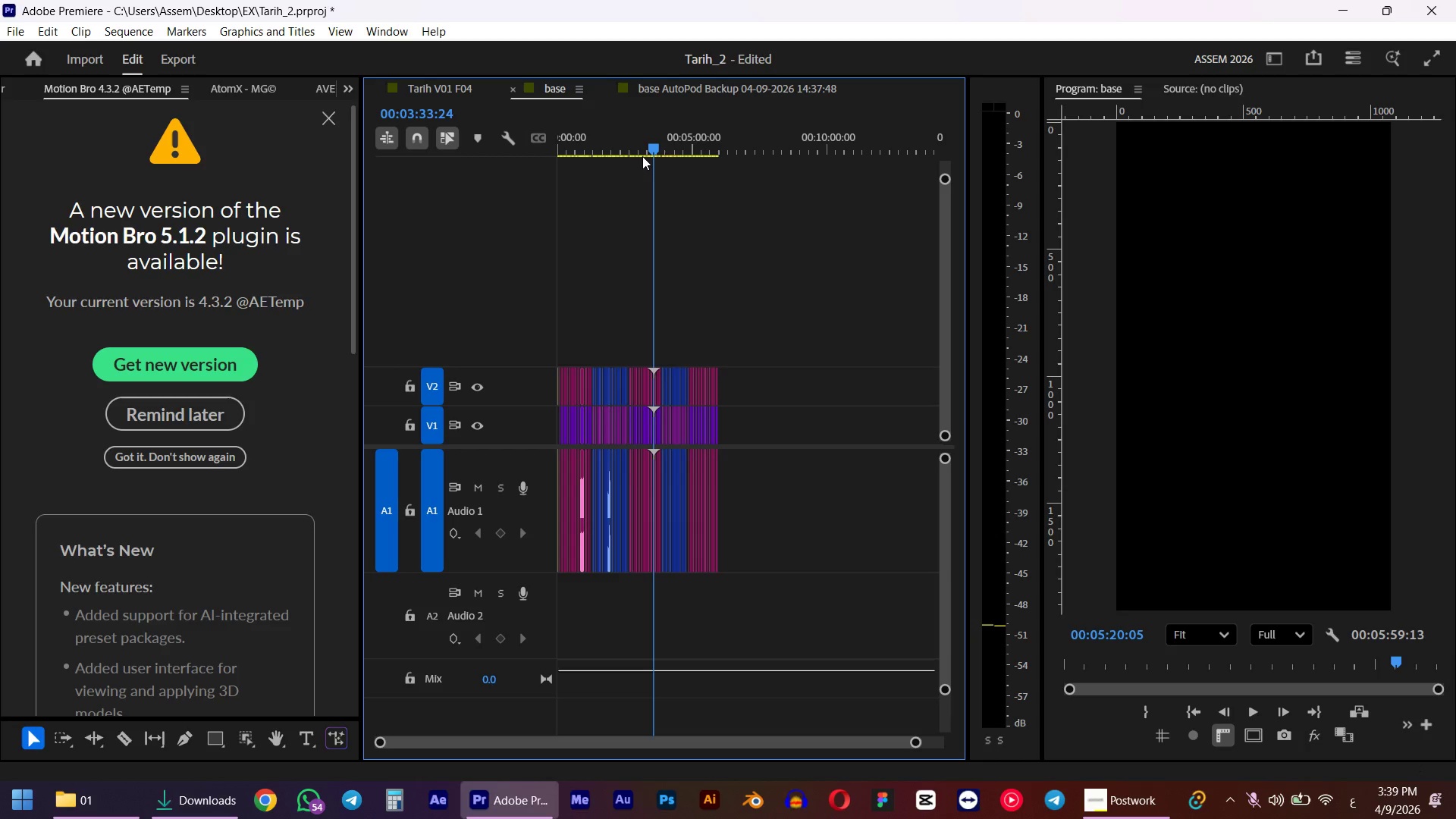 
left_click([703, 609])
 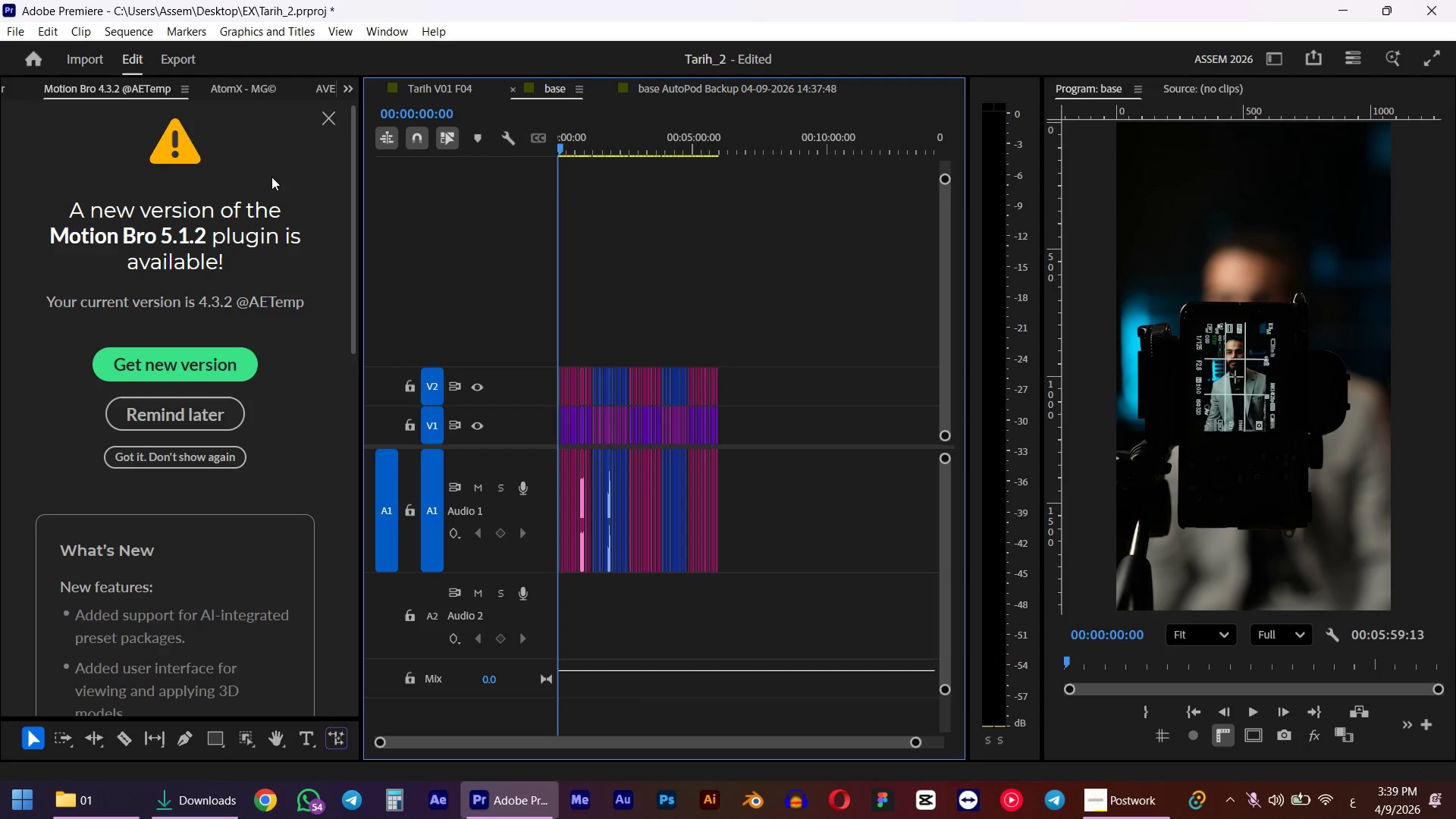 
hold_key(key=AltLeft, duration=0.81)
scroll: coordinate [671, 598], scroll_direction: up, amount: 11.0
 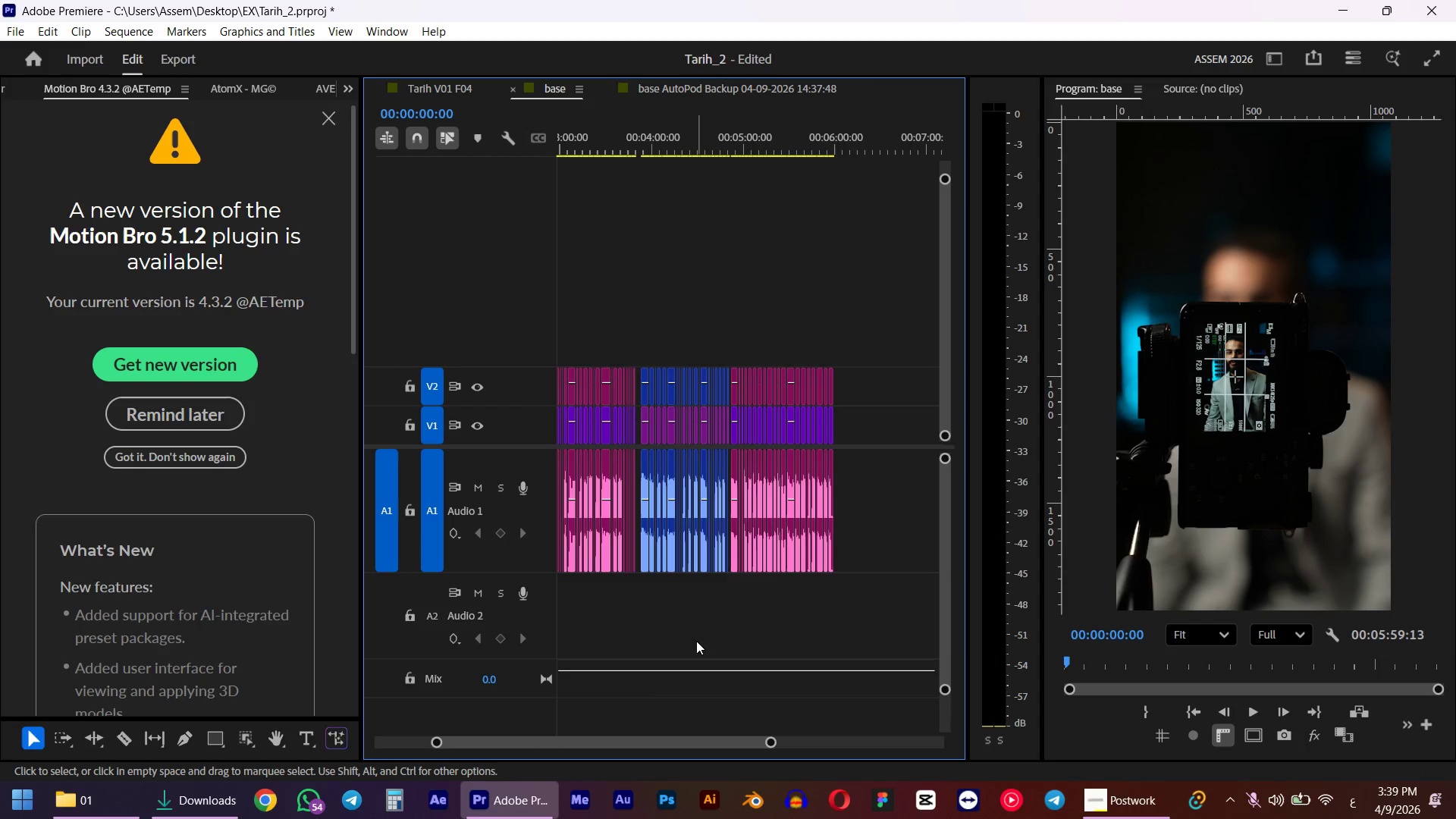 
key(Space)
 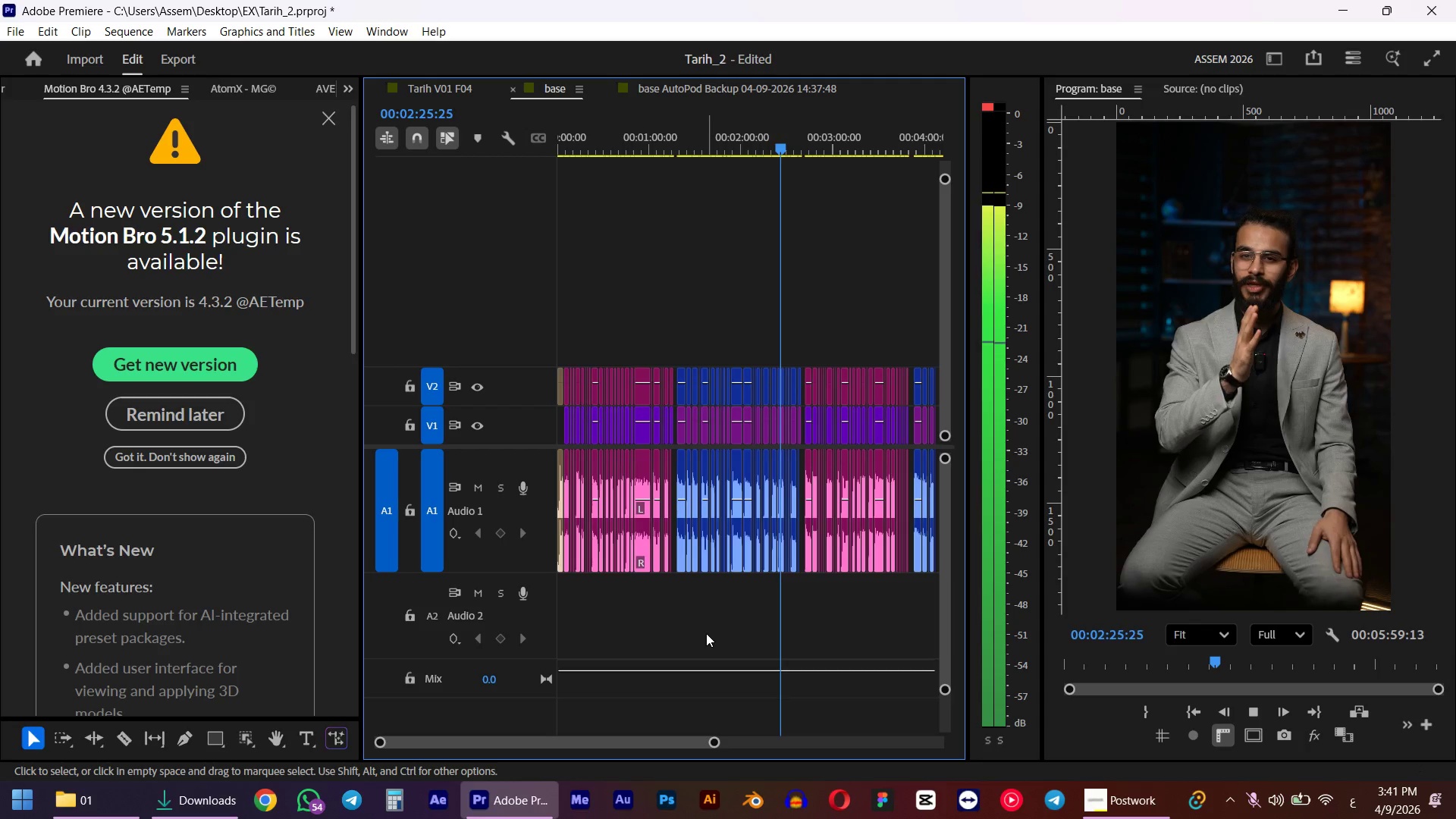 
wait(151.45)
 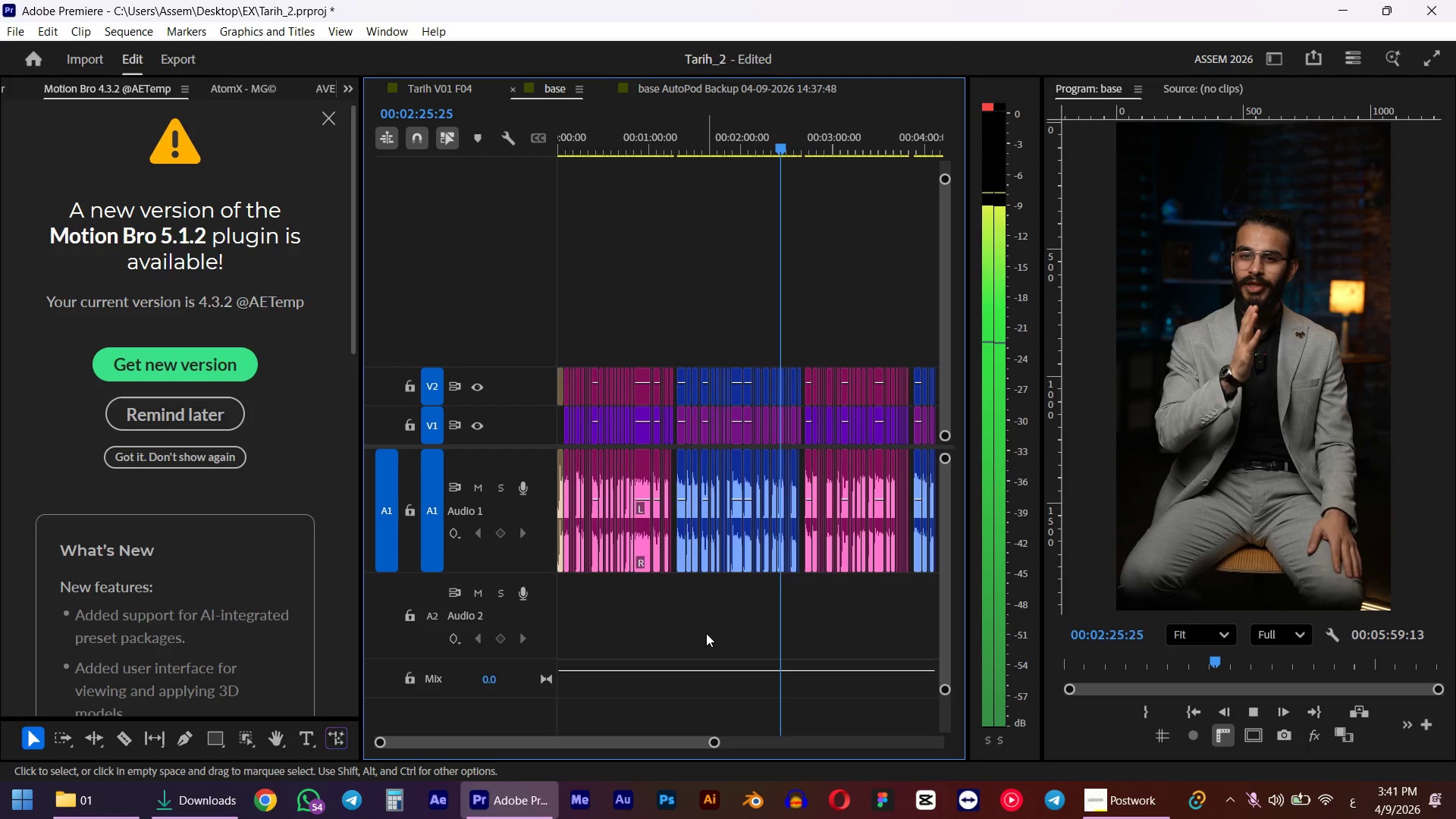 
left_click([87, 818])
 